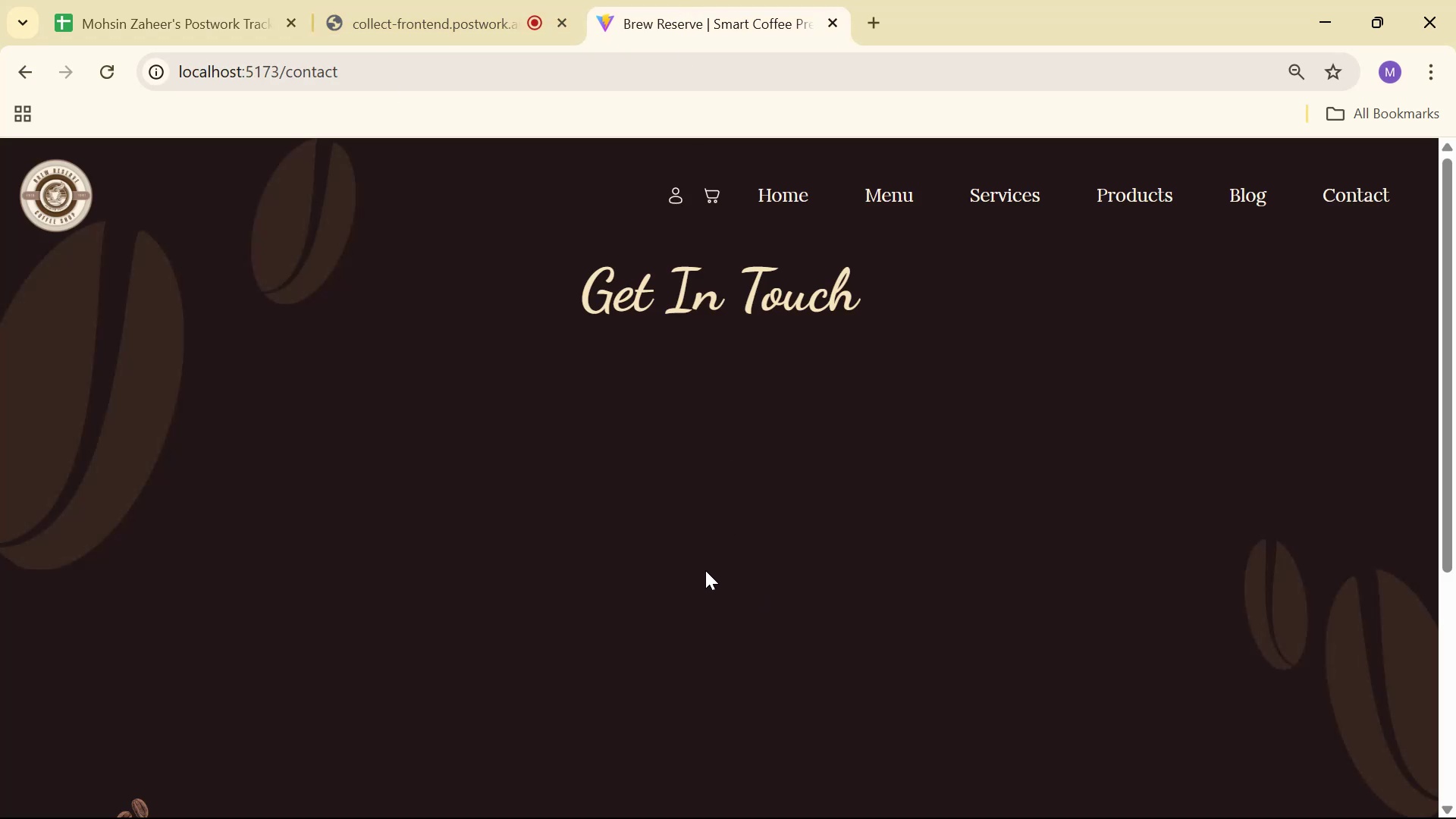 
key(Alt+AltLeft)
 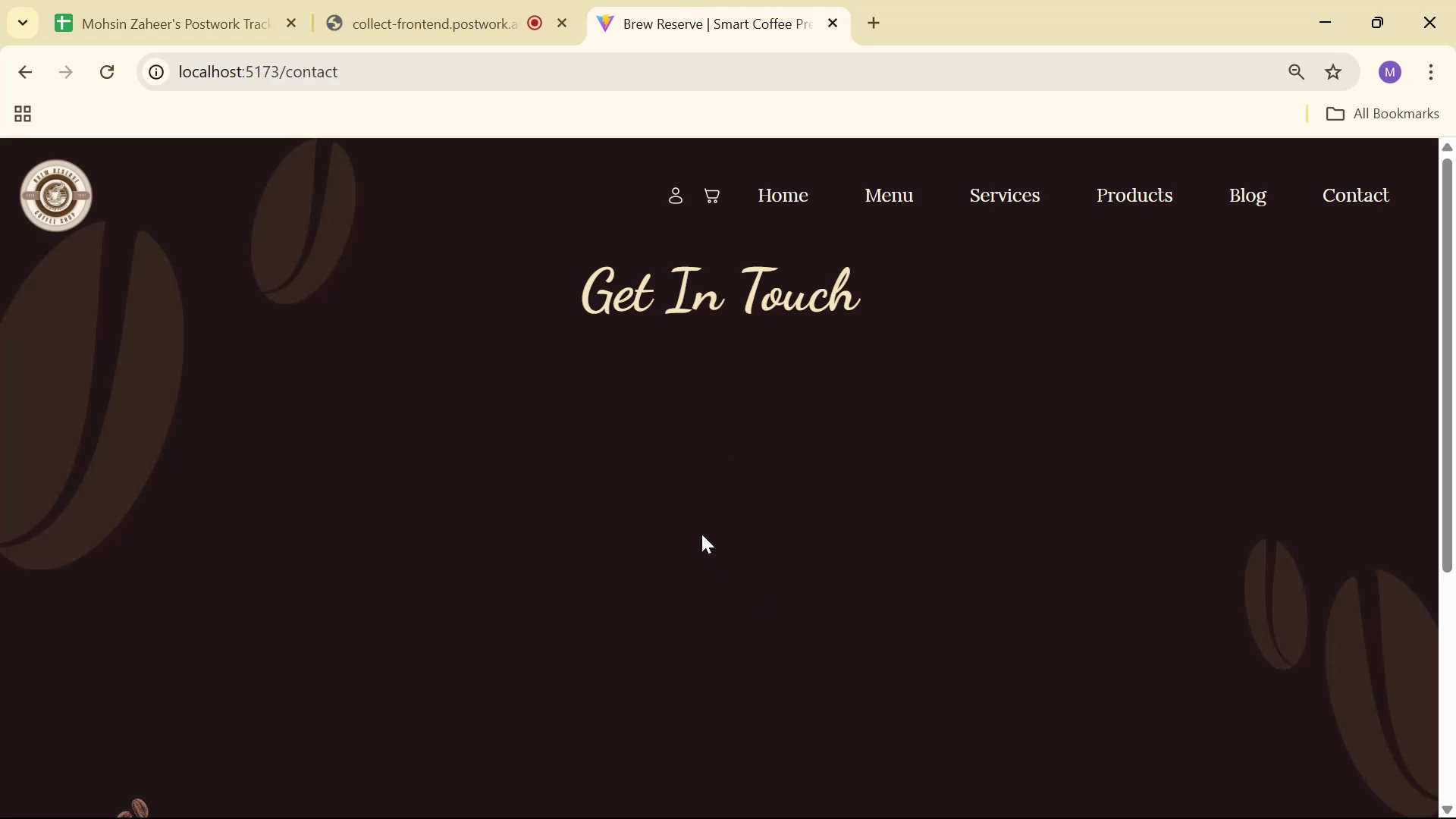 
key(Alt+Tab)
 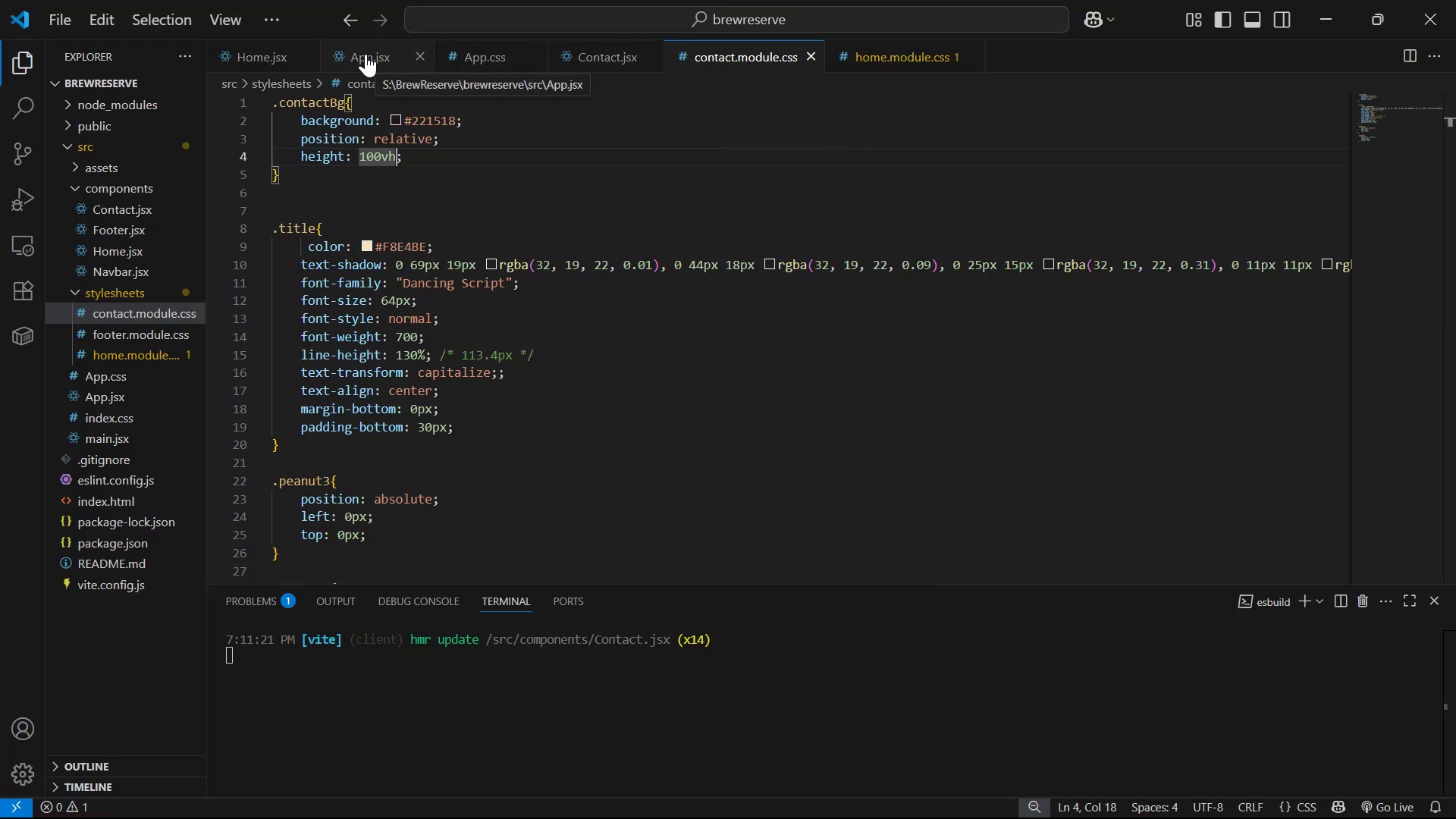 
wait(6.11)
 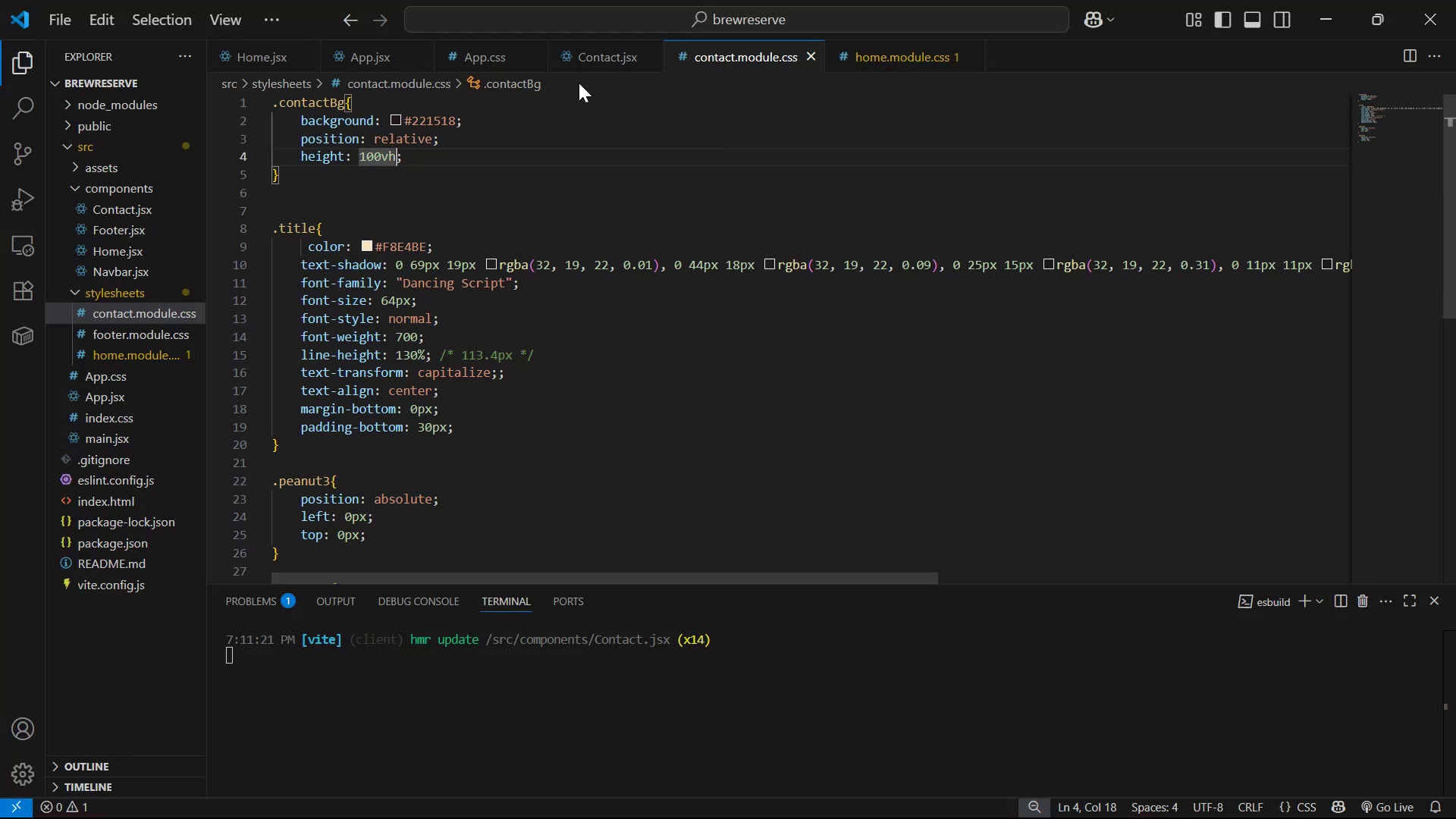 
left_click([490, 56])
 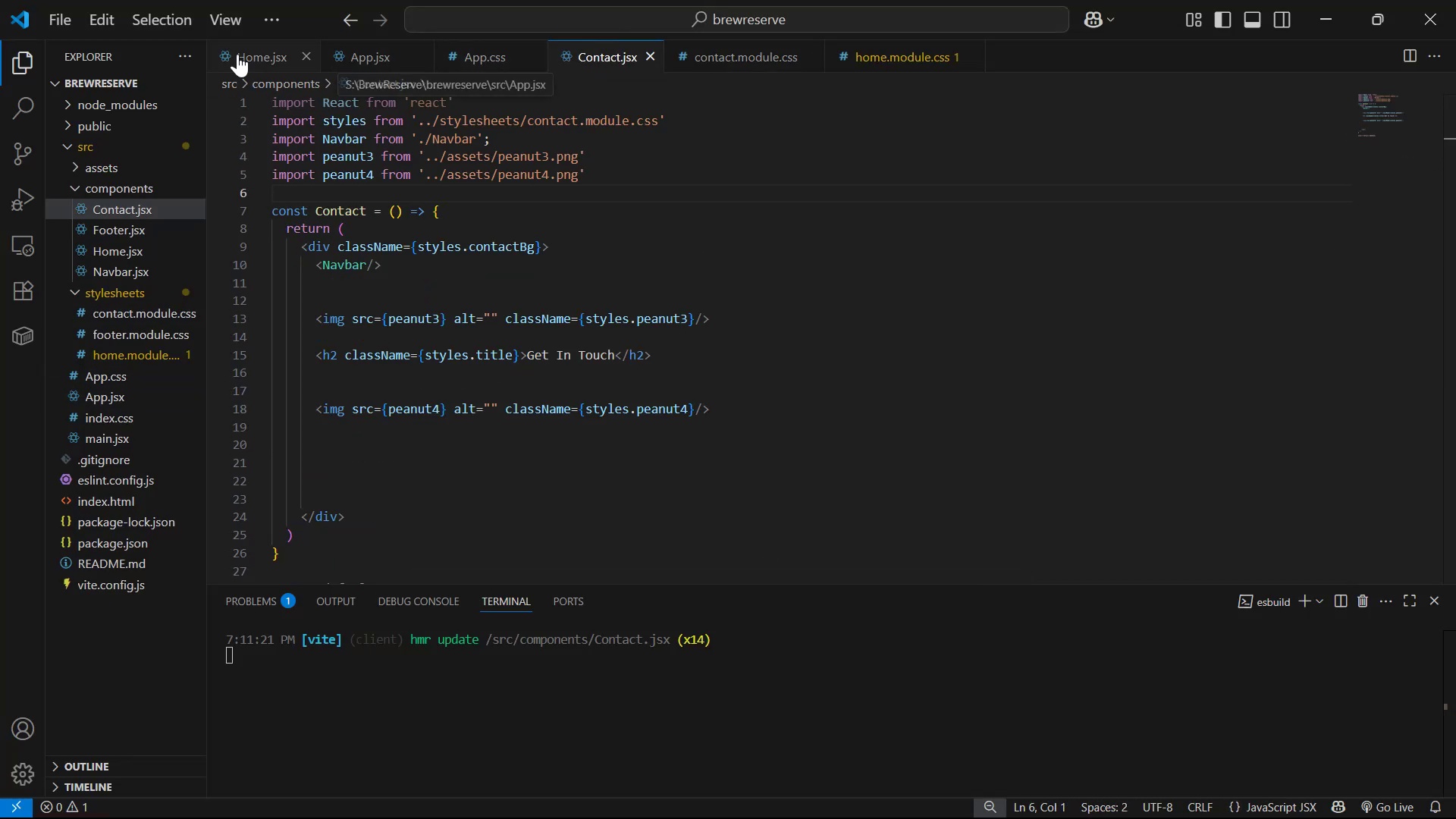 
scroll: coordinate [1051, 271], scroll_direction: down, amount: 86.0
 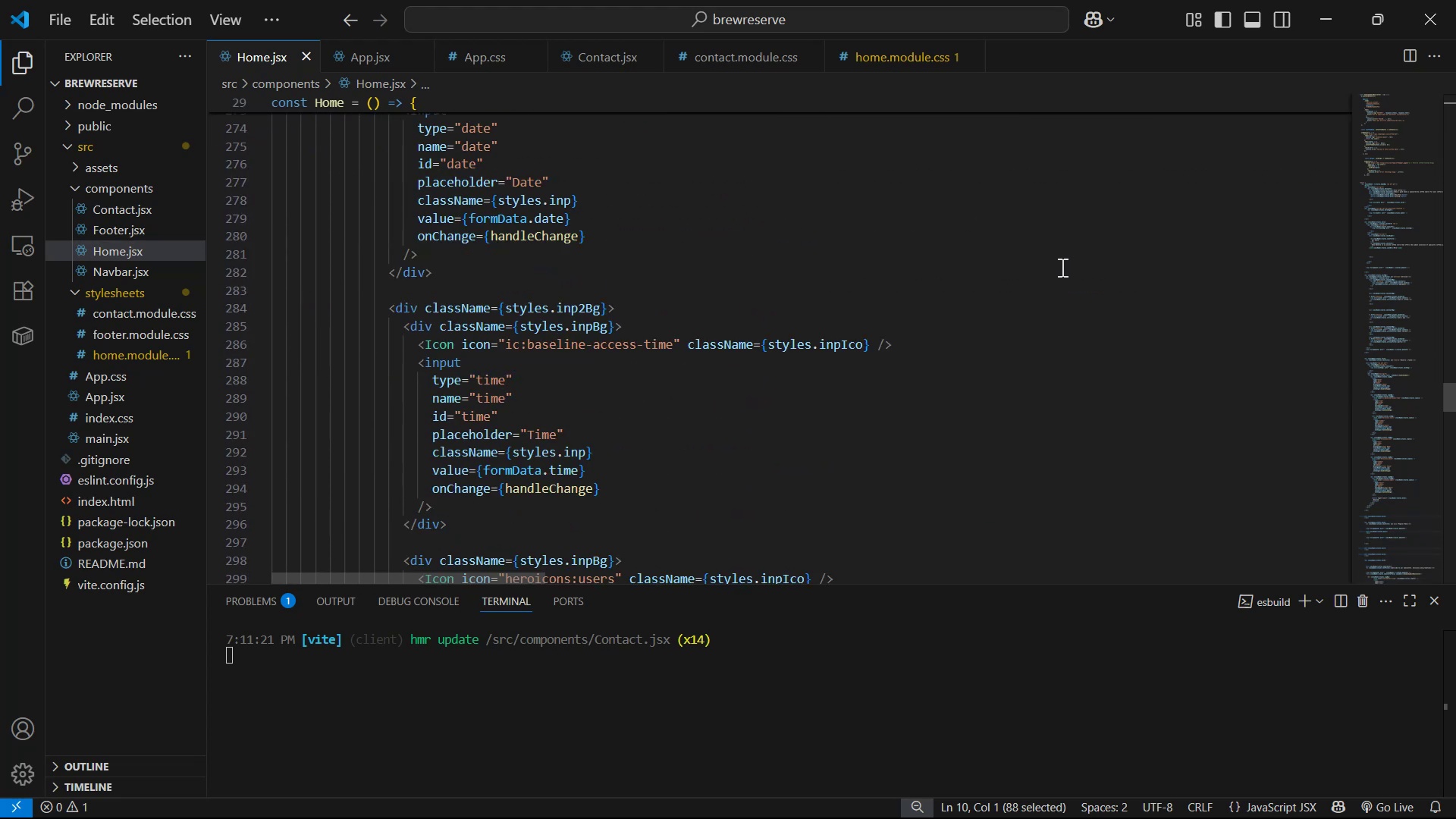 
scroll: coordinate [563, 438], scroll_direction: down, amount: 9.0
 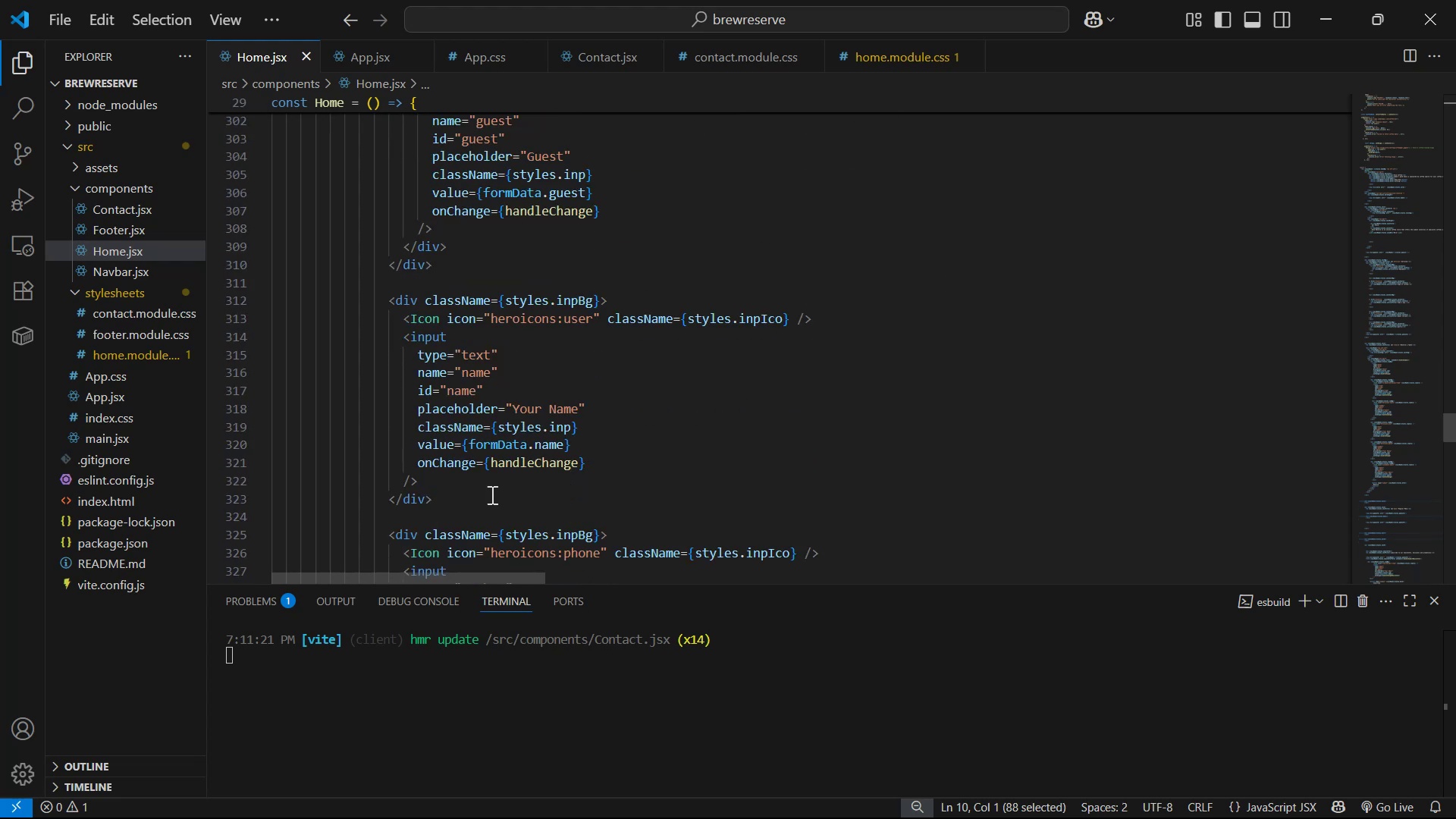 
left_click_drag(start_coordinate=[479, 503], to_coordinate=[374, 303])
 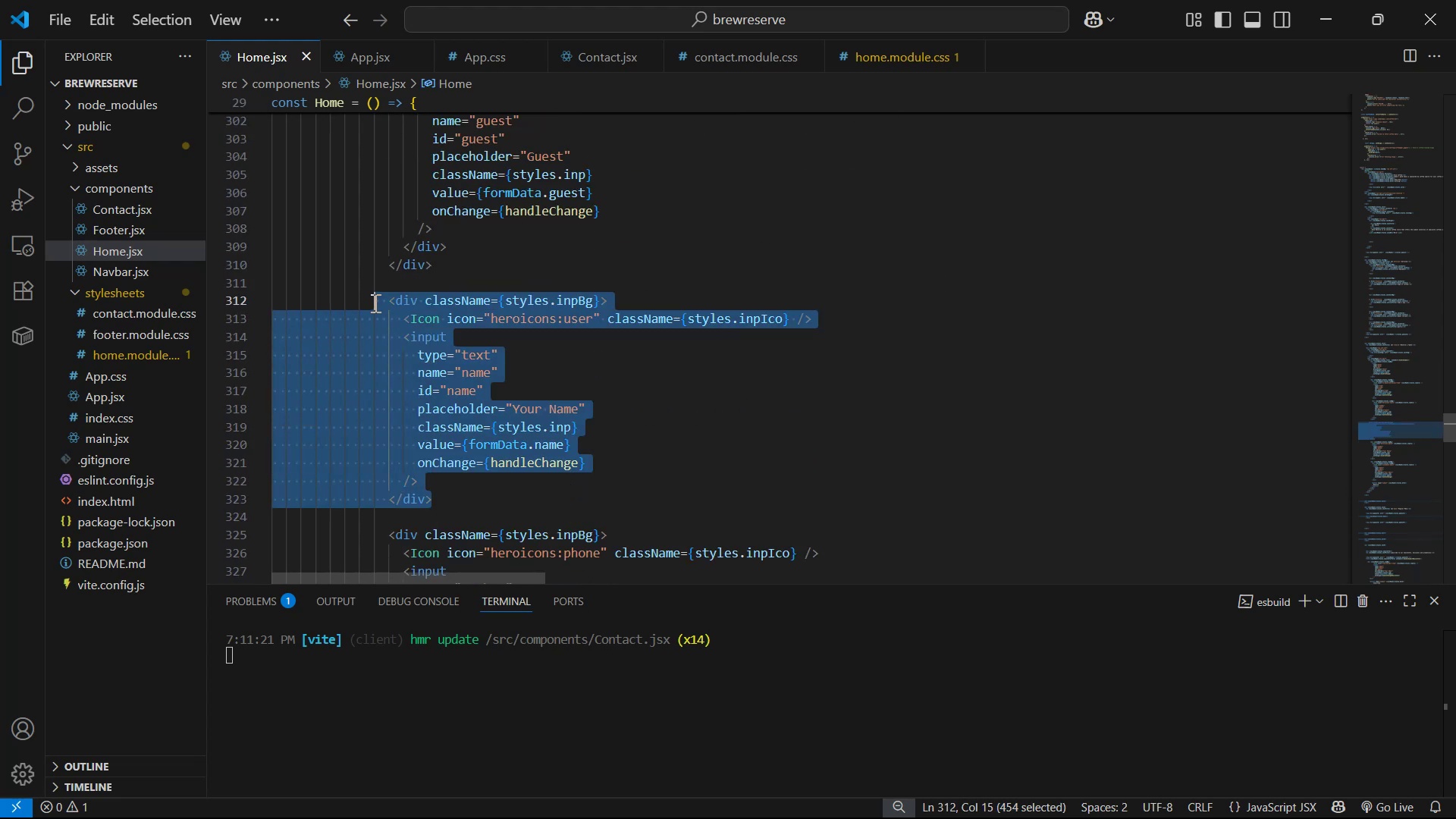 
key(Control+C)
 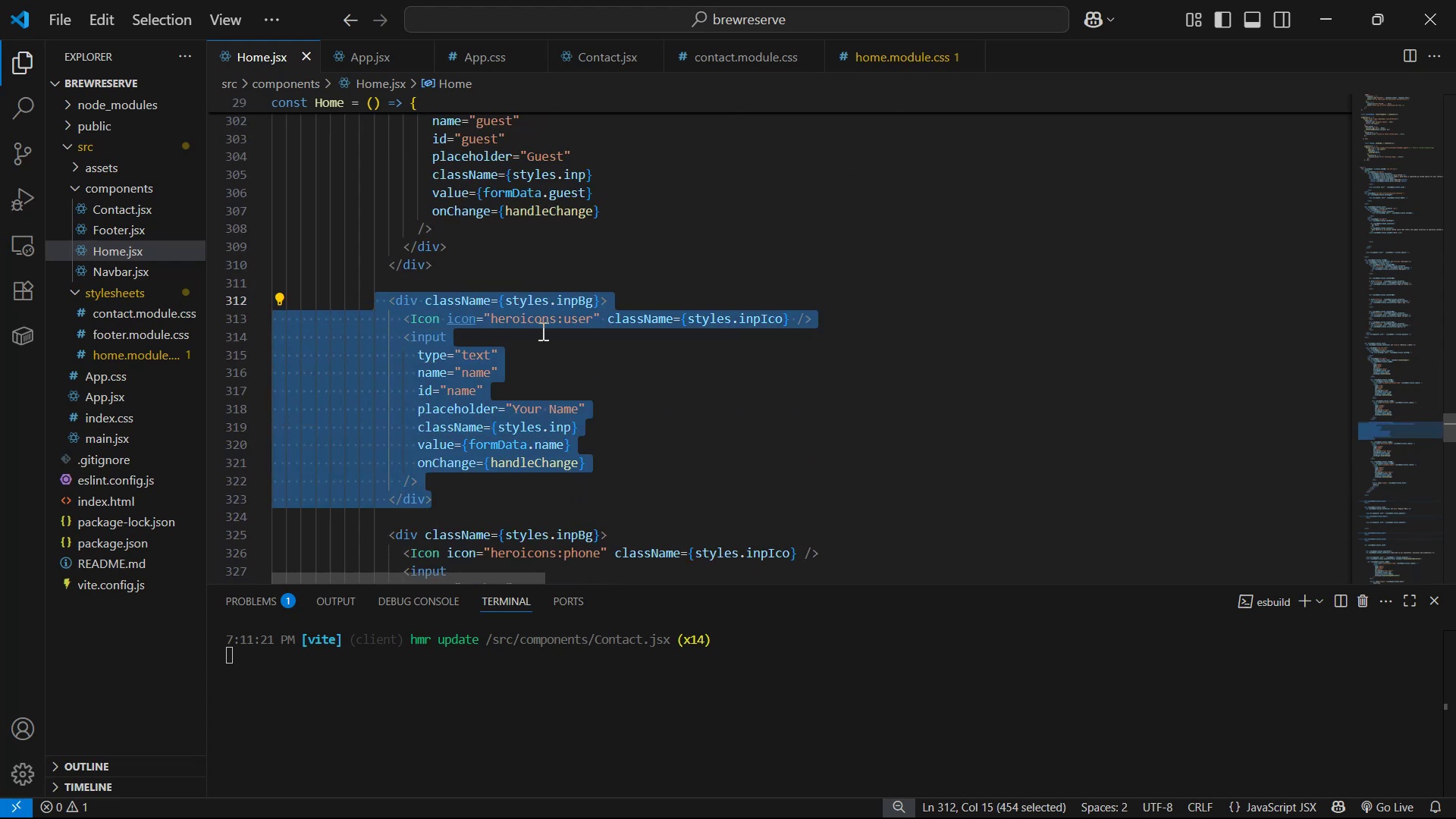 
key(Control+C)
 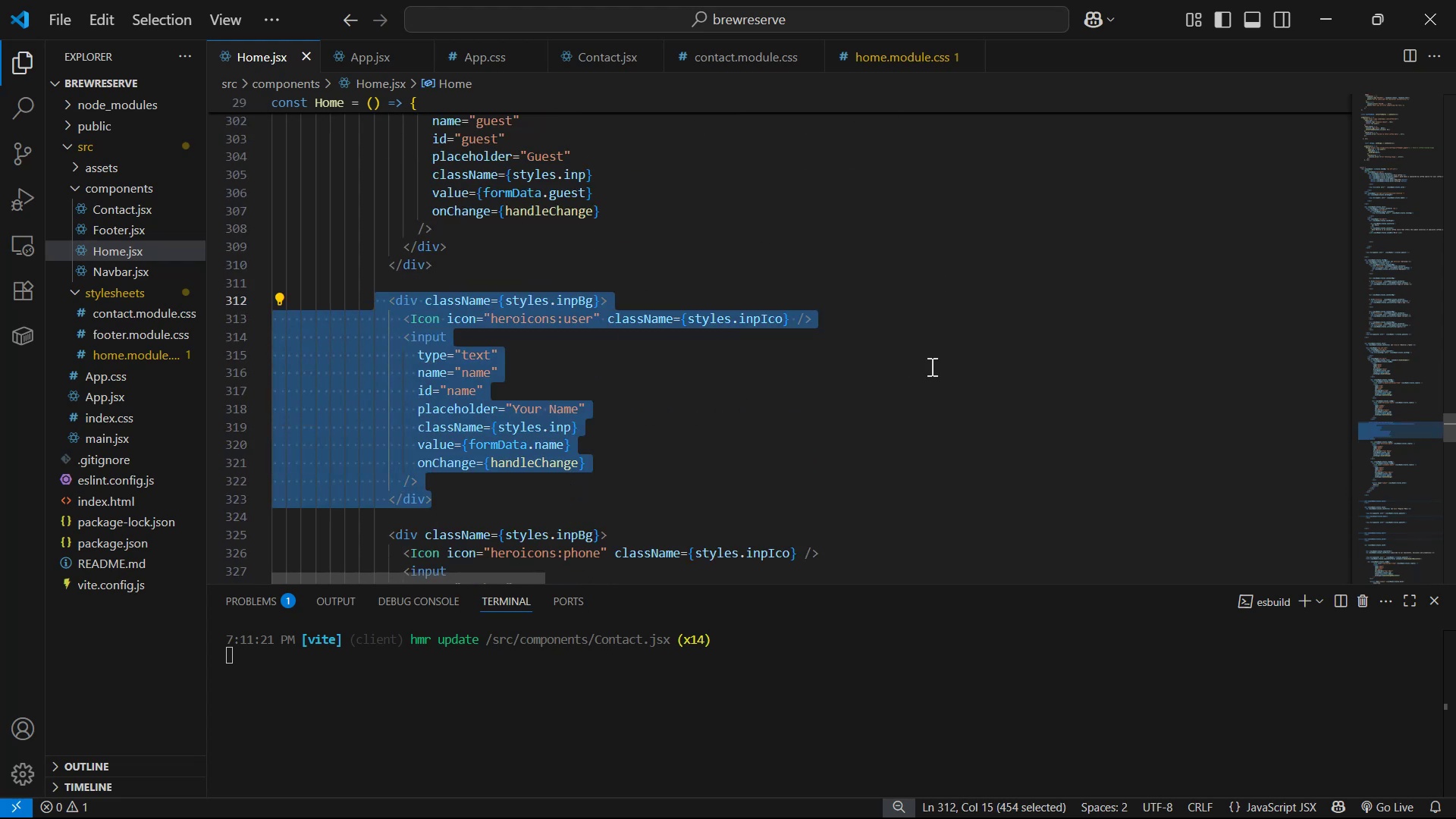 
key(Control+C)
 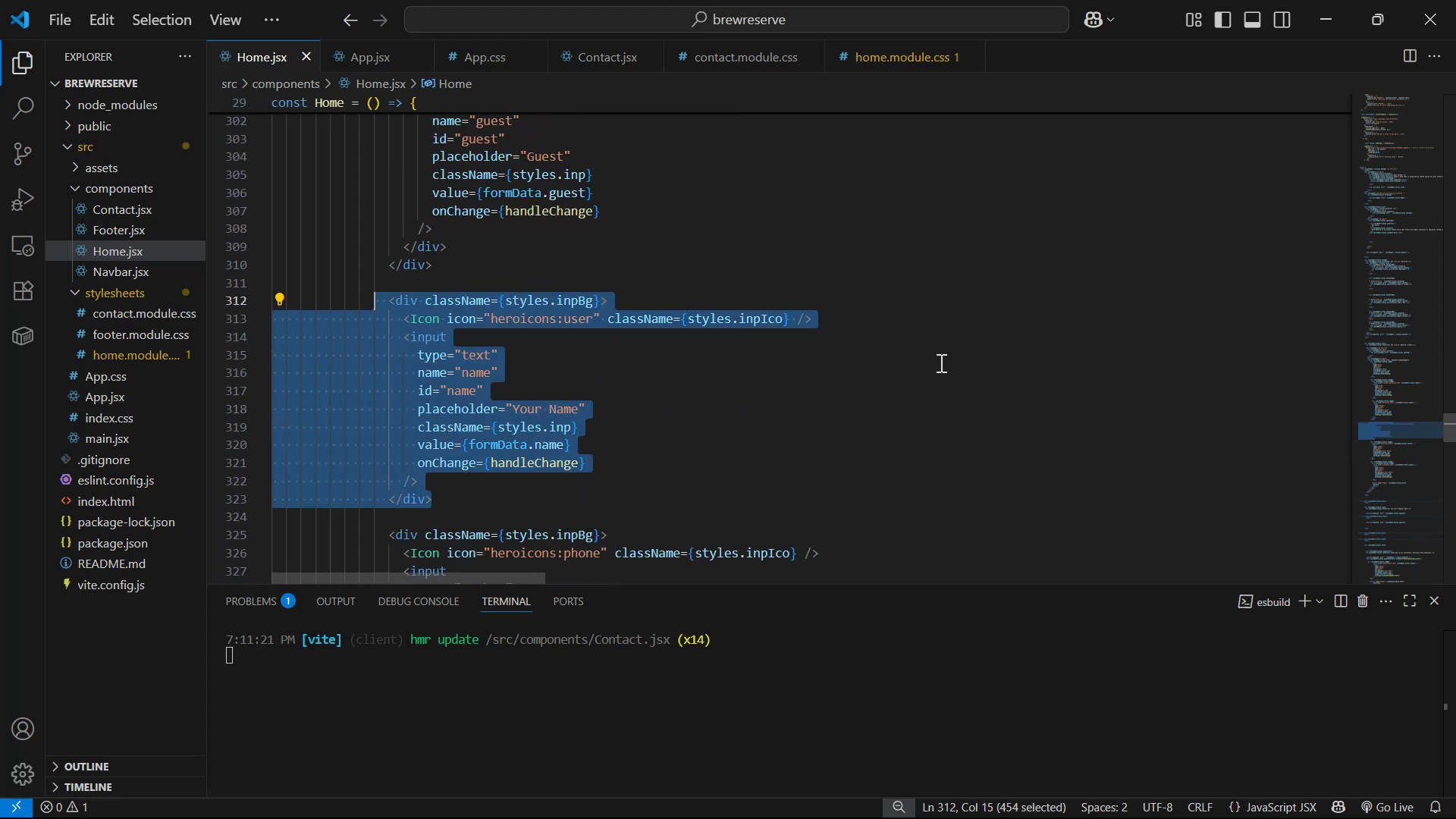 
key(Control+C)
 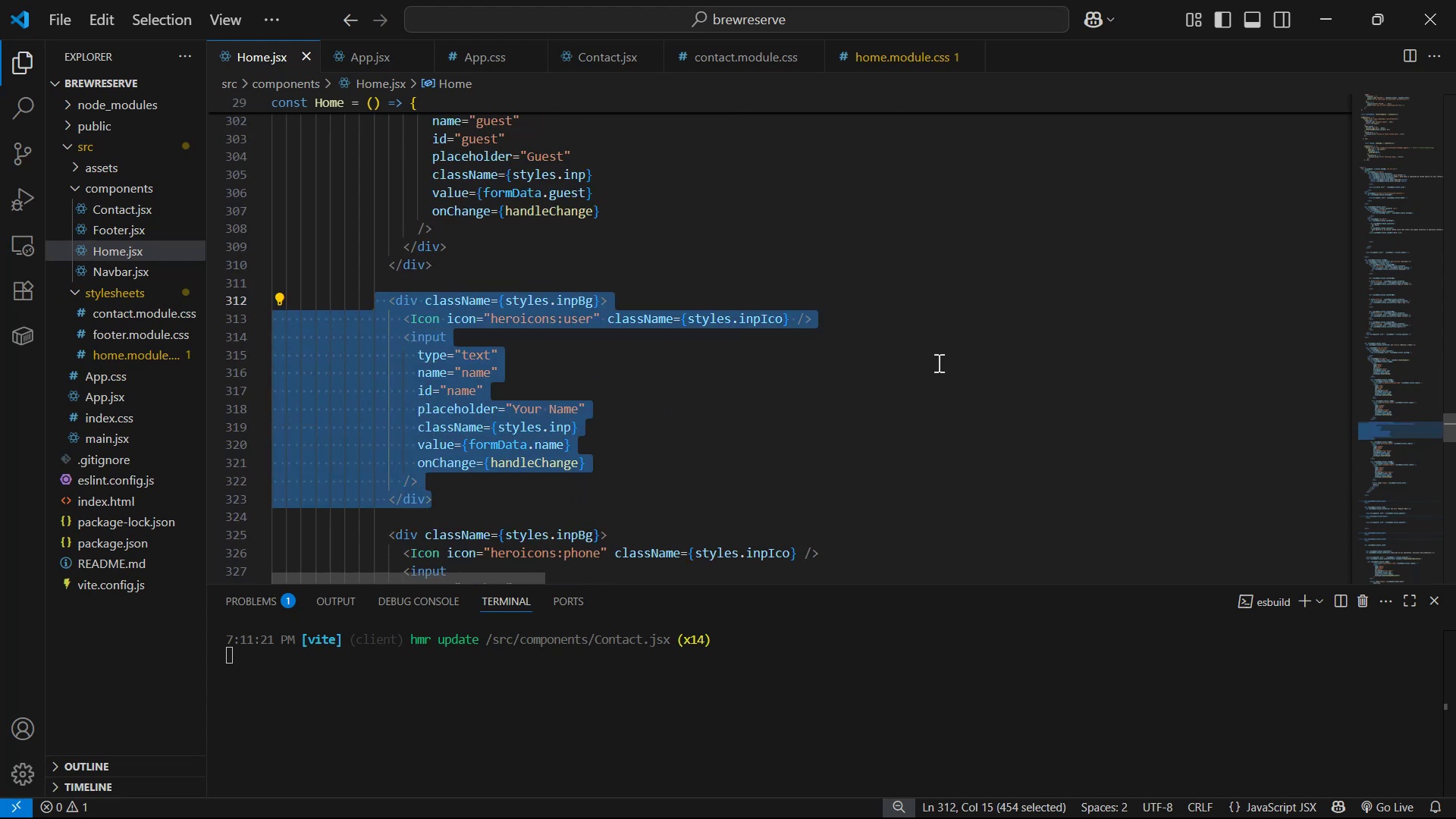 
key(Control+C)
 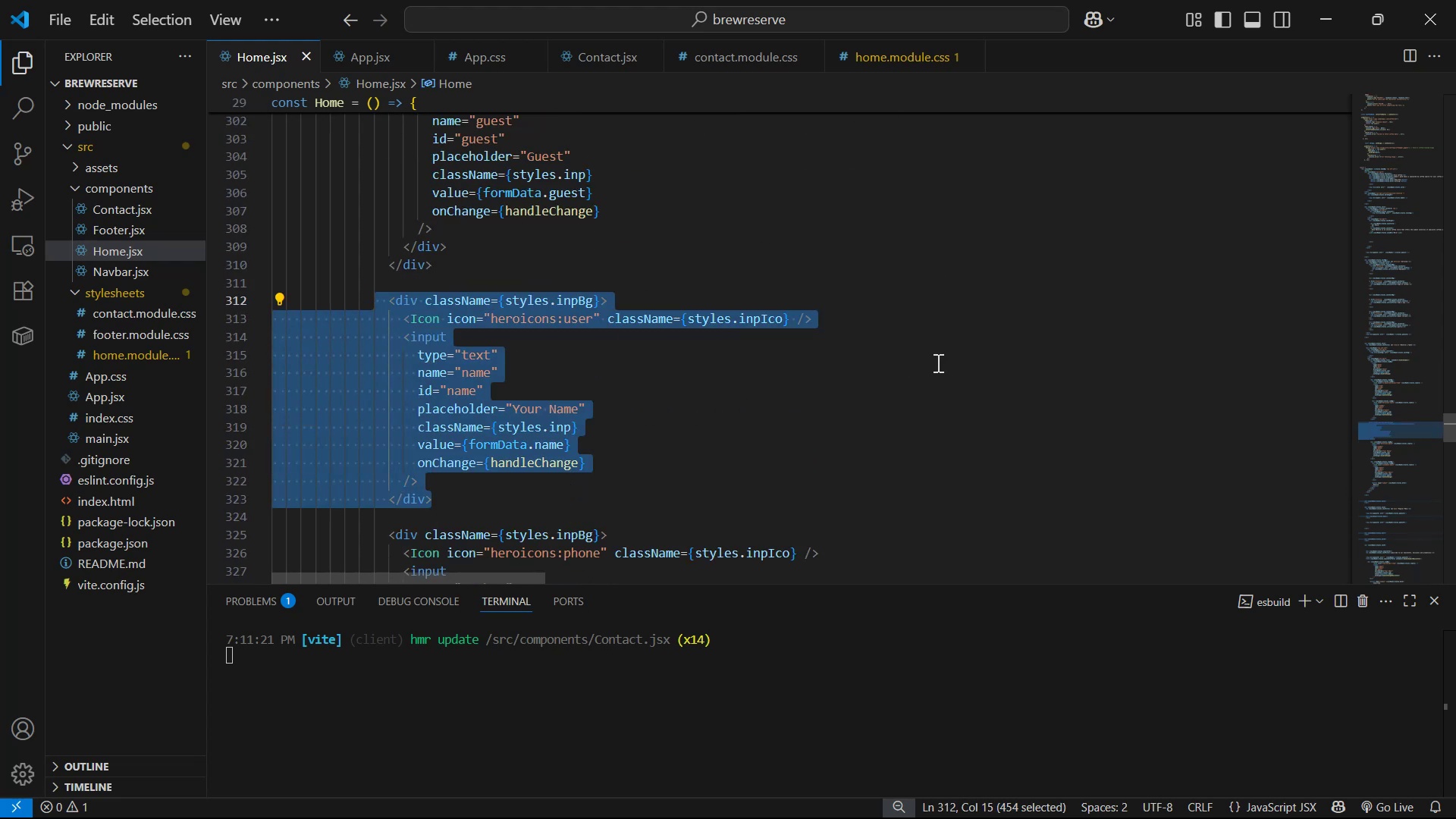 
key(Control+C)
 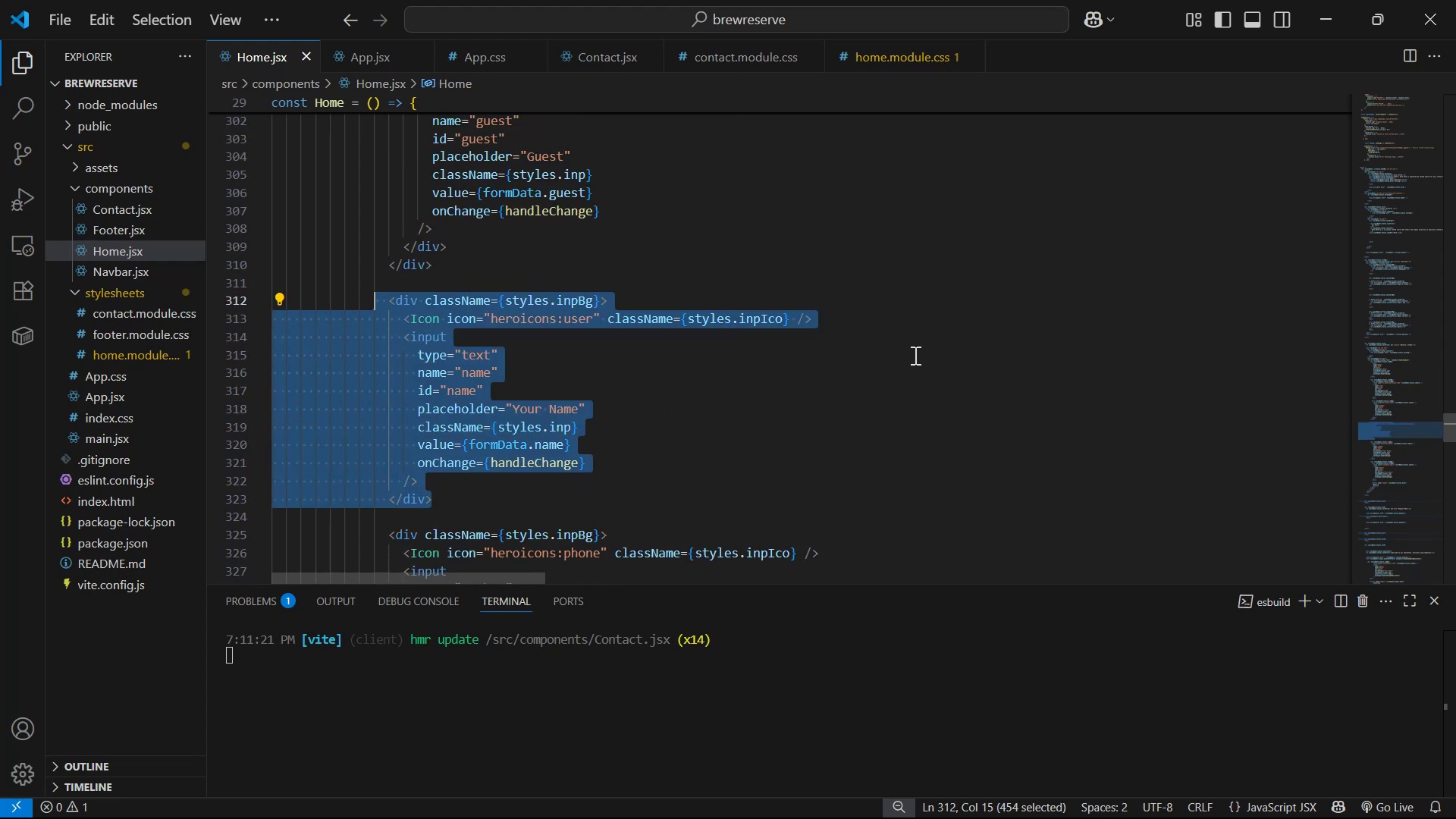 
key(Control+C)
 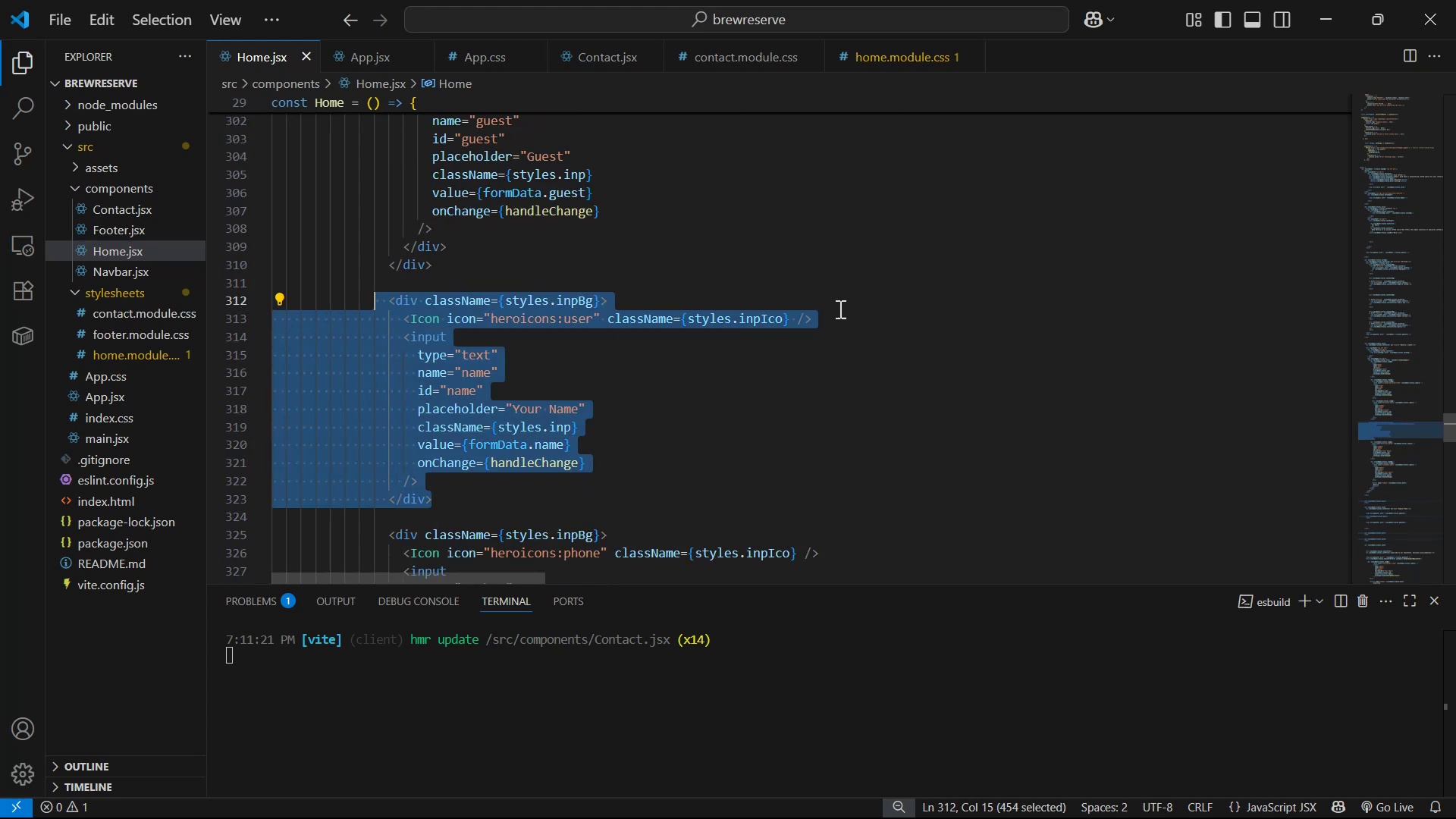 
key(Control+C)
 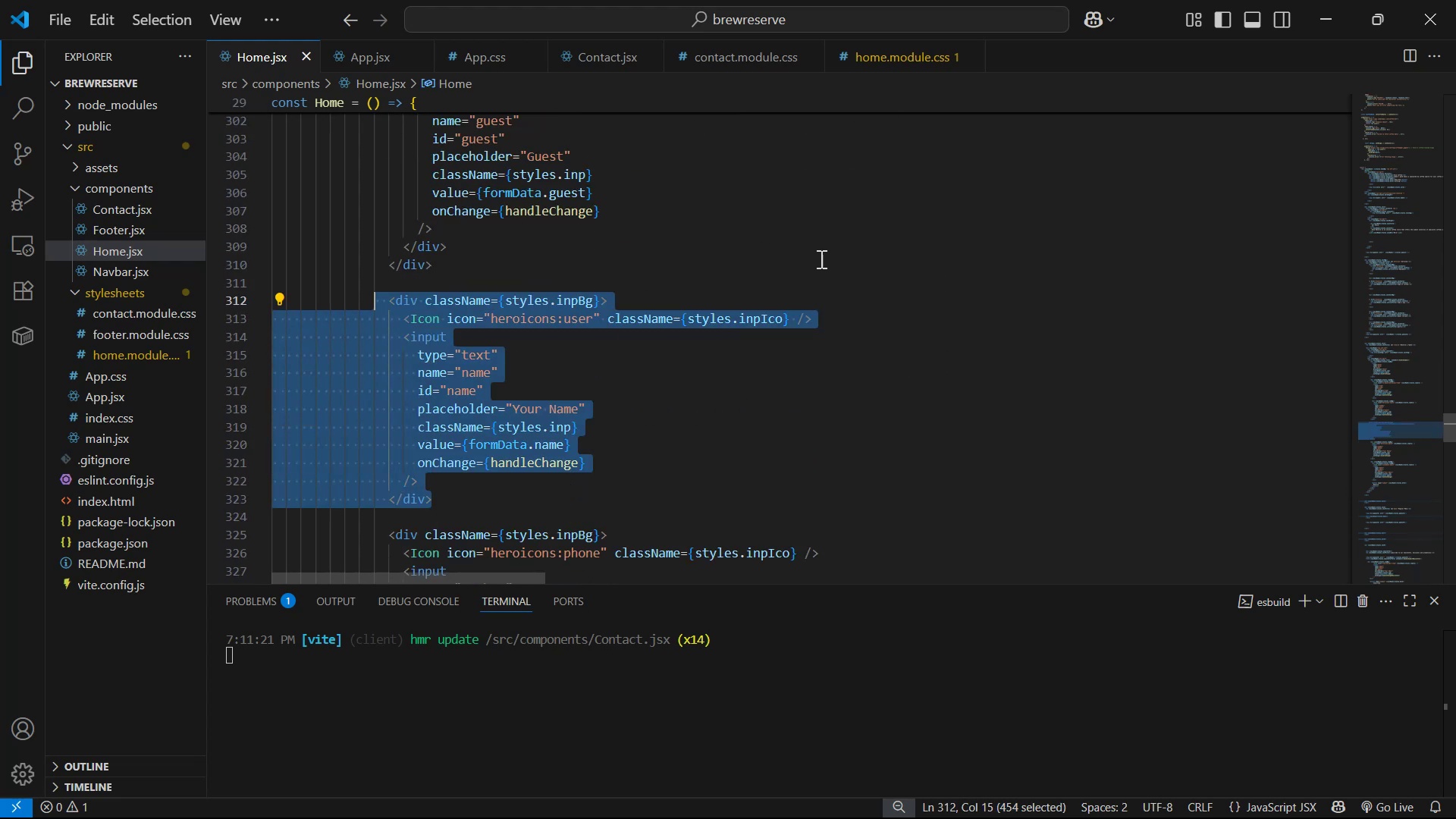 
key(Control+C)
 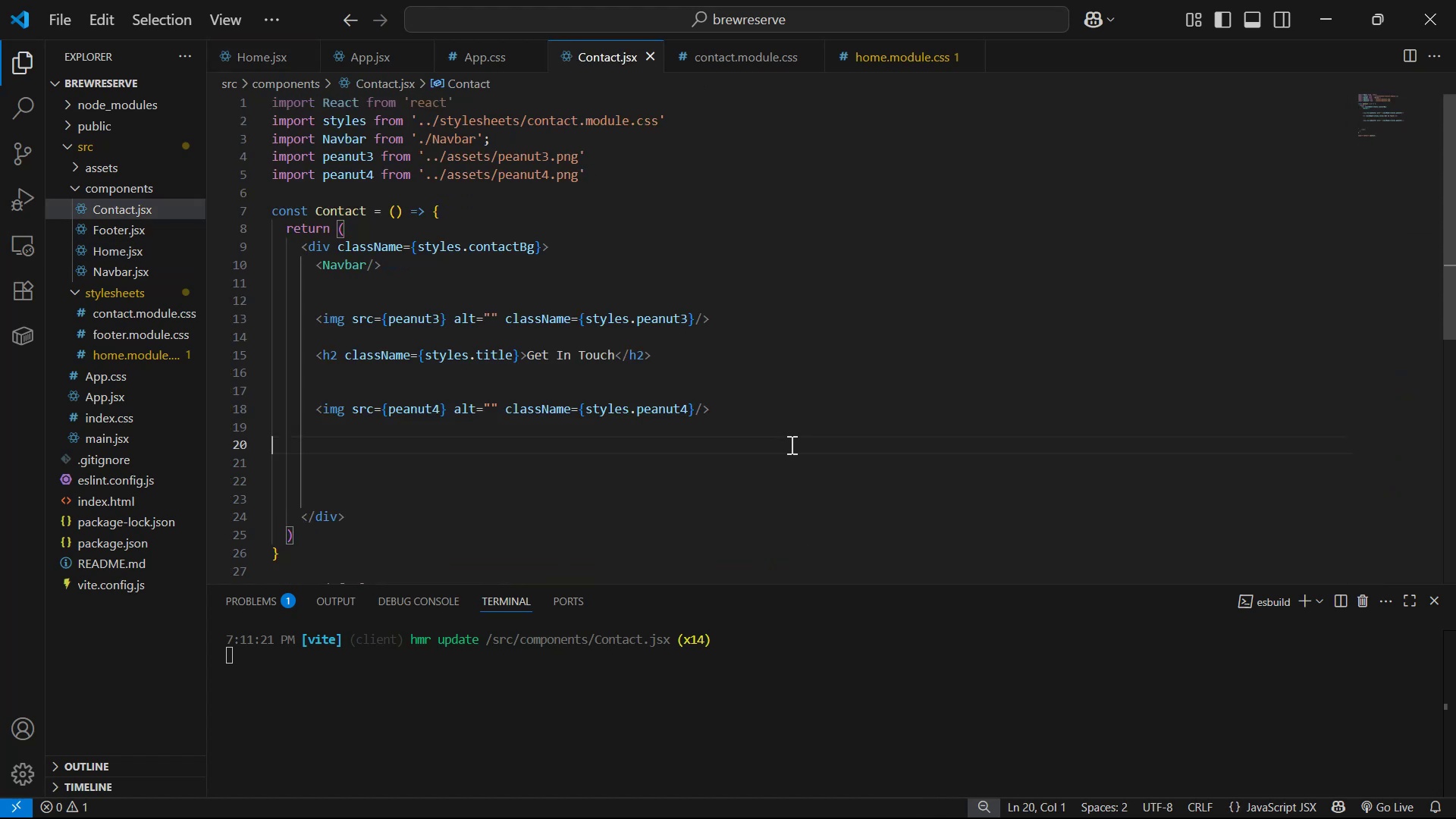 
triple_click([768, 348])
 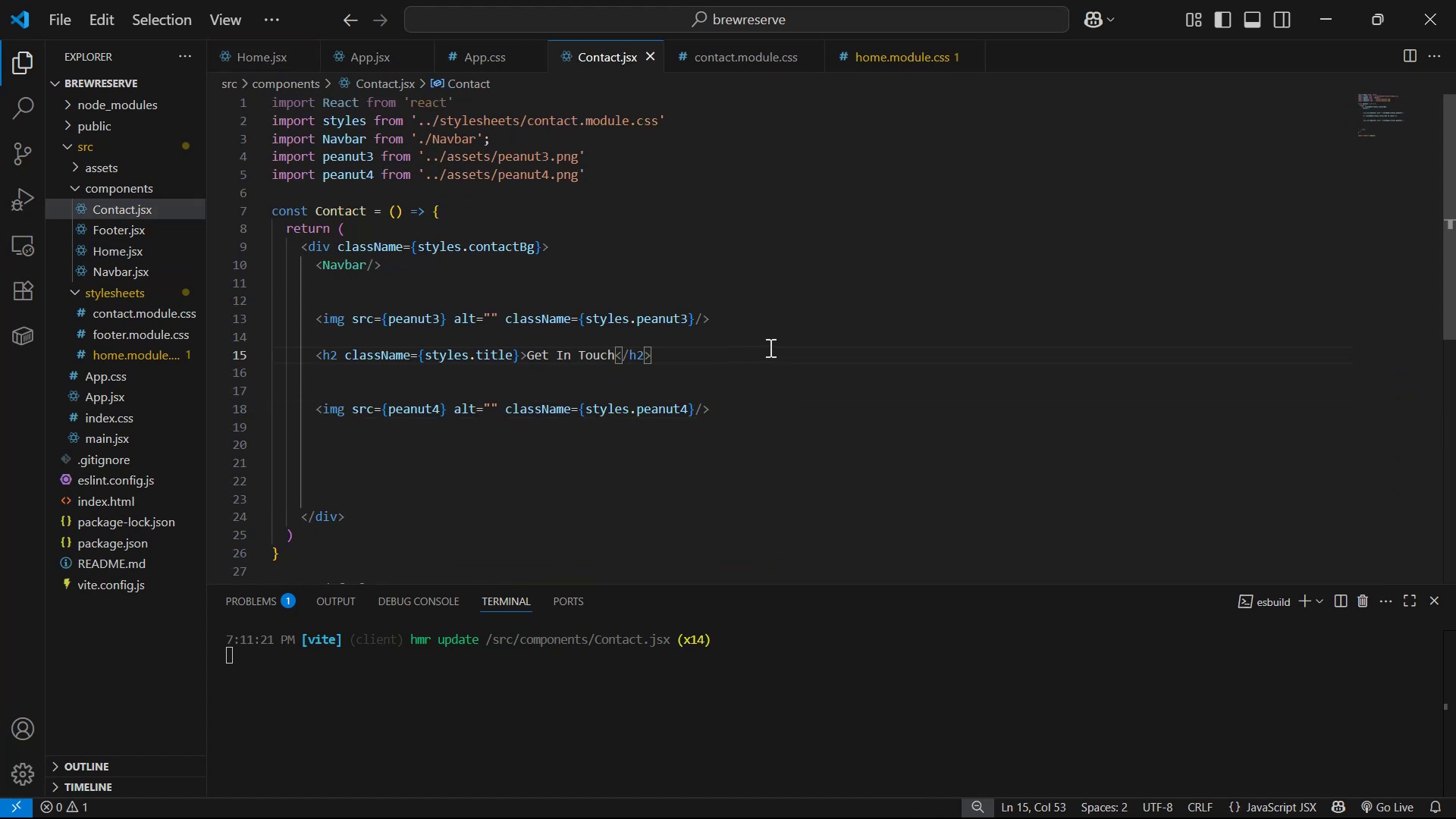 
key(Enter)
 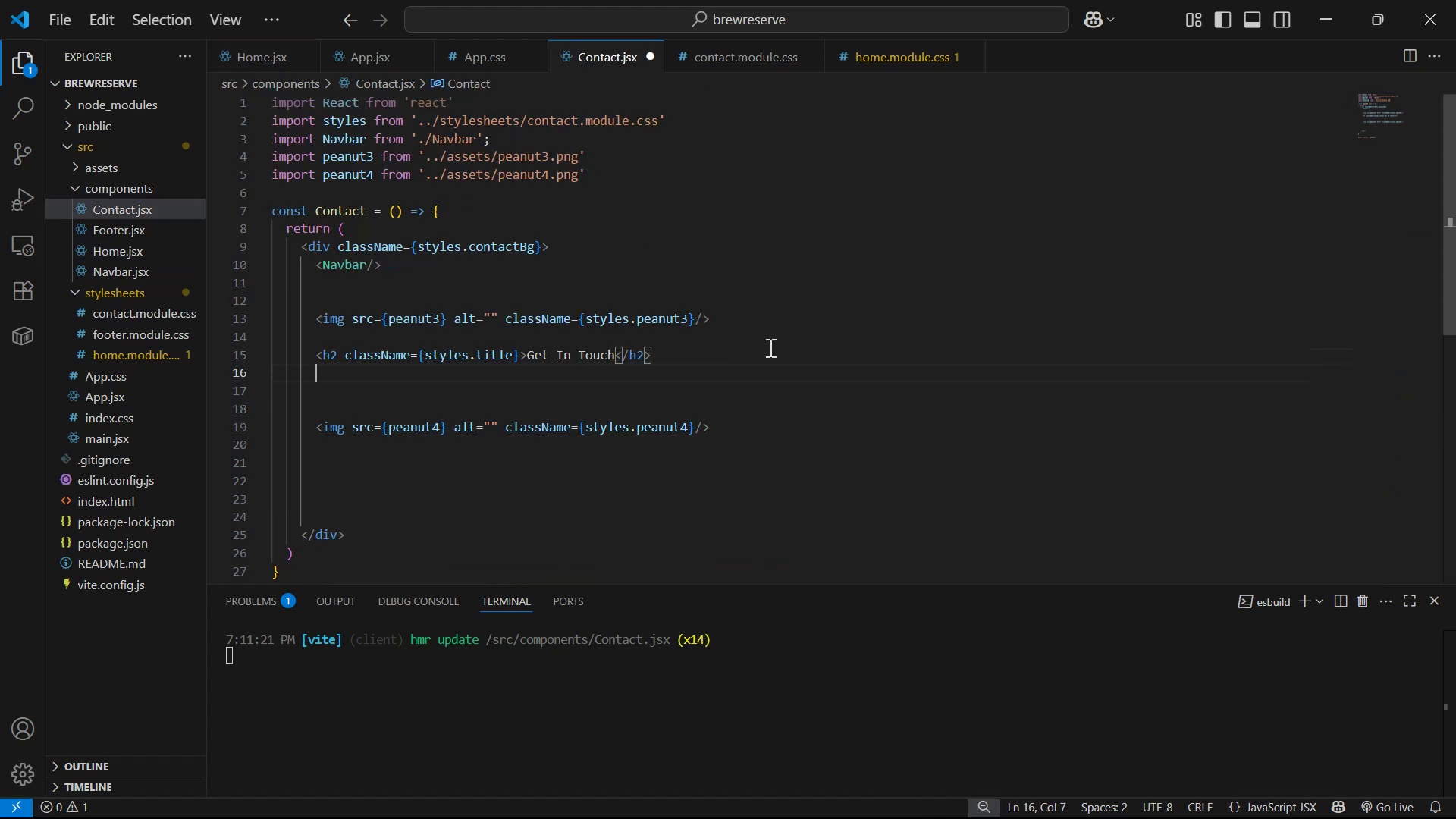 
key(Enter)
 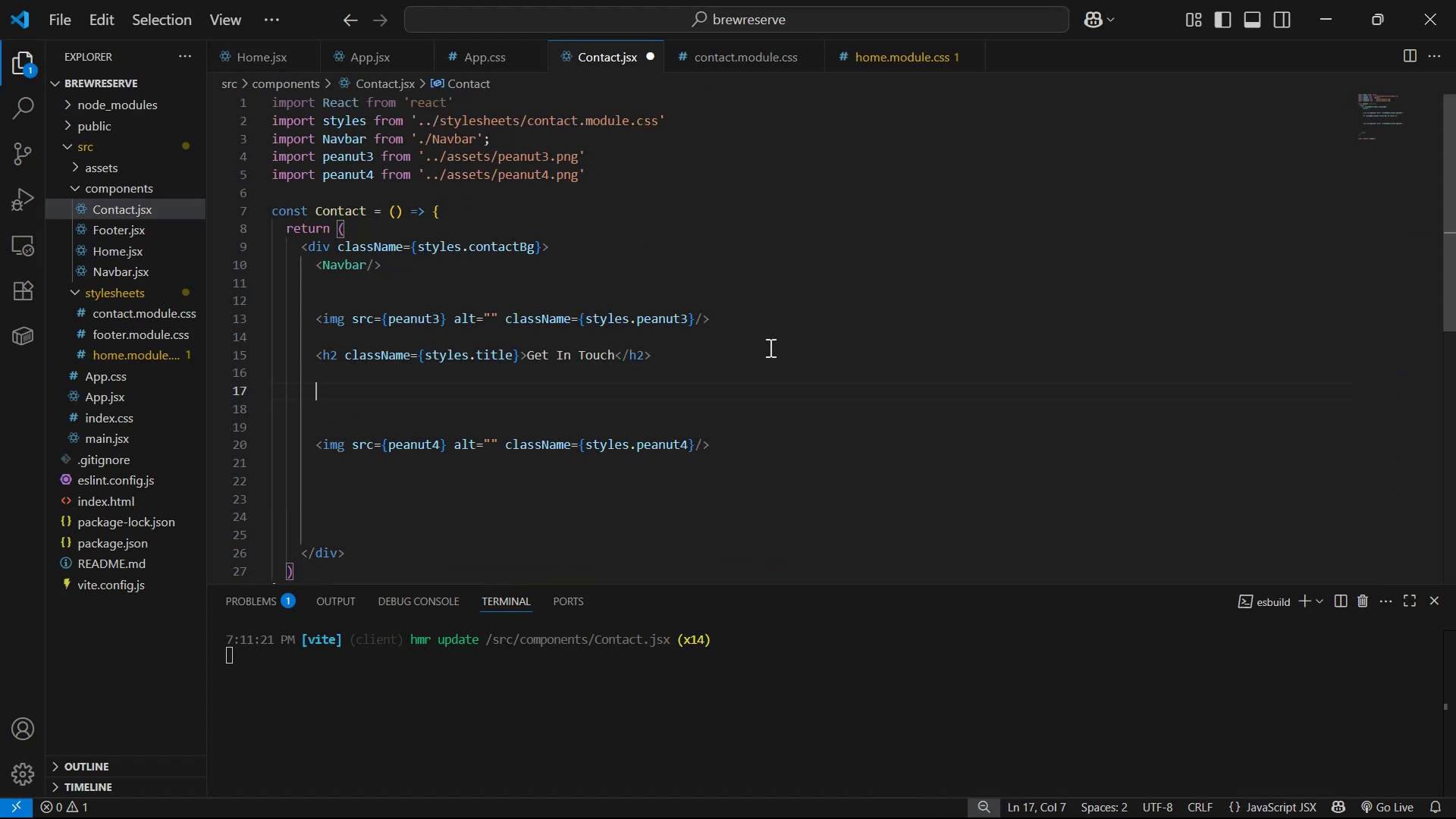 
type(form)
 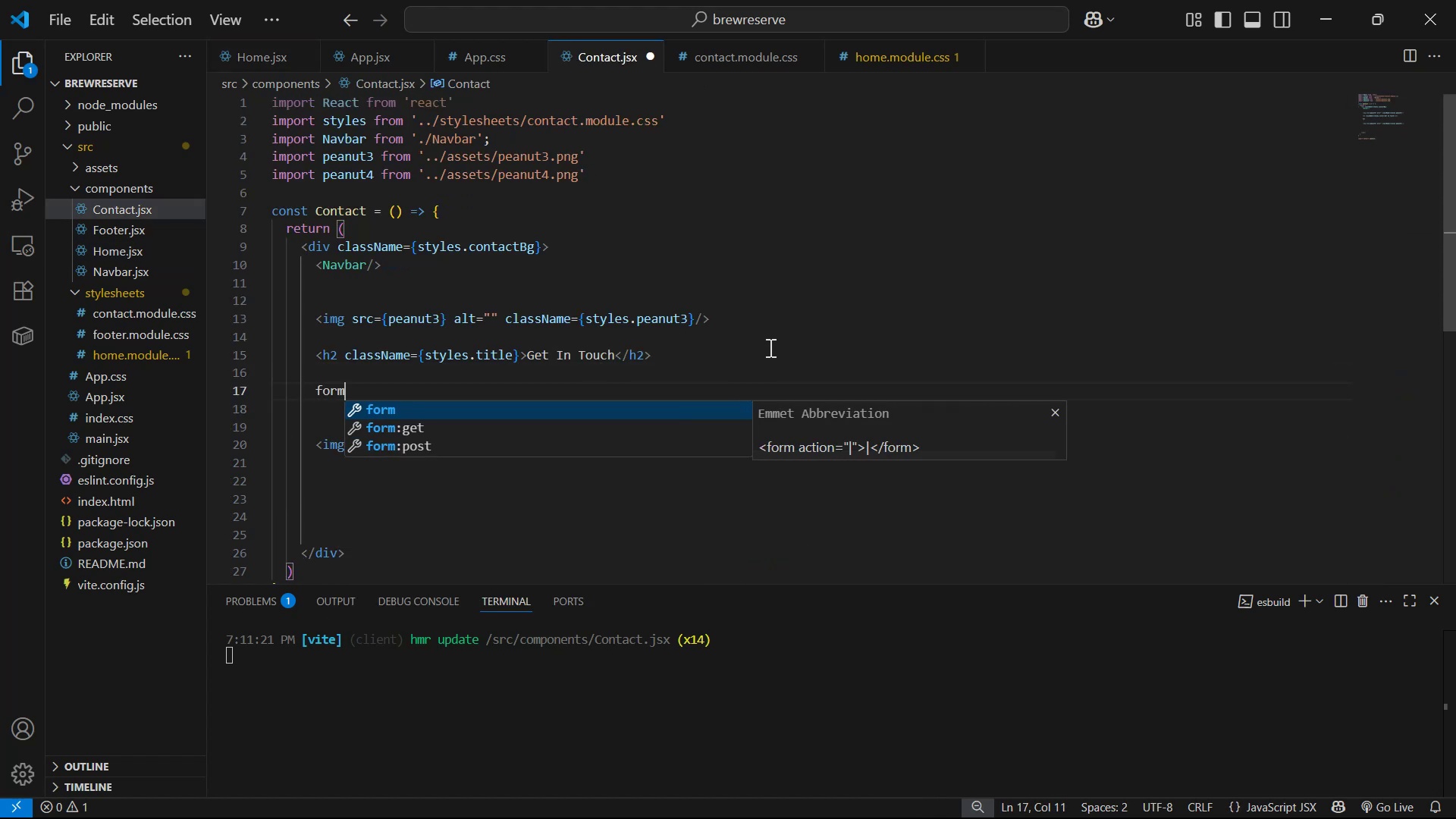 
key(Enter)
 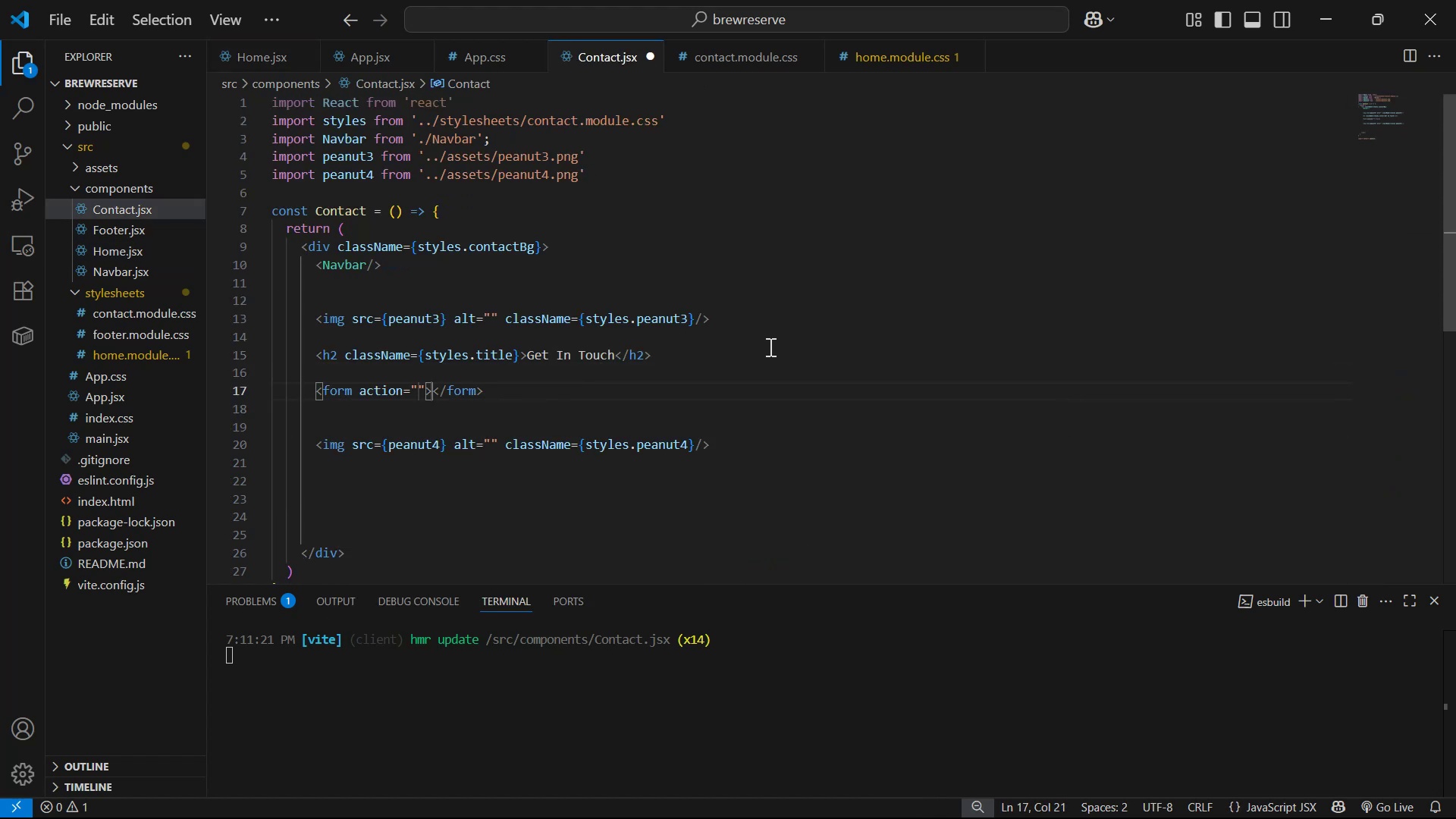 
key(ArrowRight)
 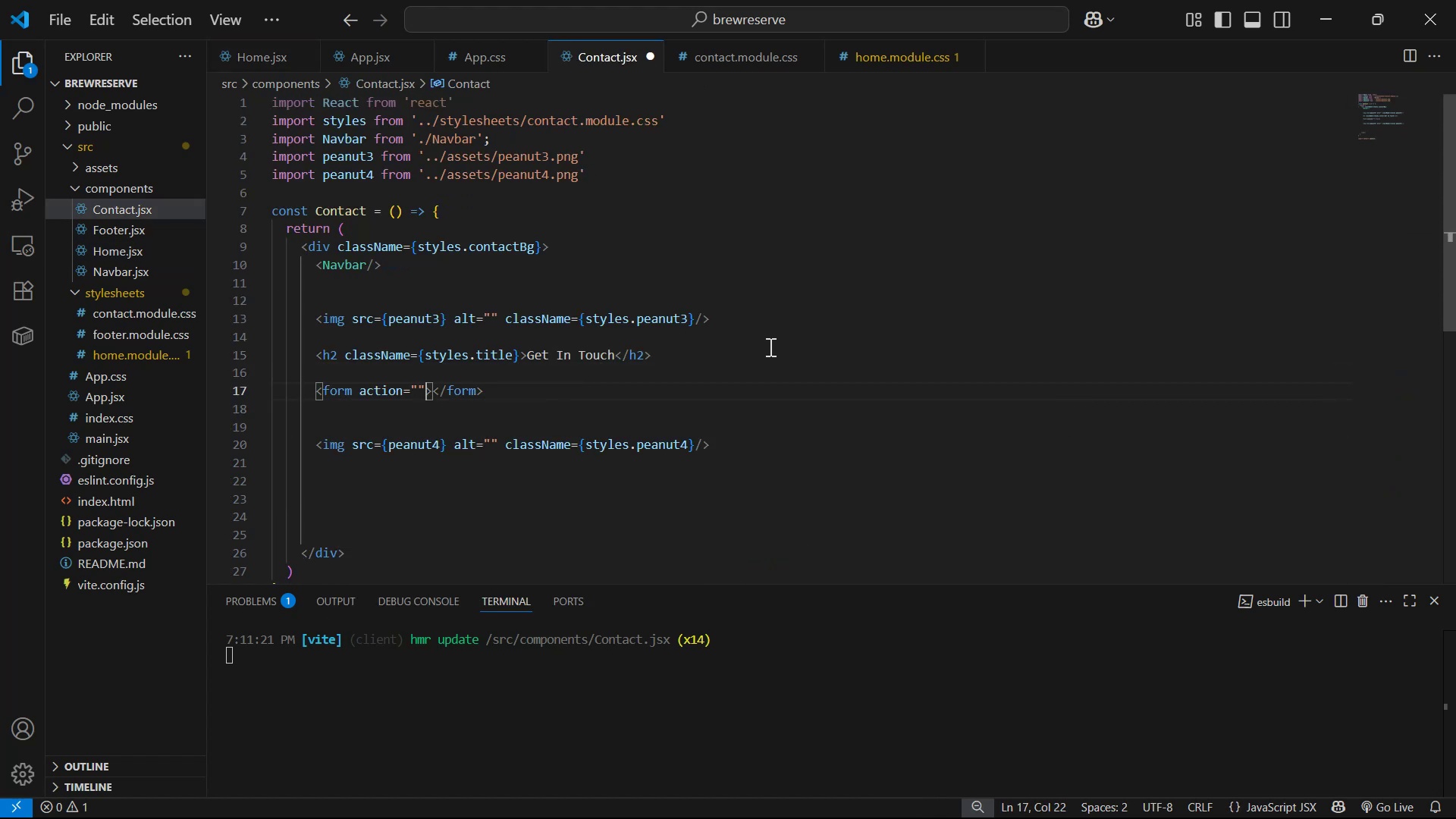 
key(ArrowLeft)
 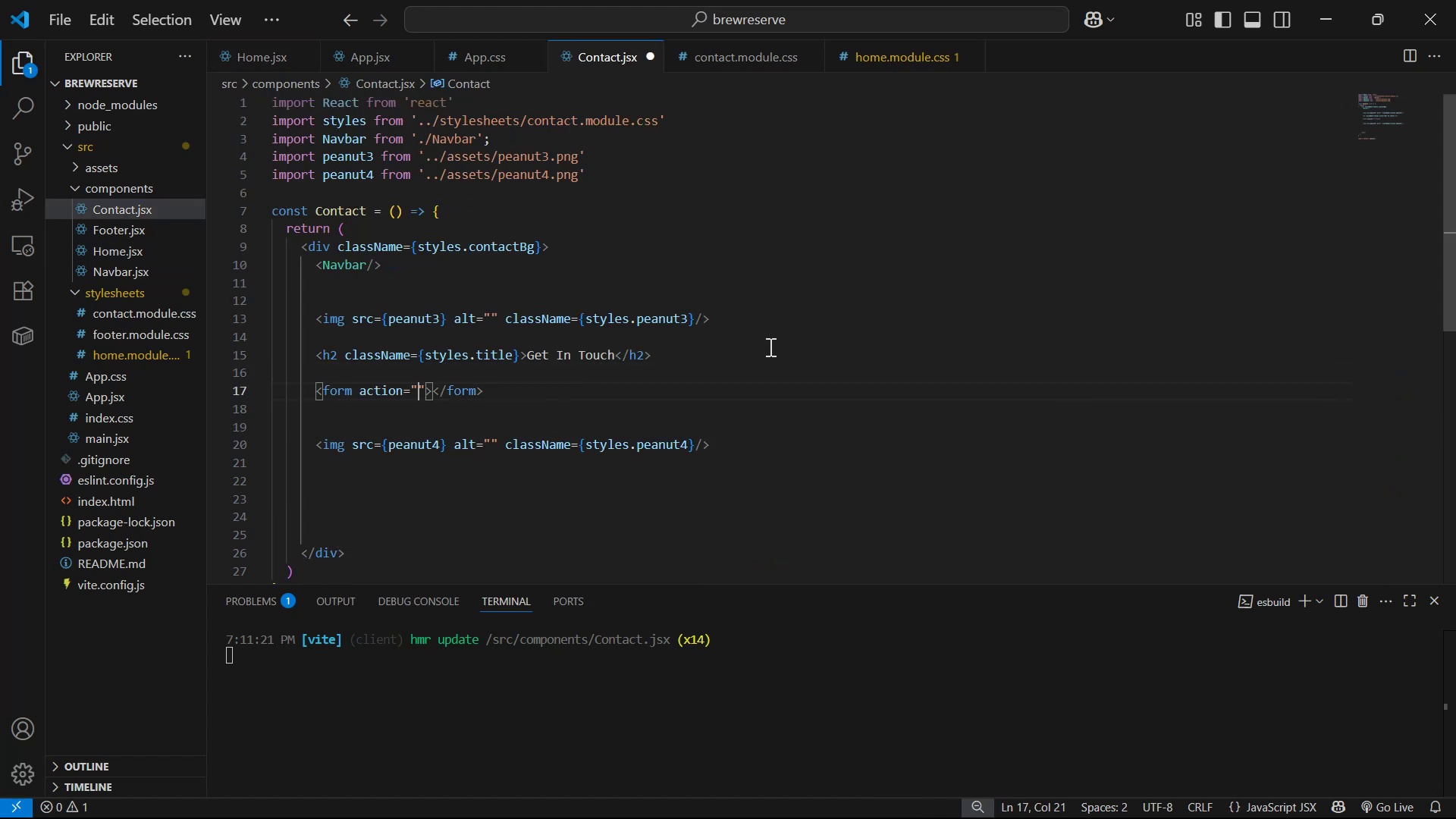 
key(Shift+3)
 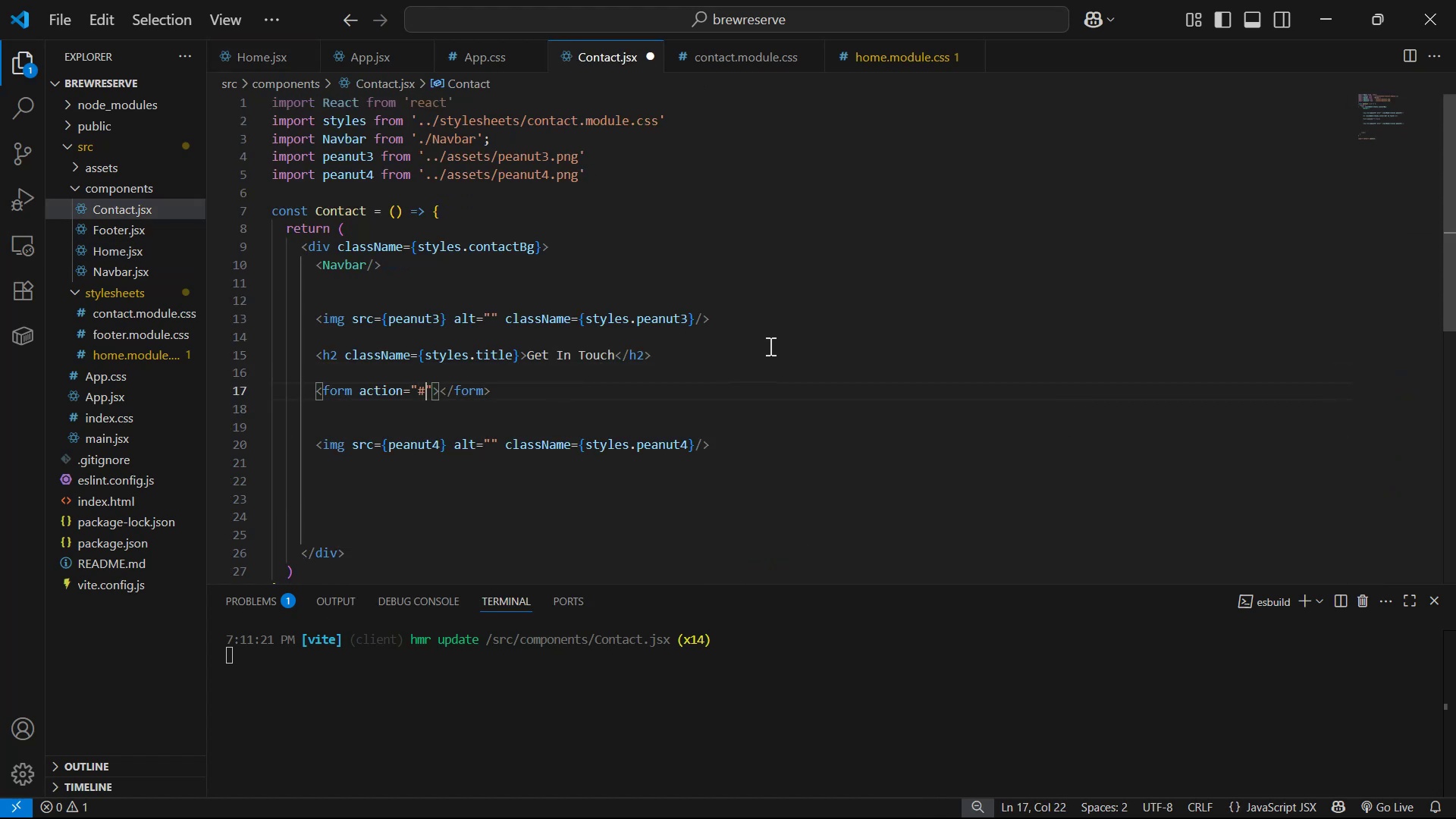 
key(ArrowRight)
 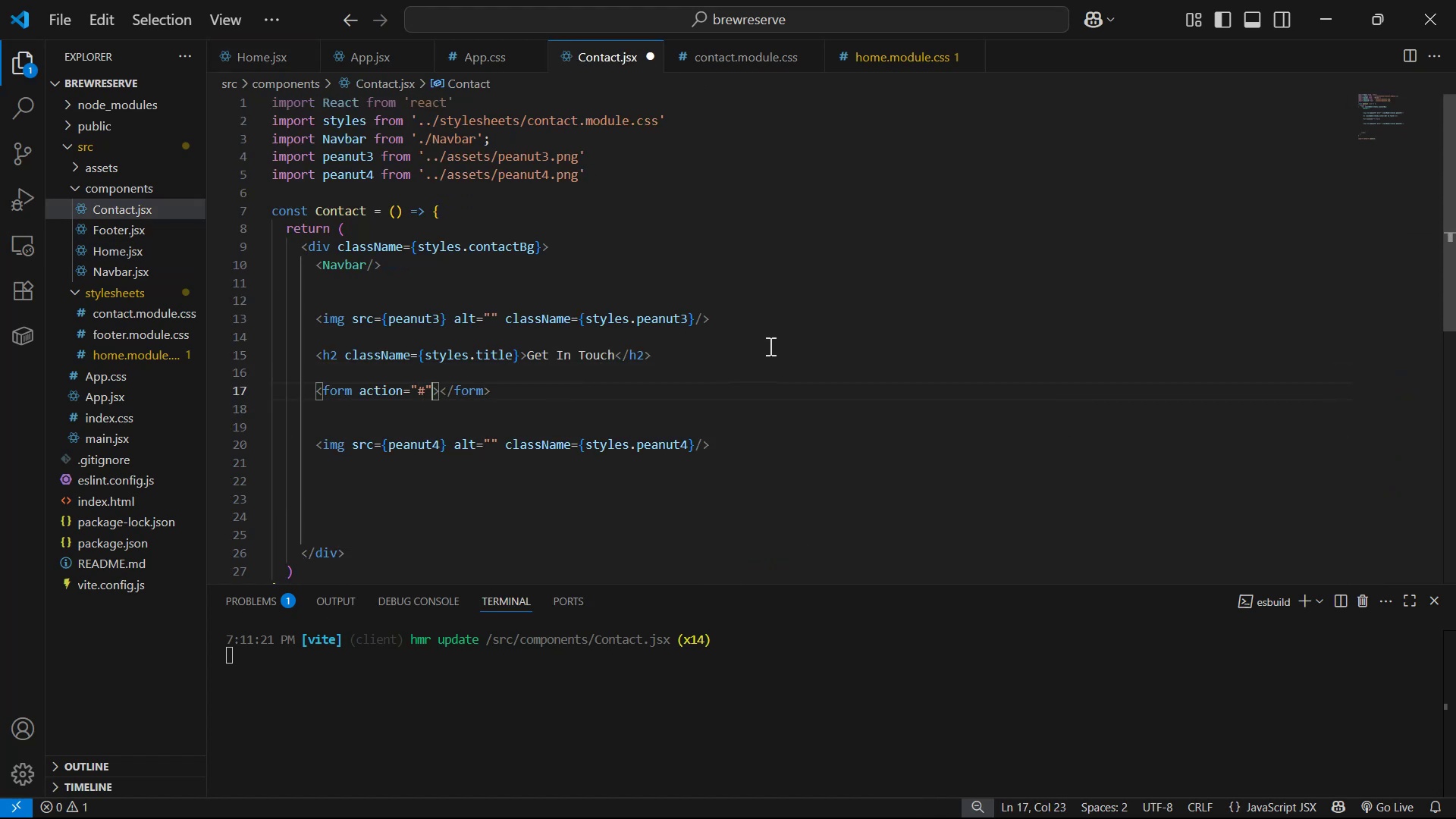 
key(ArrowRight)
 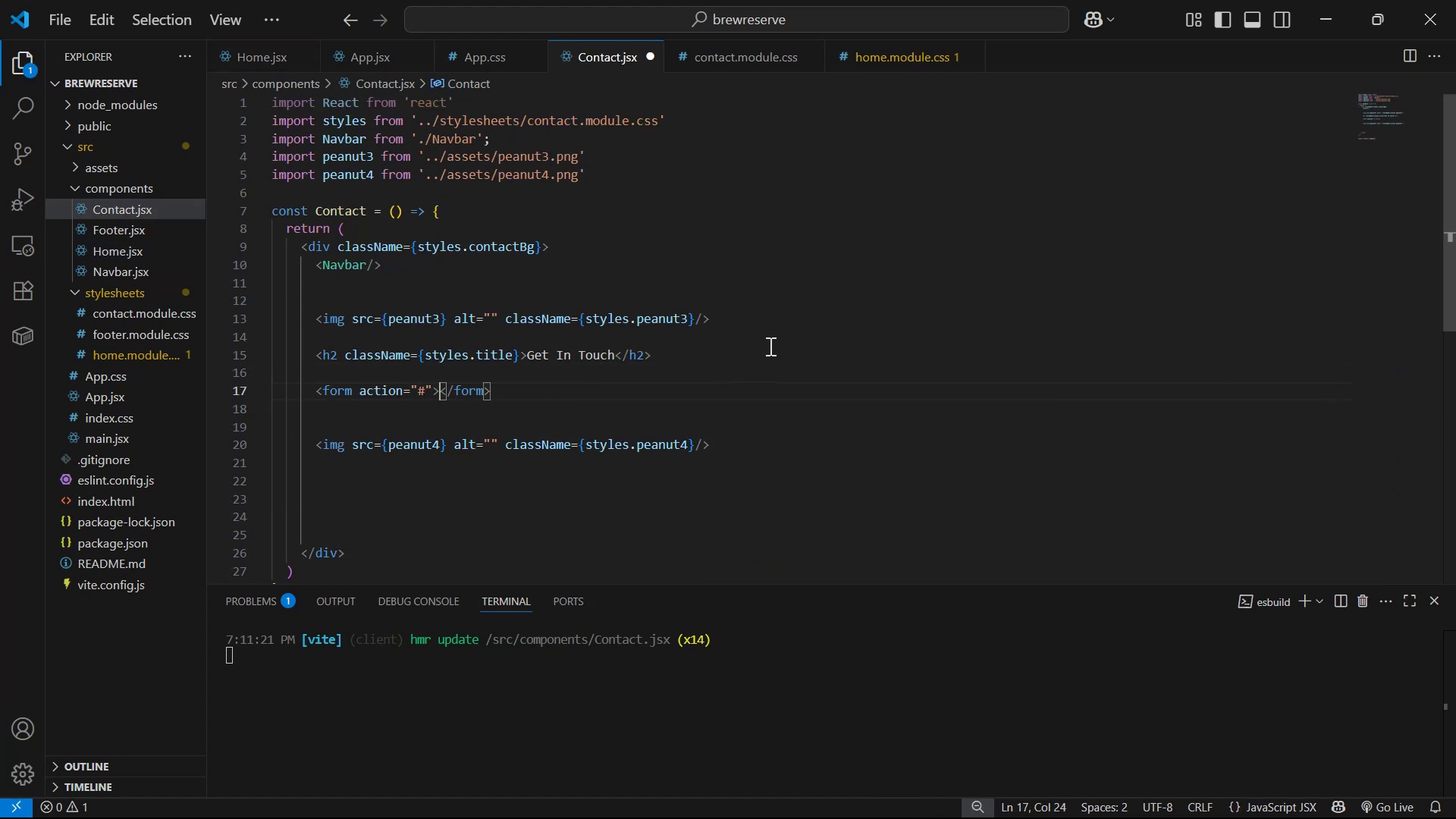 
key(Enter)
 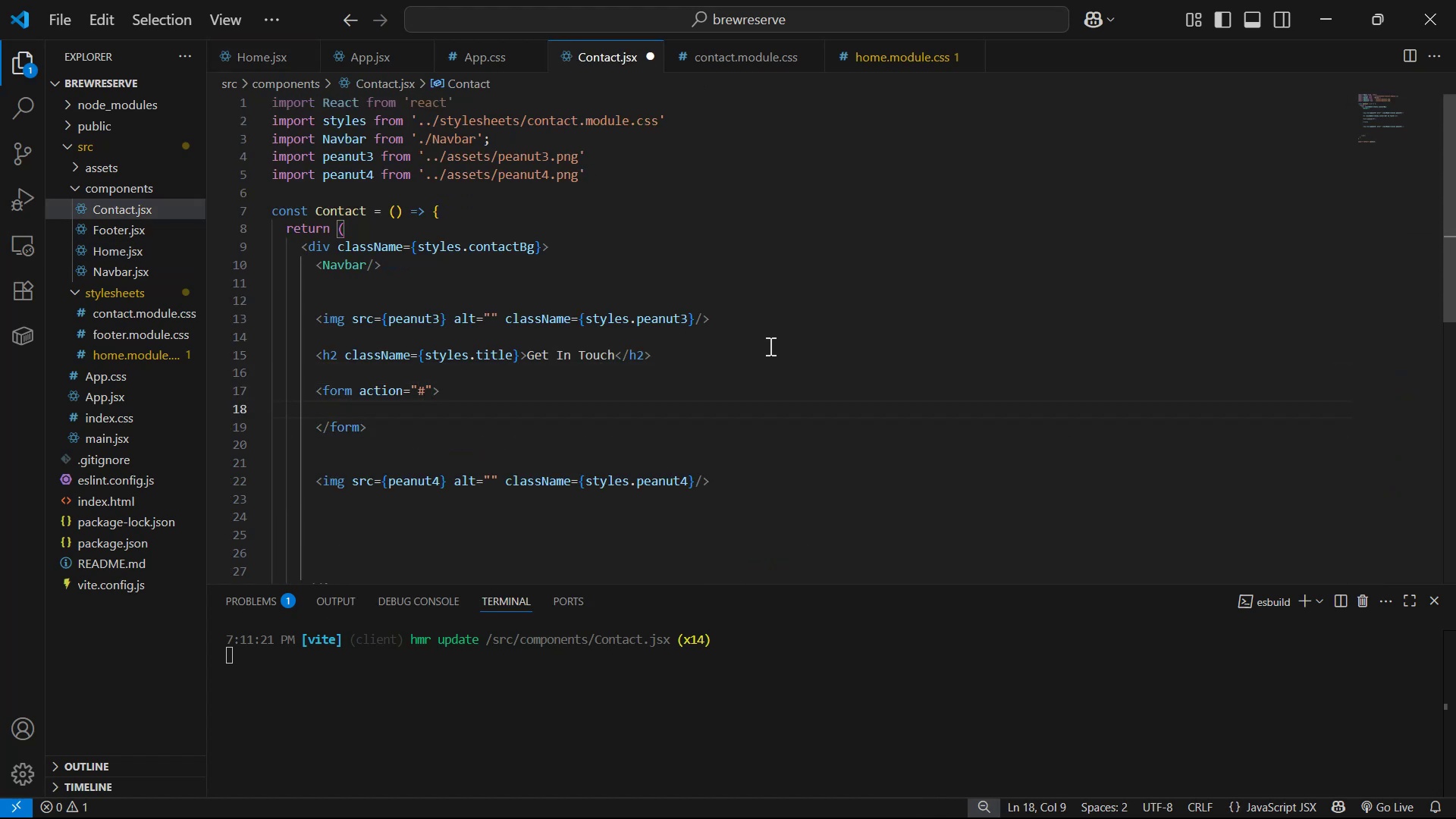 
key(Control+V)
 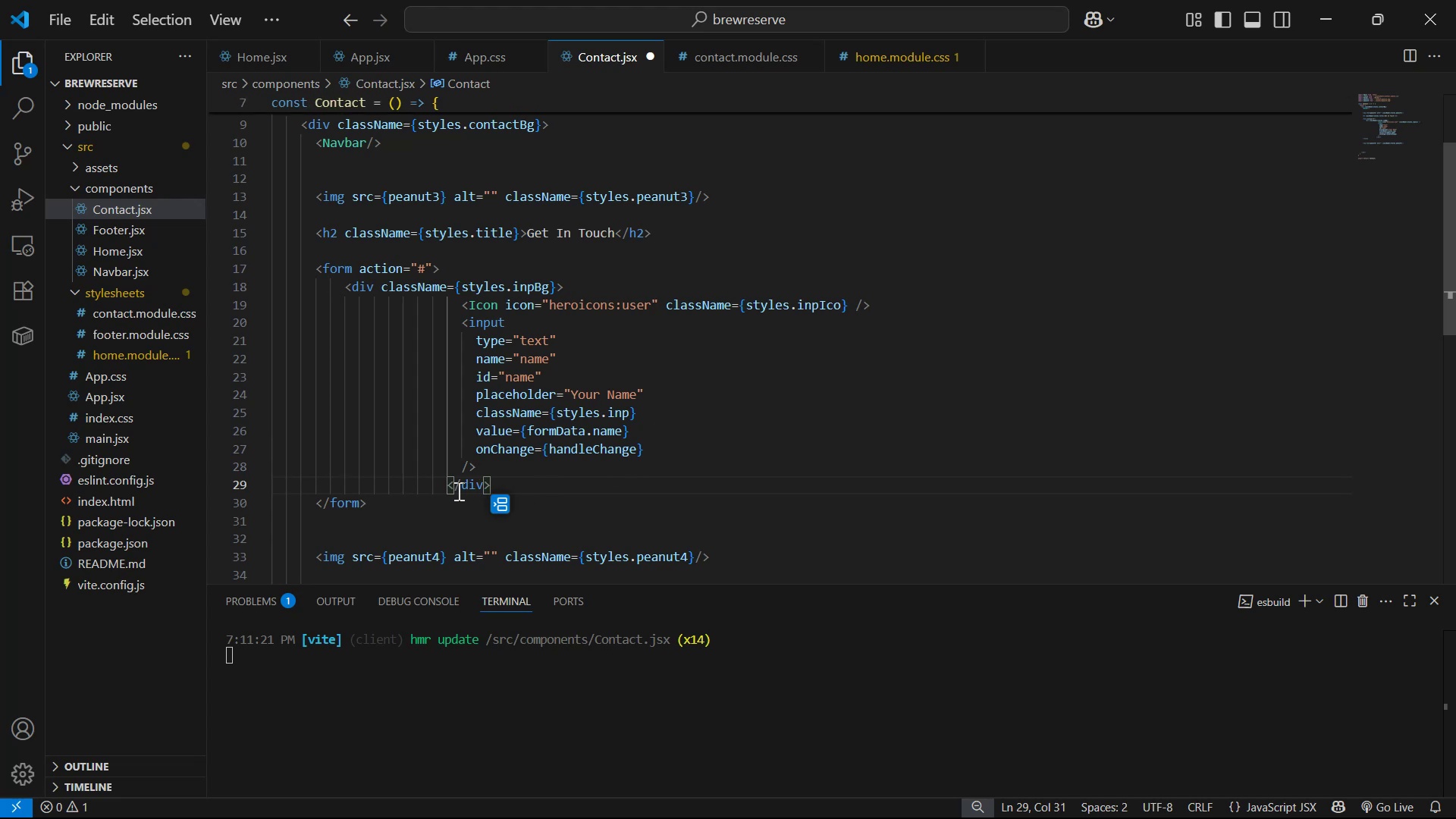 
double_click([447, 491])
 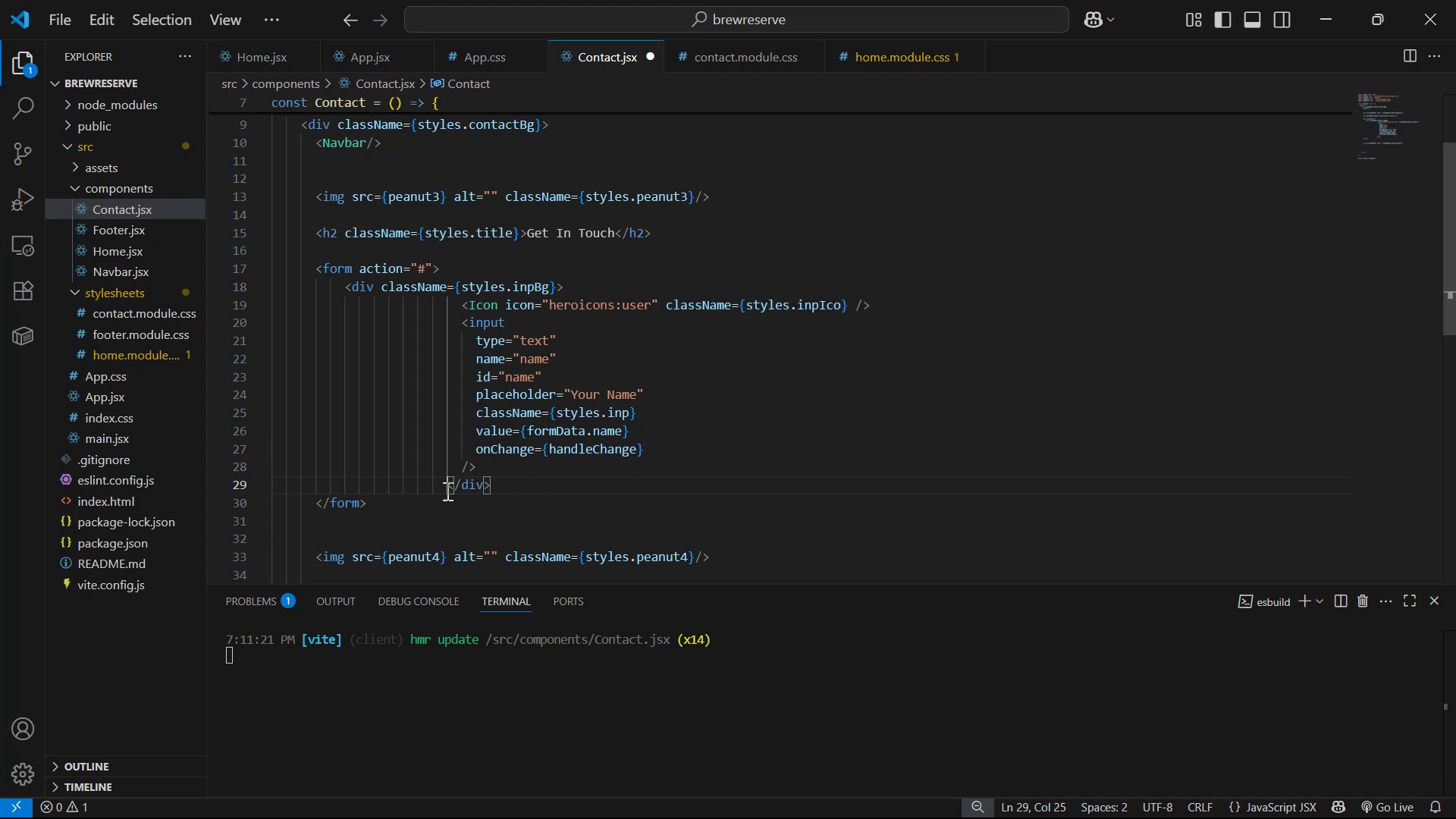 
hold_key(key=AltLeft, duration=0.91)
hold_key(key=ShiftLeft, duration=0.64)
left_click([450, 303])
 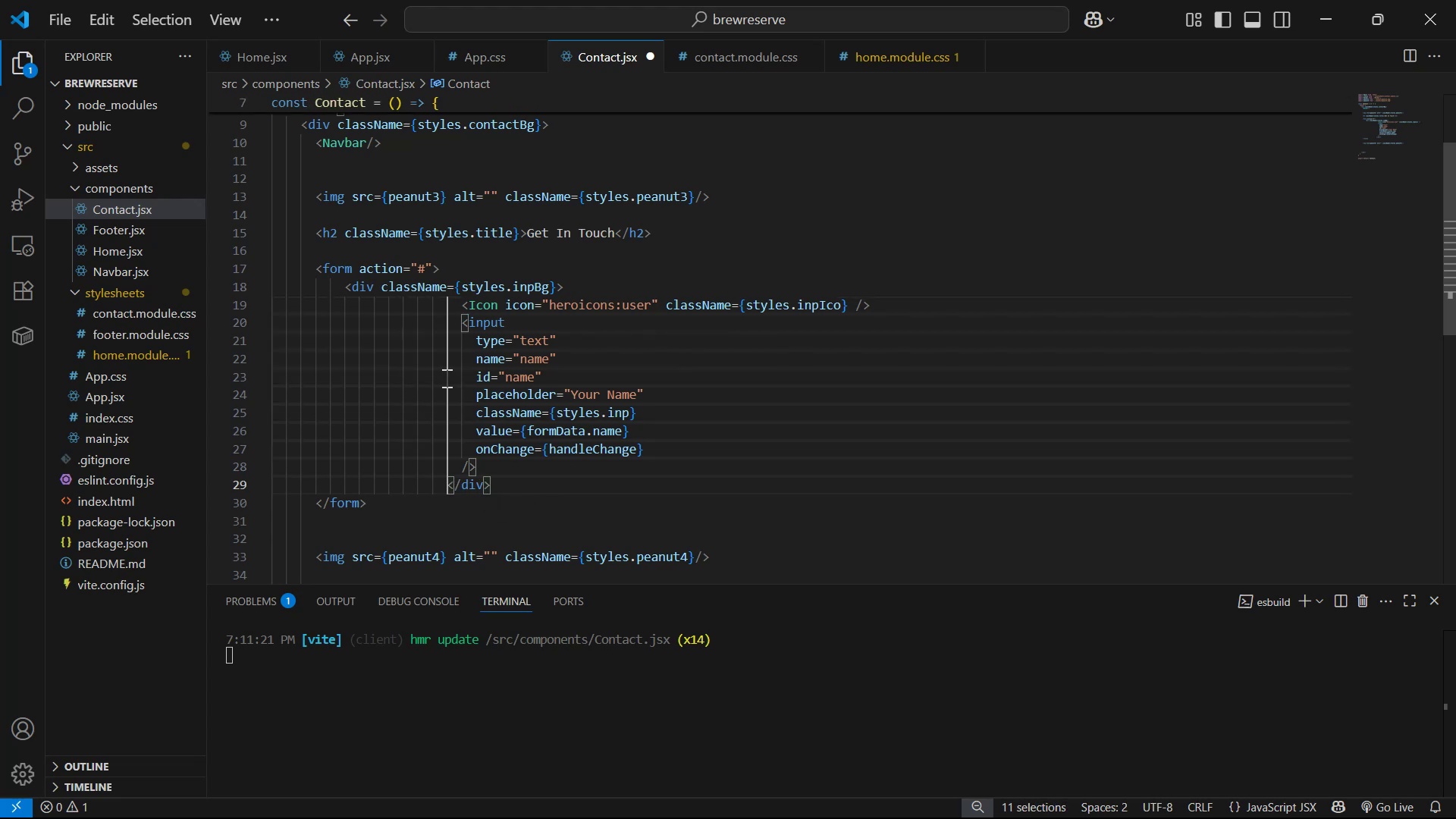 
key(Backspace)
 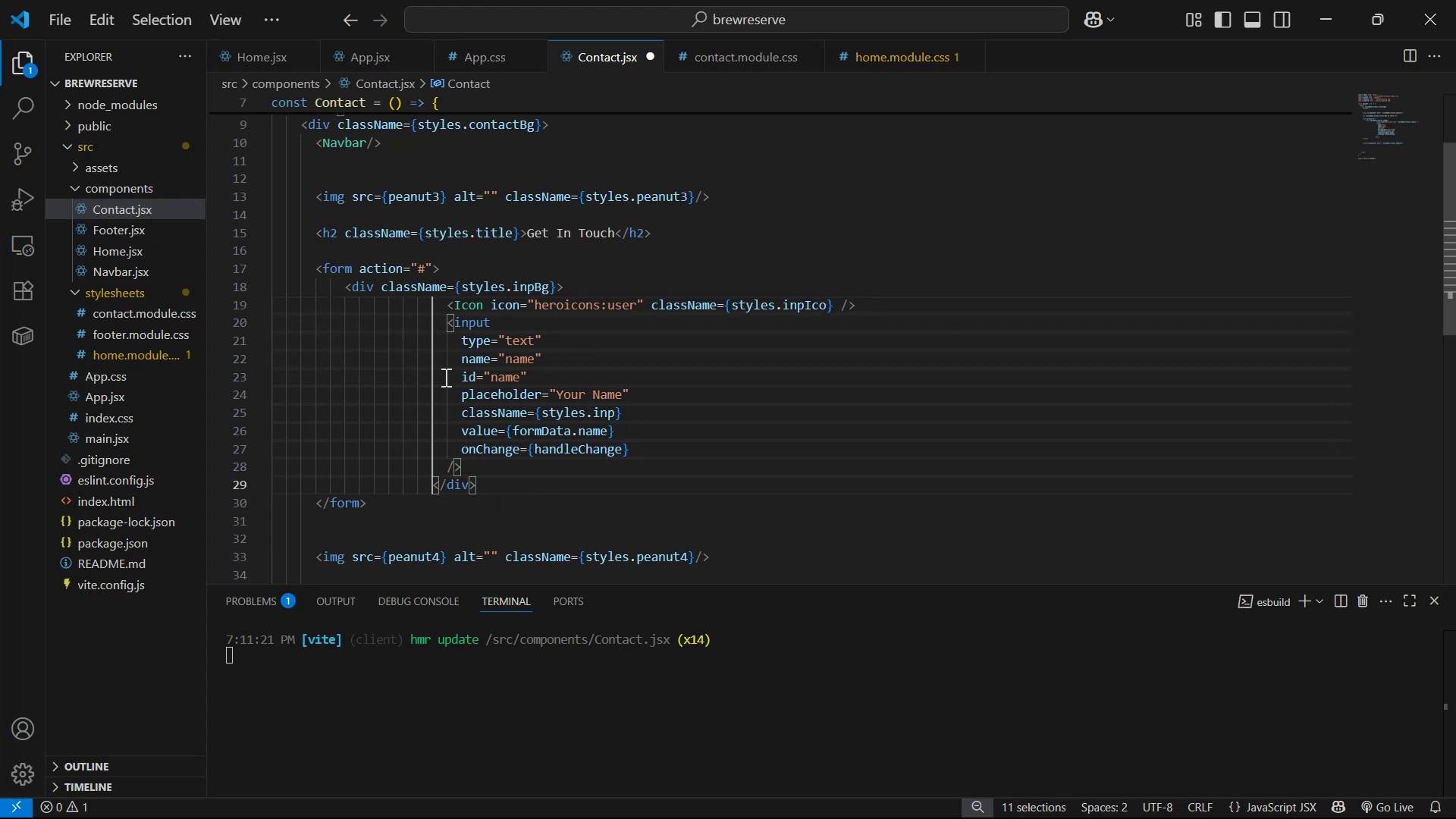 
key(Backspace)
 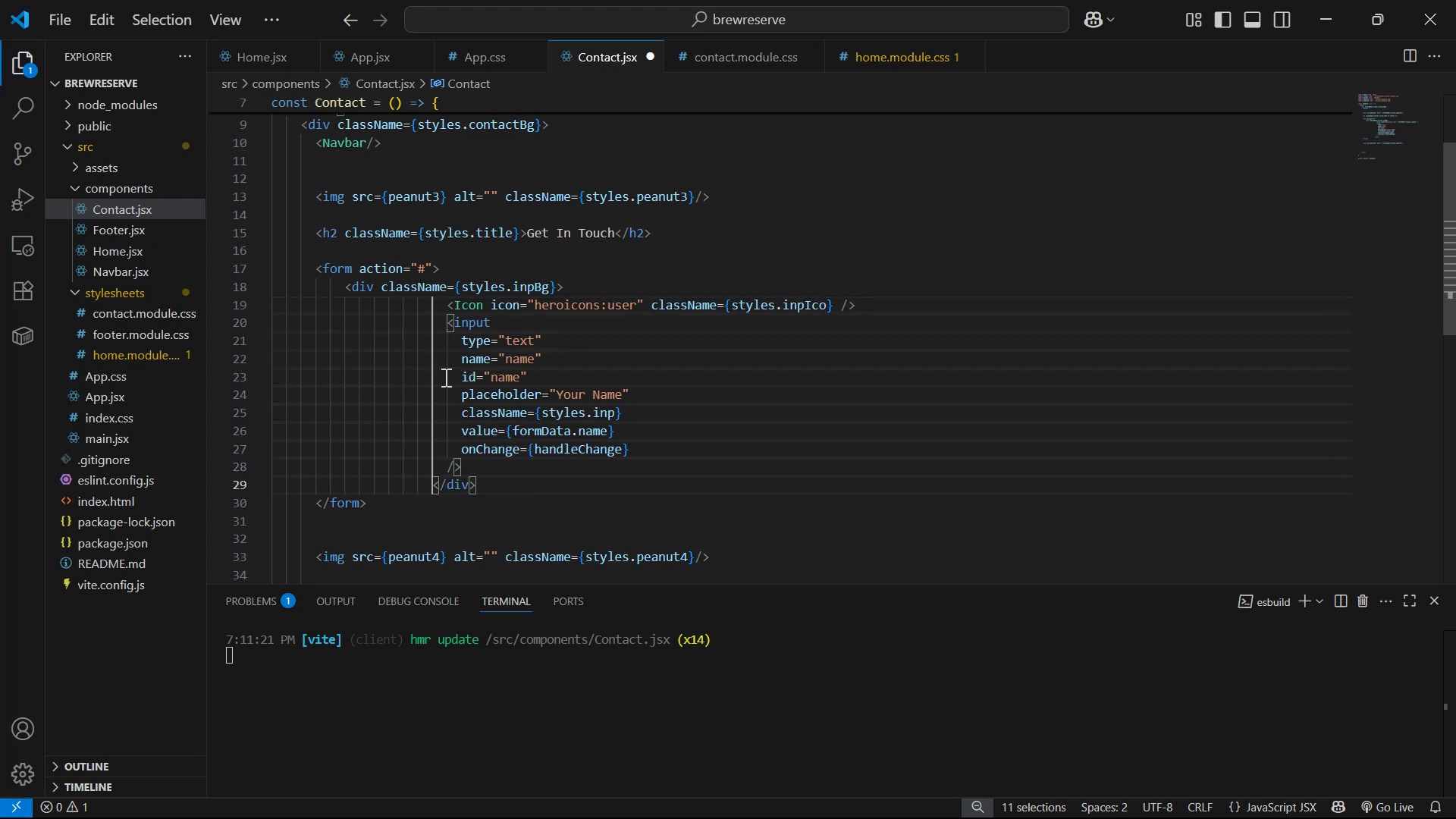 
key(Backspace)
 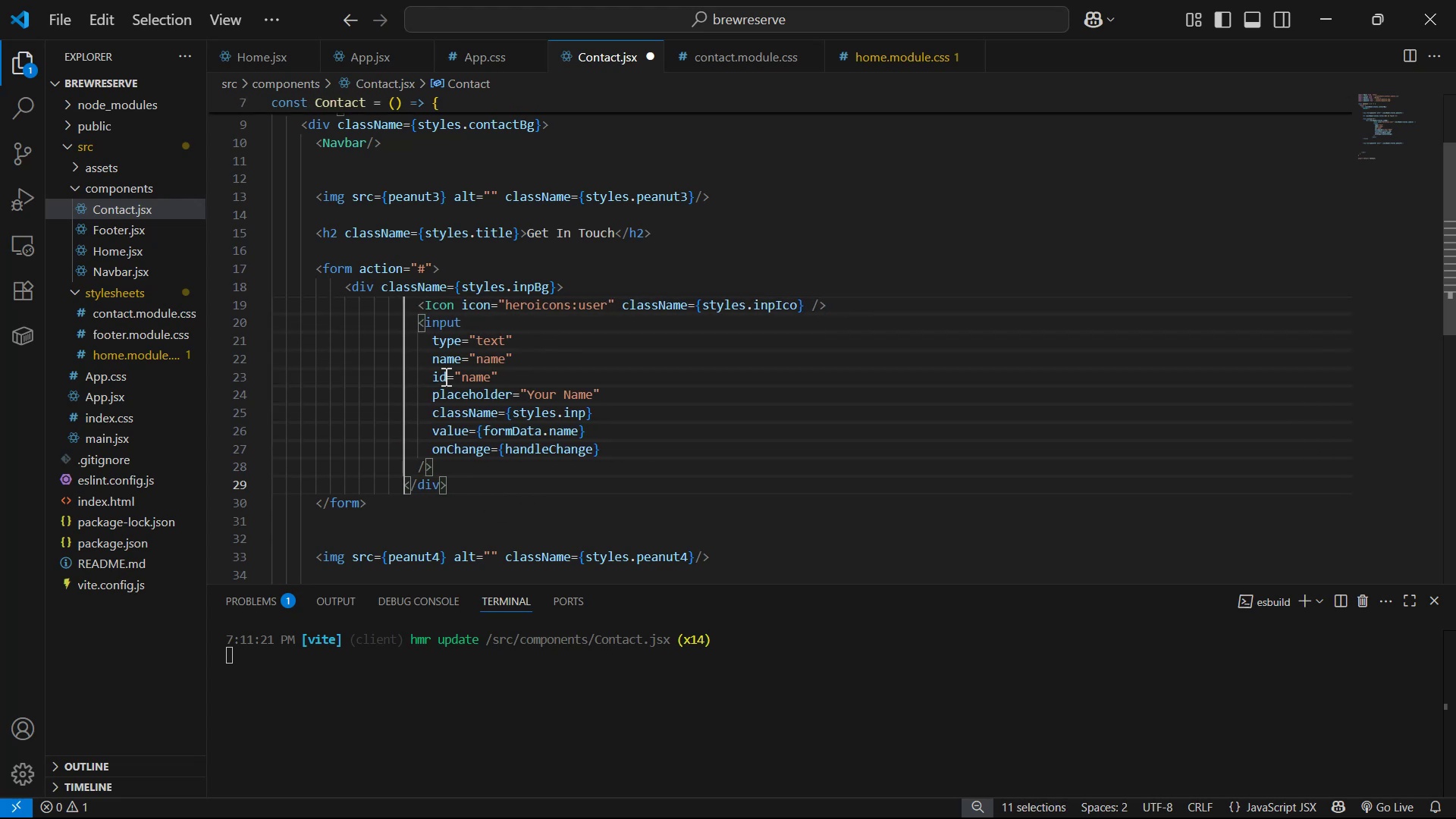 
key(Backspace)
 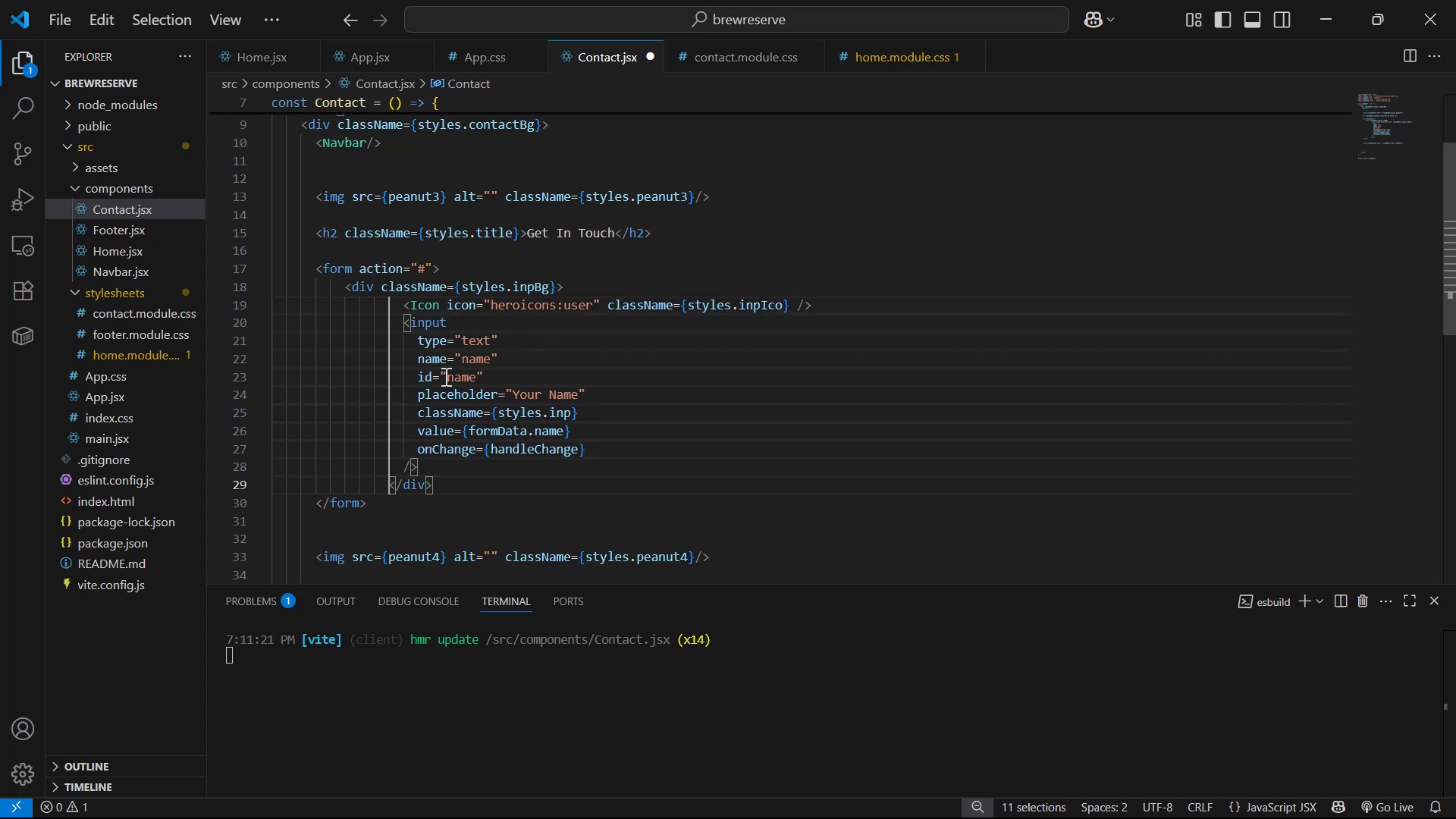 
key(Backspace)
 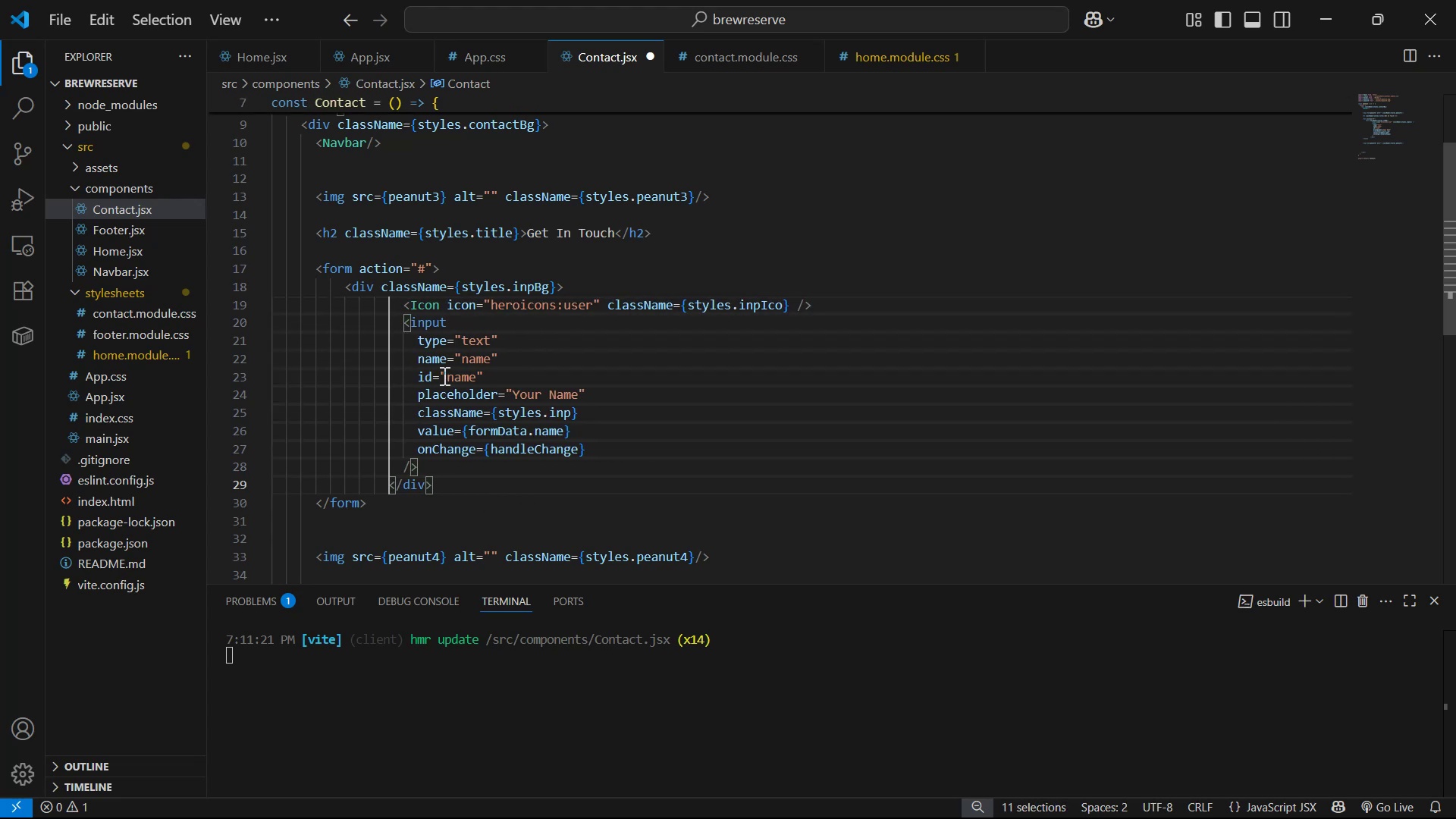 
key(Backspace)
 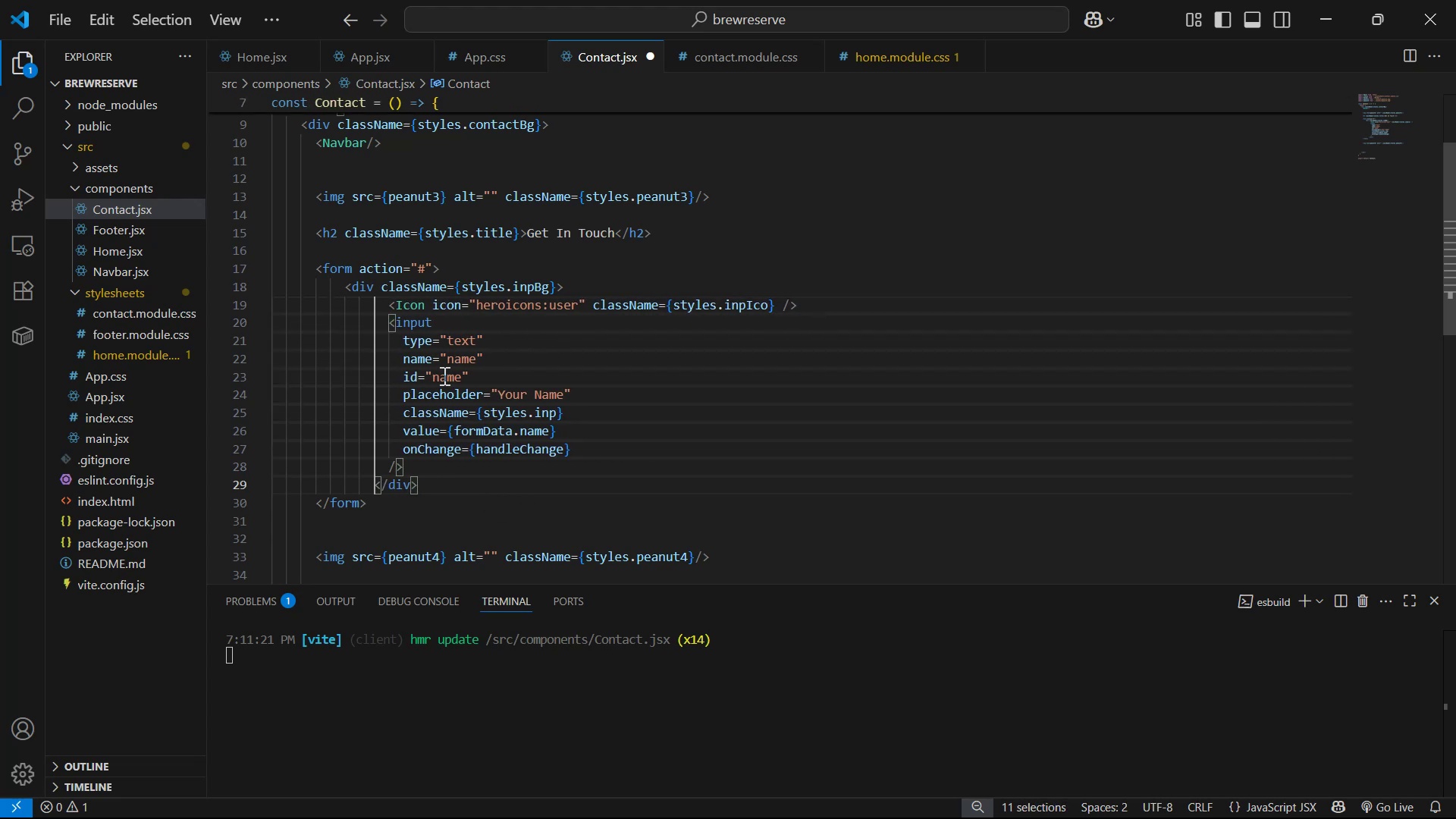 
key(Backspace)
 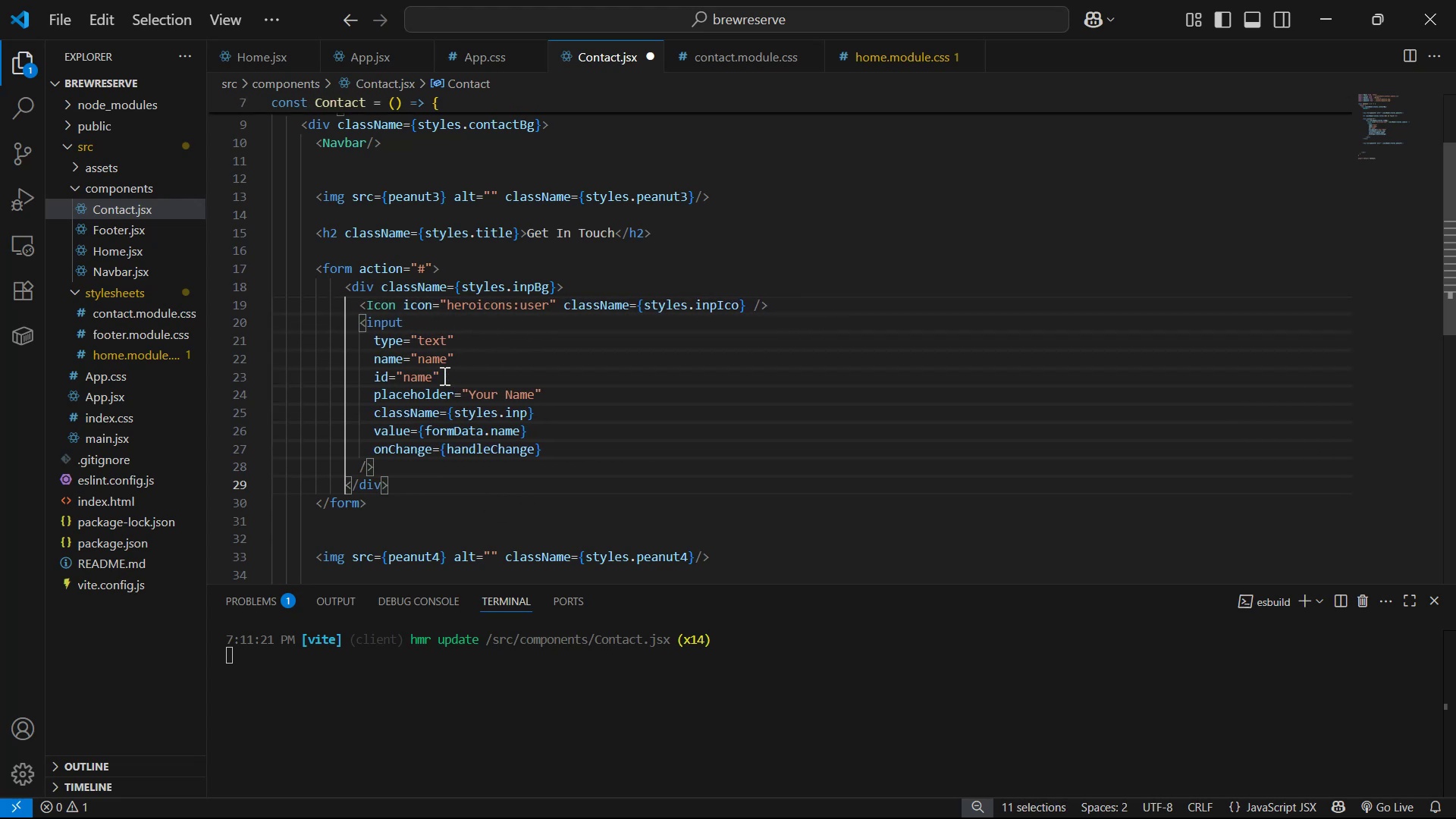 
key(Control+S)
 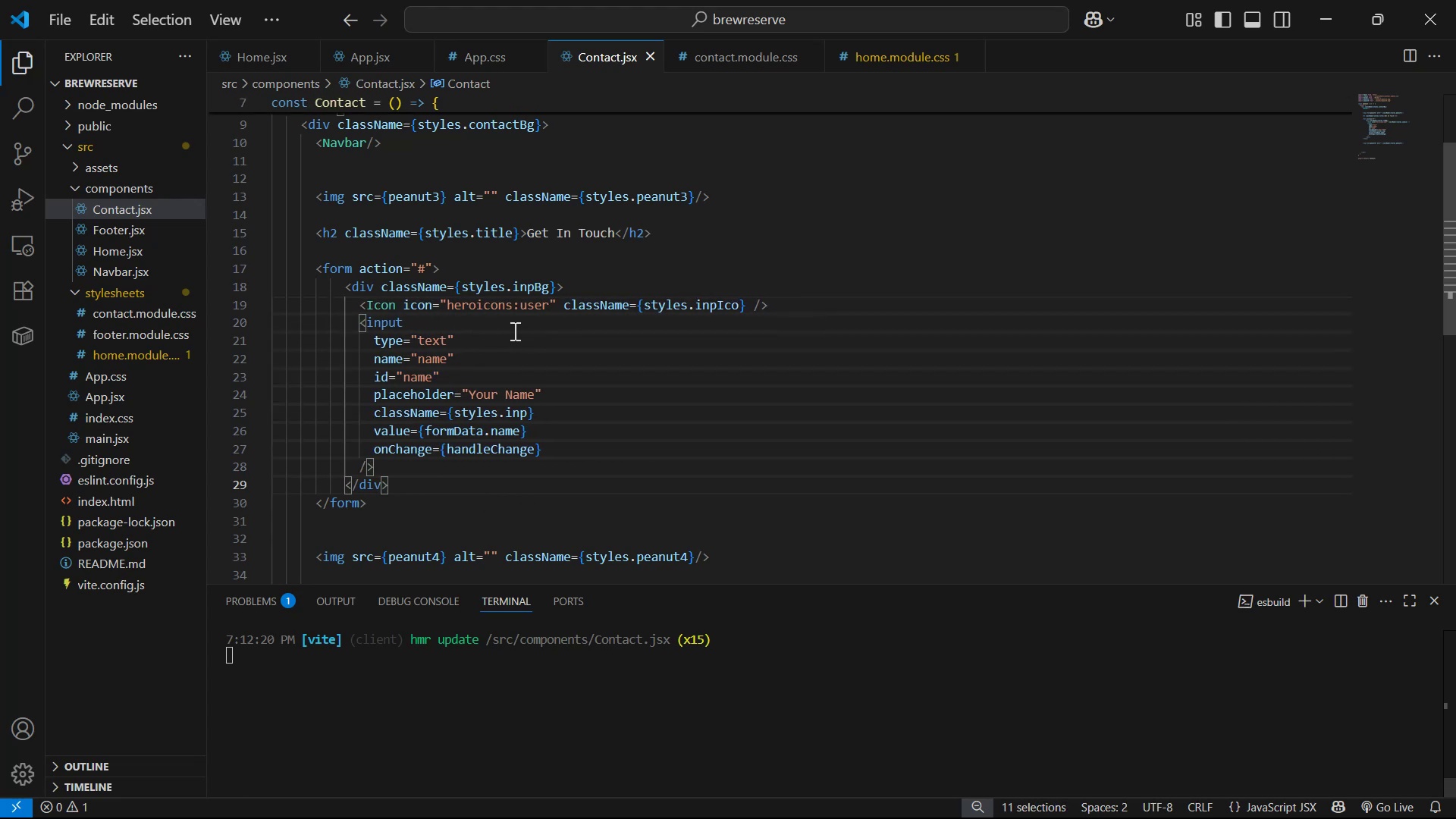 
left_click_drag(start_coordinate=[505, 290], to_coordinate=[548, 284])
 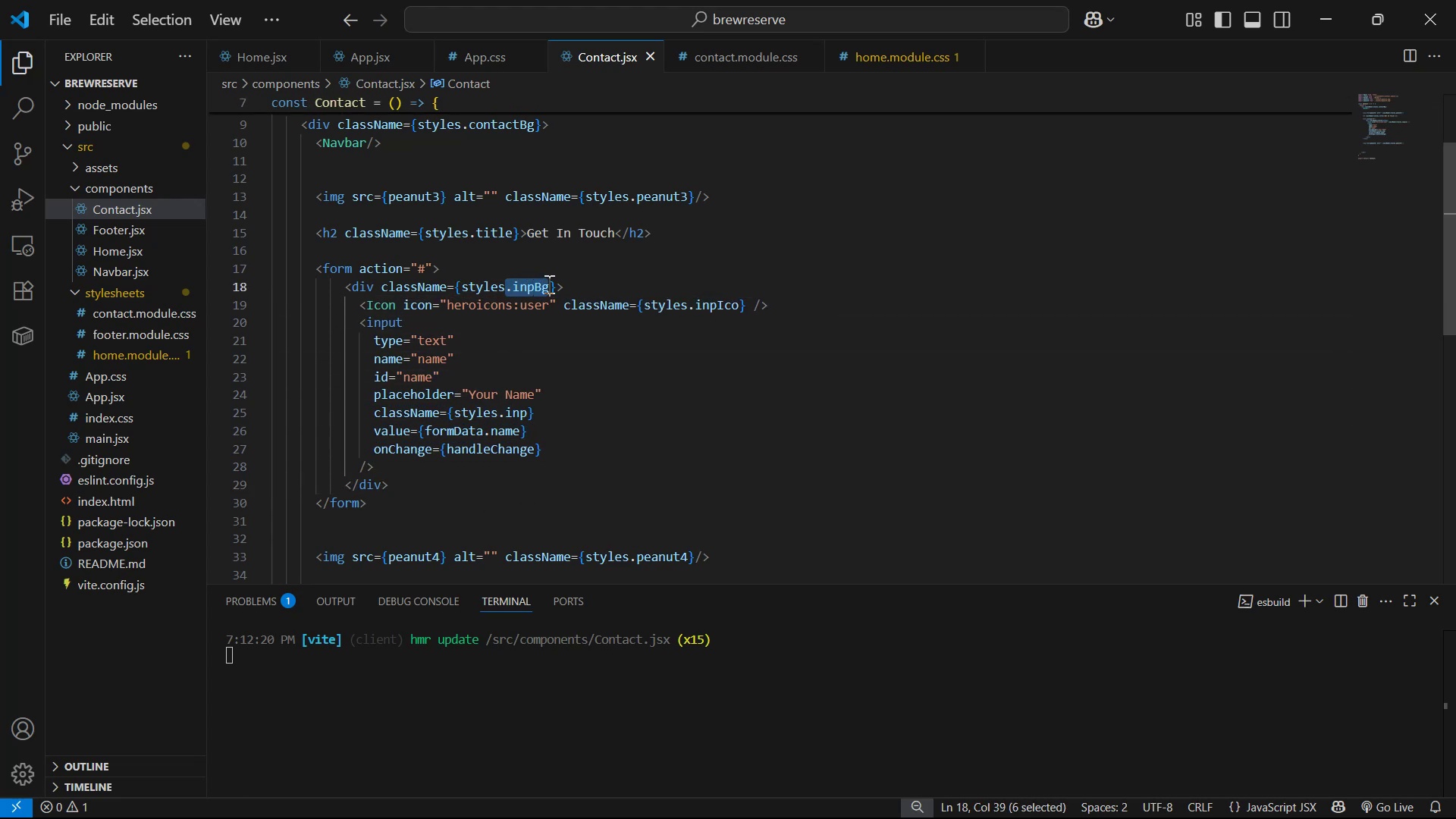 
key(Control+C)
 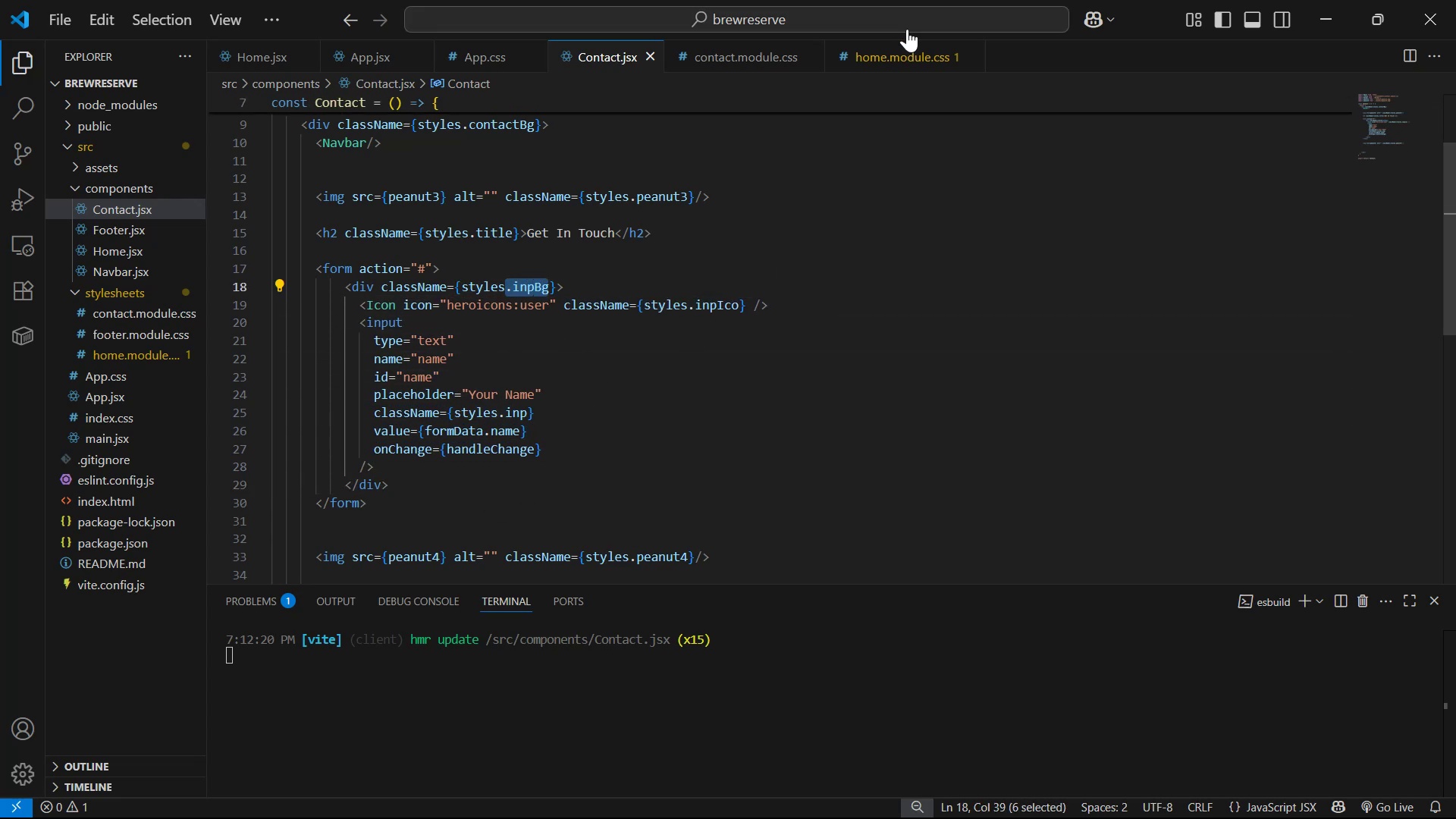 
left_click([909, 54])
 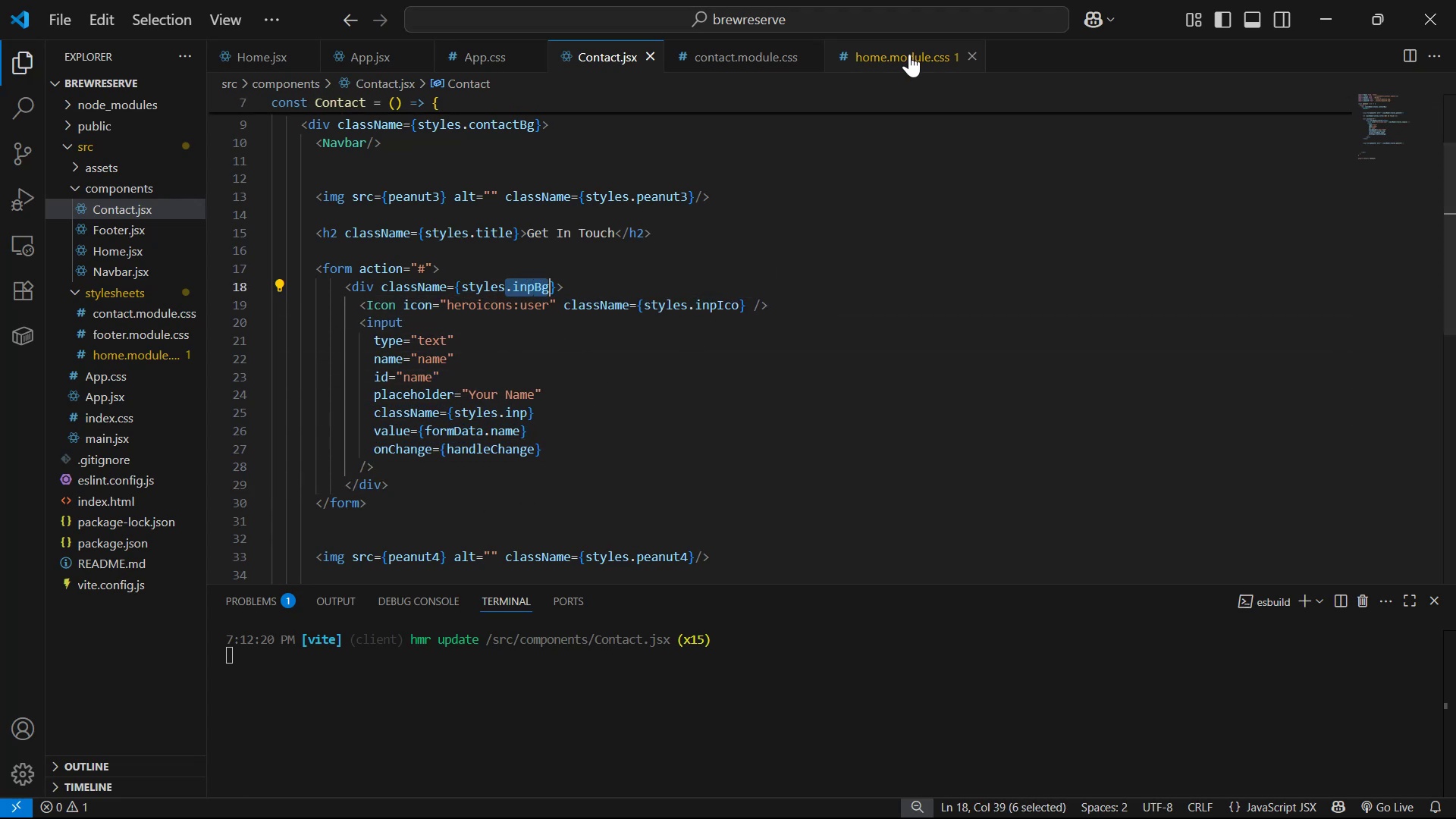 
key(Control+ControlLeft)
 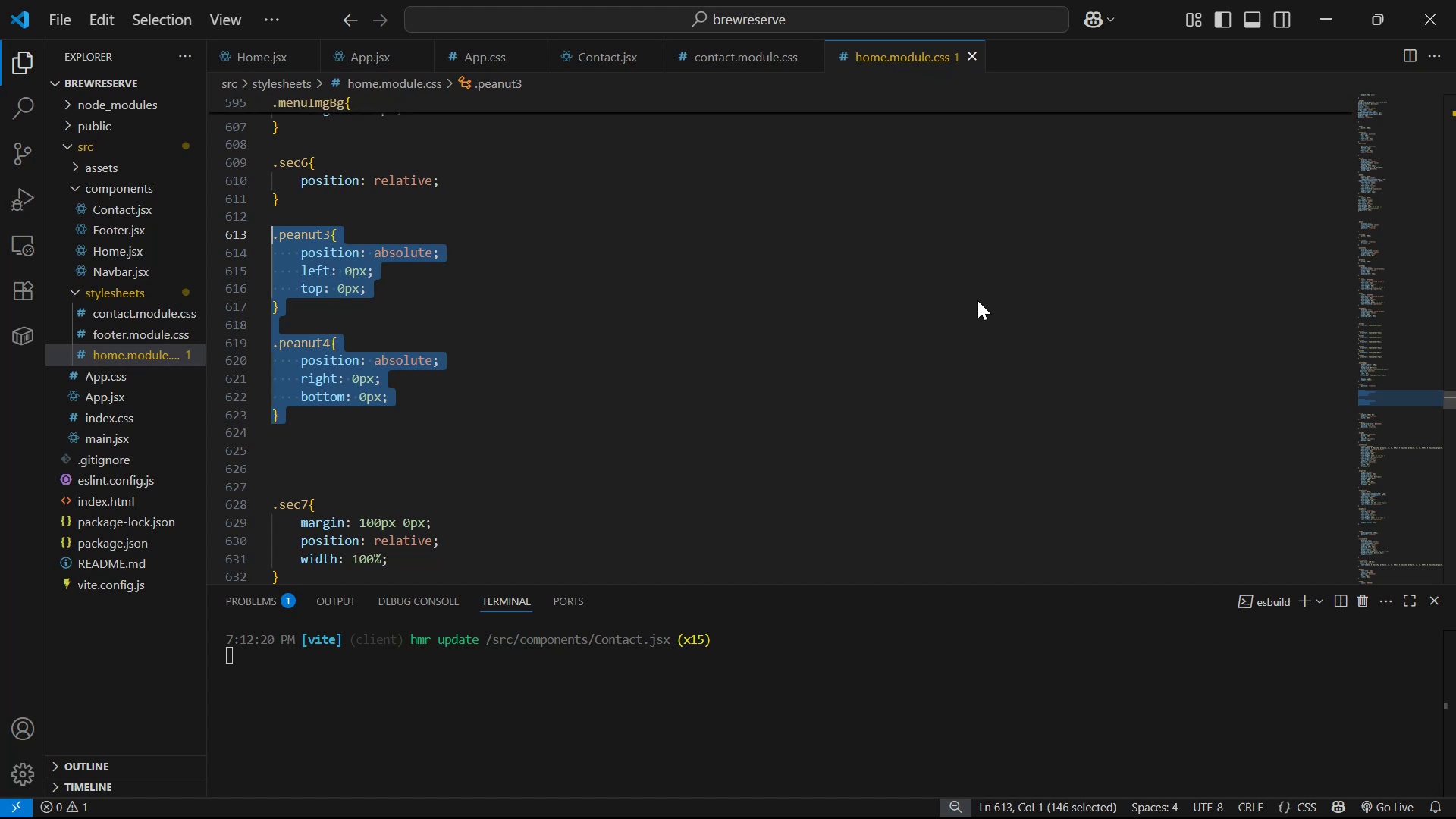 
key(Control+F)
 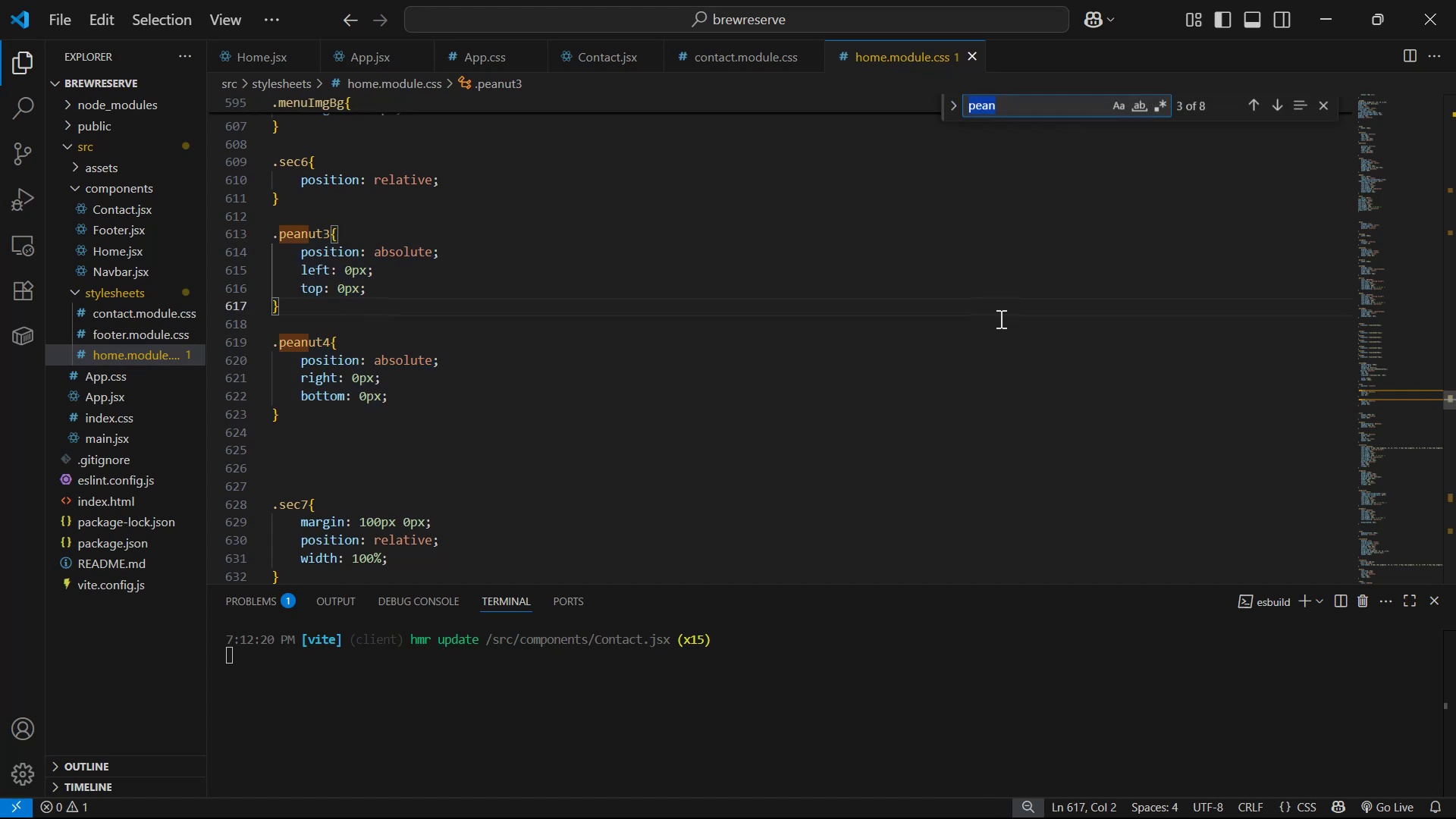 
key(Control+V)
 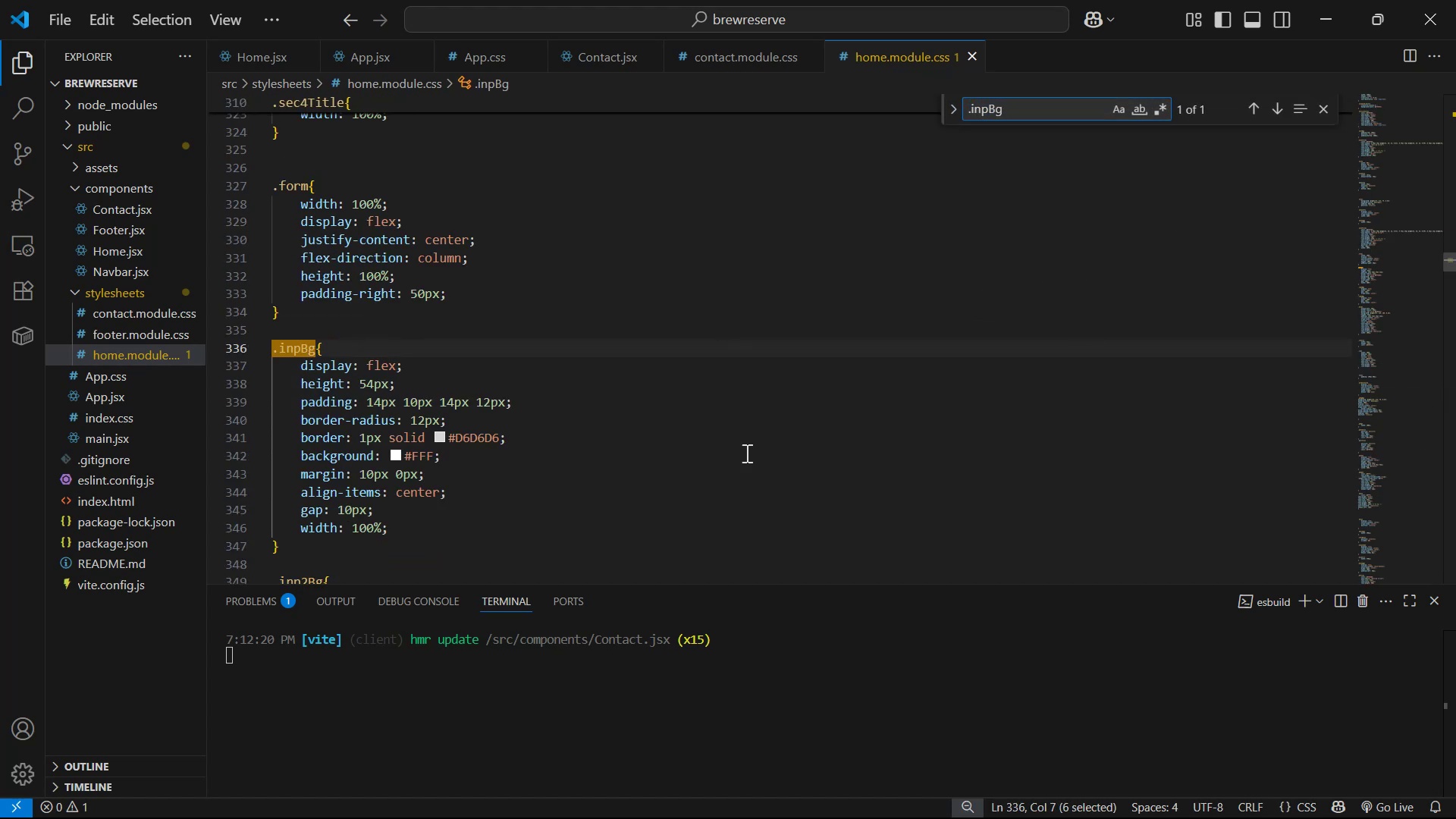 
scroll: coordinate [717, 494], scroll_direction: down, amount: 2.0
 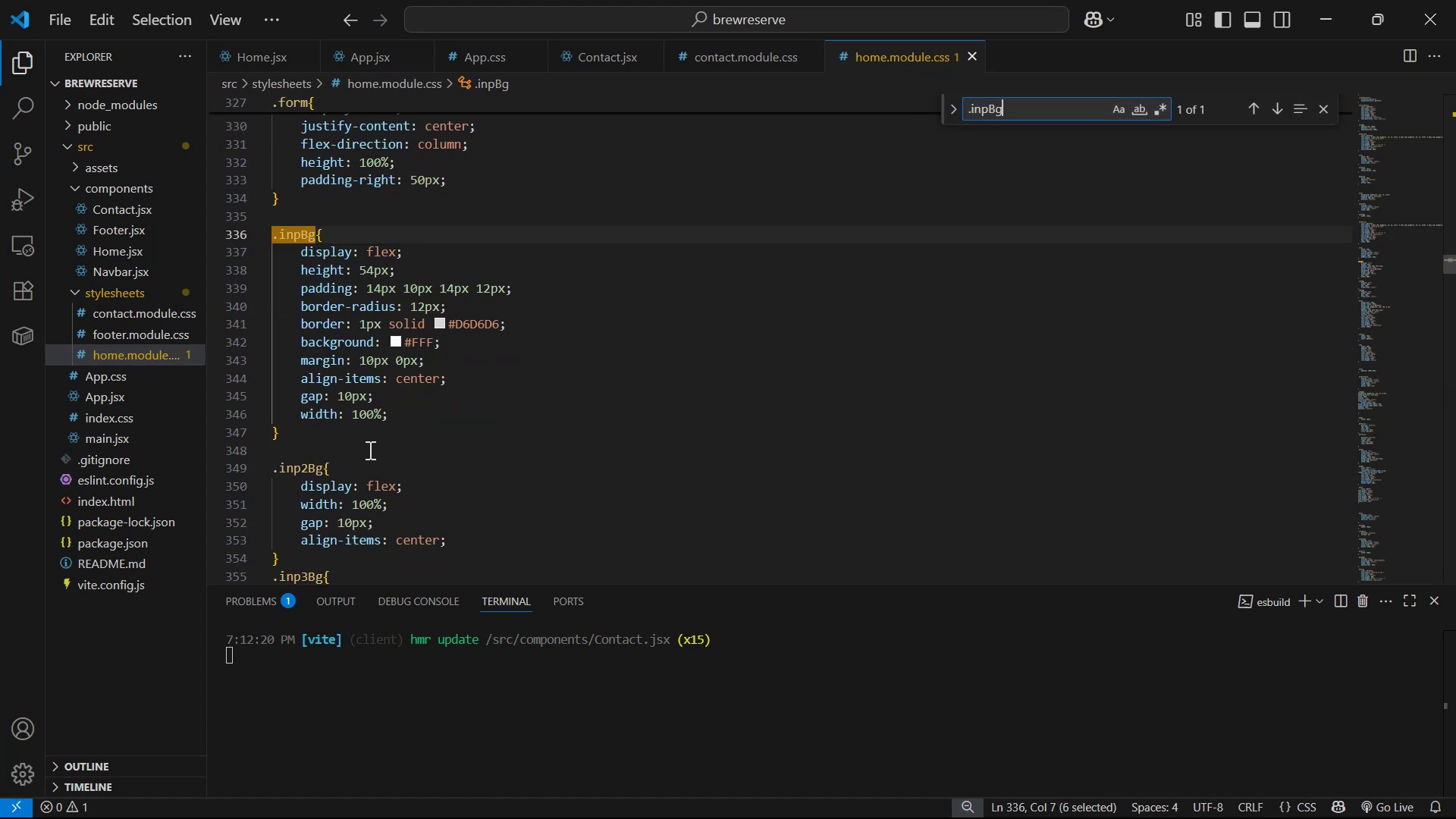 
left_click_drag(start_coordinate=[321, 437], to_coordinate=[228, 231])
 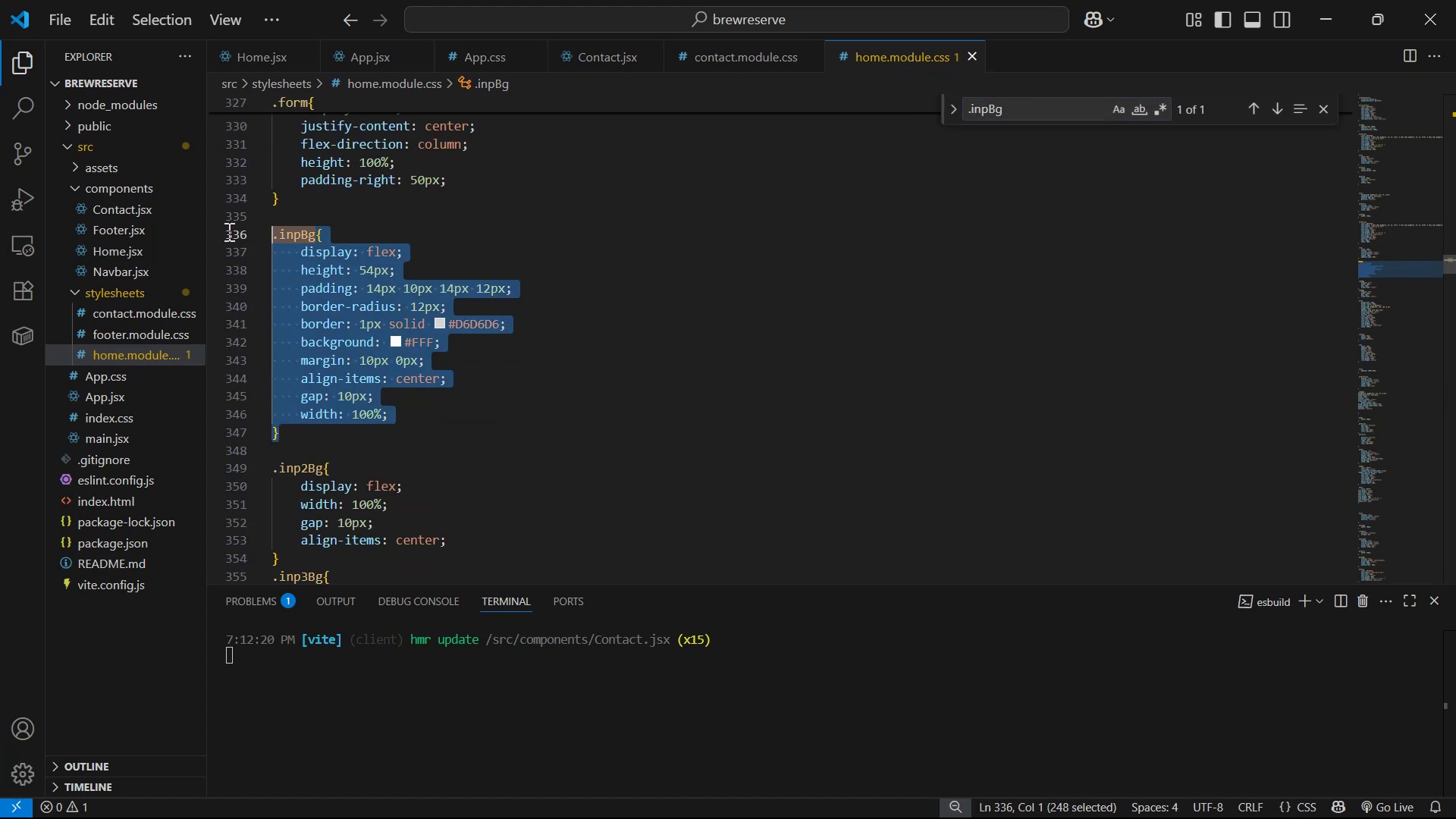 
key(Control+C)
 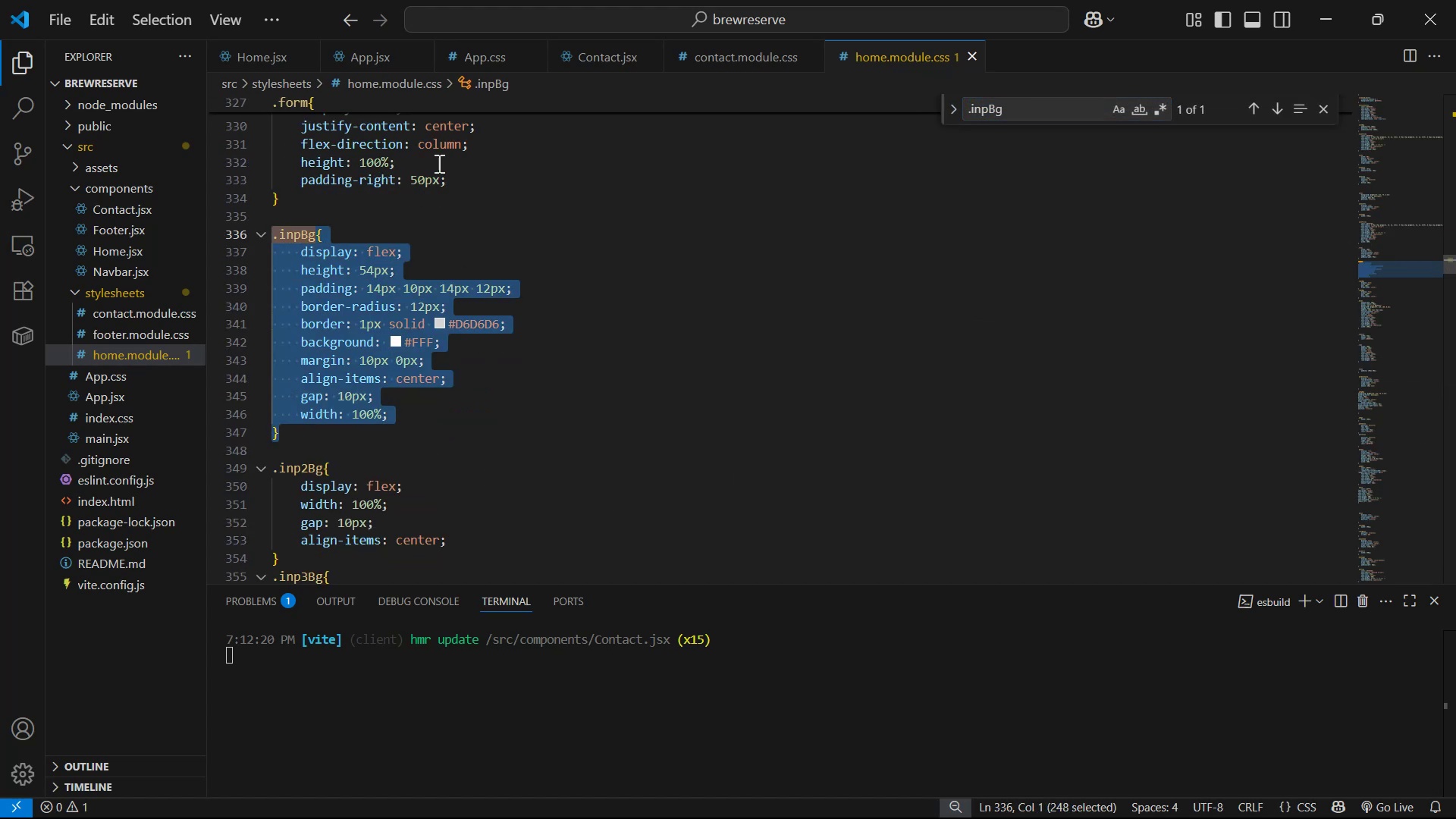 
key(Control+C)
 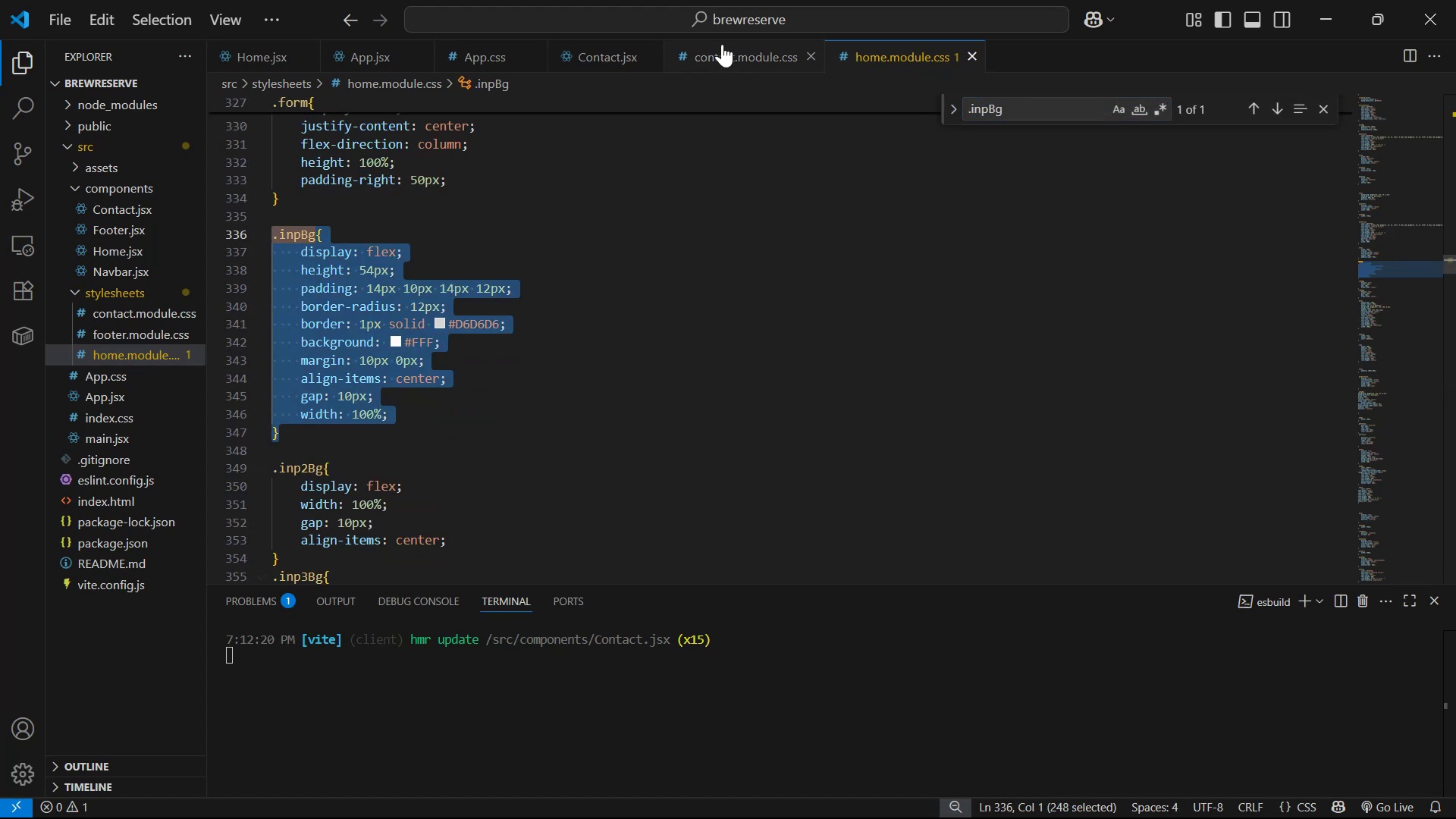 
left_click([724, 39])
 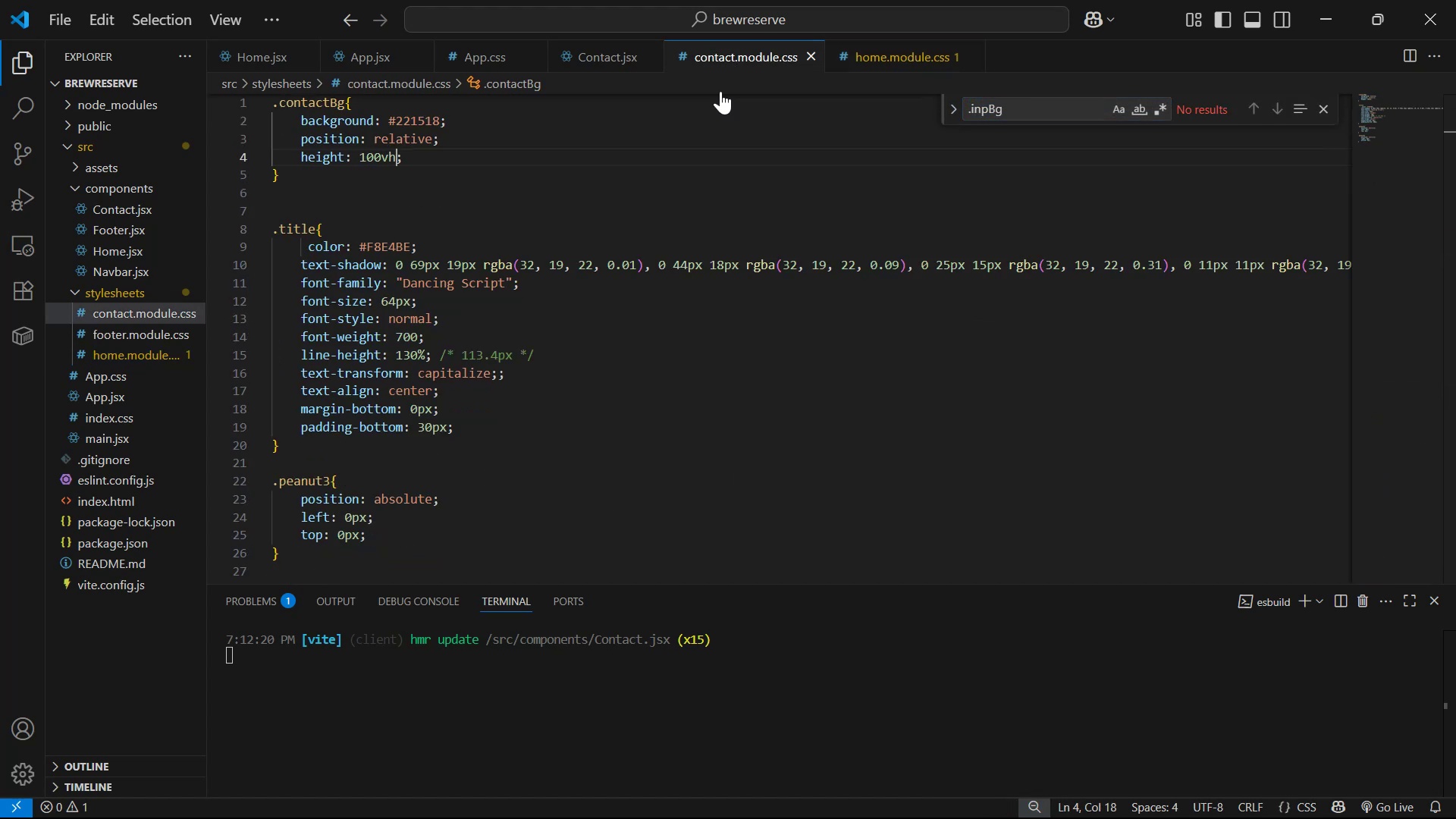 
scroll: coordinate [570, 428], scroll_direction: down, amount: 5.0
 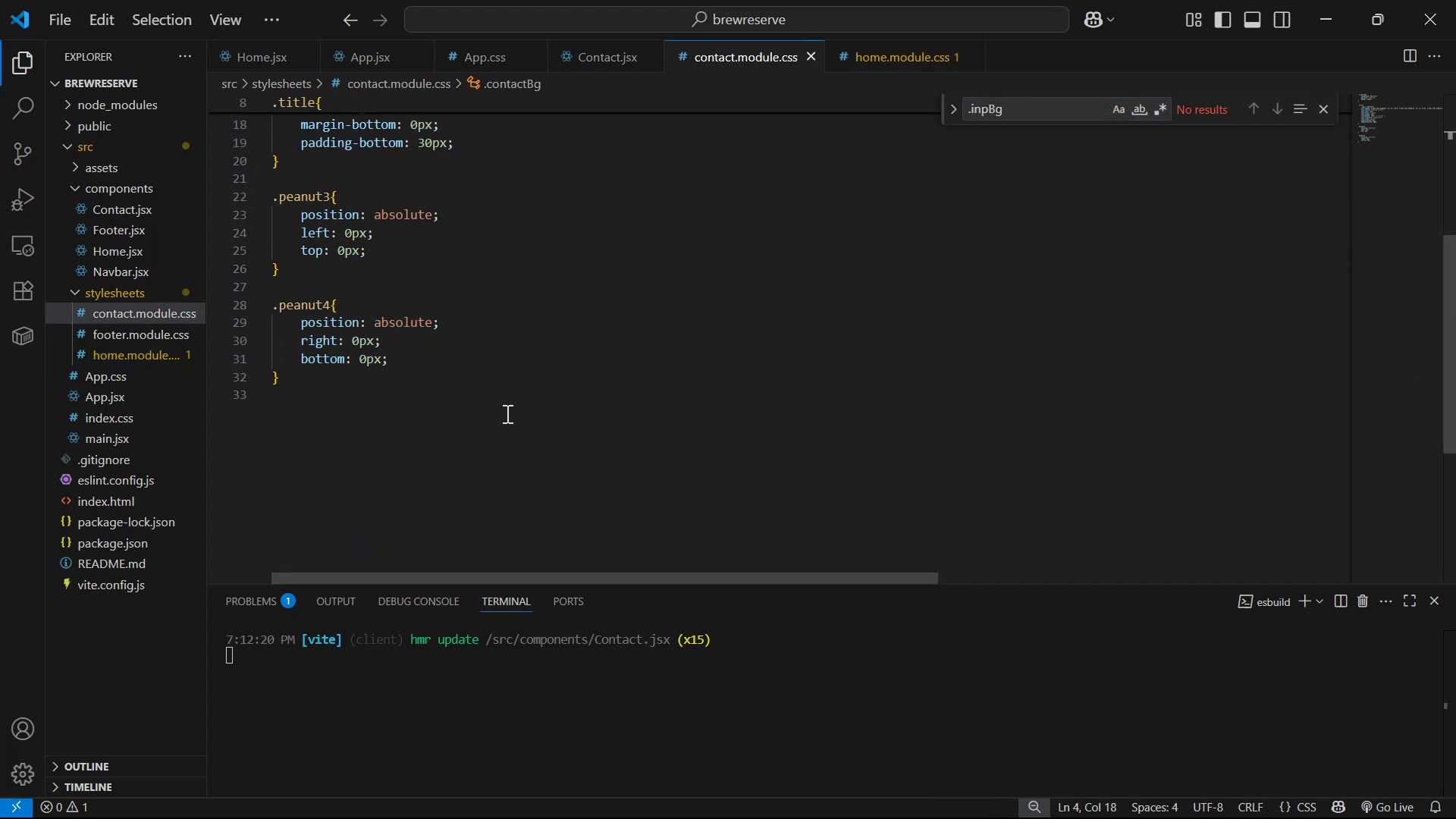 
left_click([497, 391])
 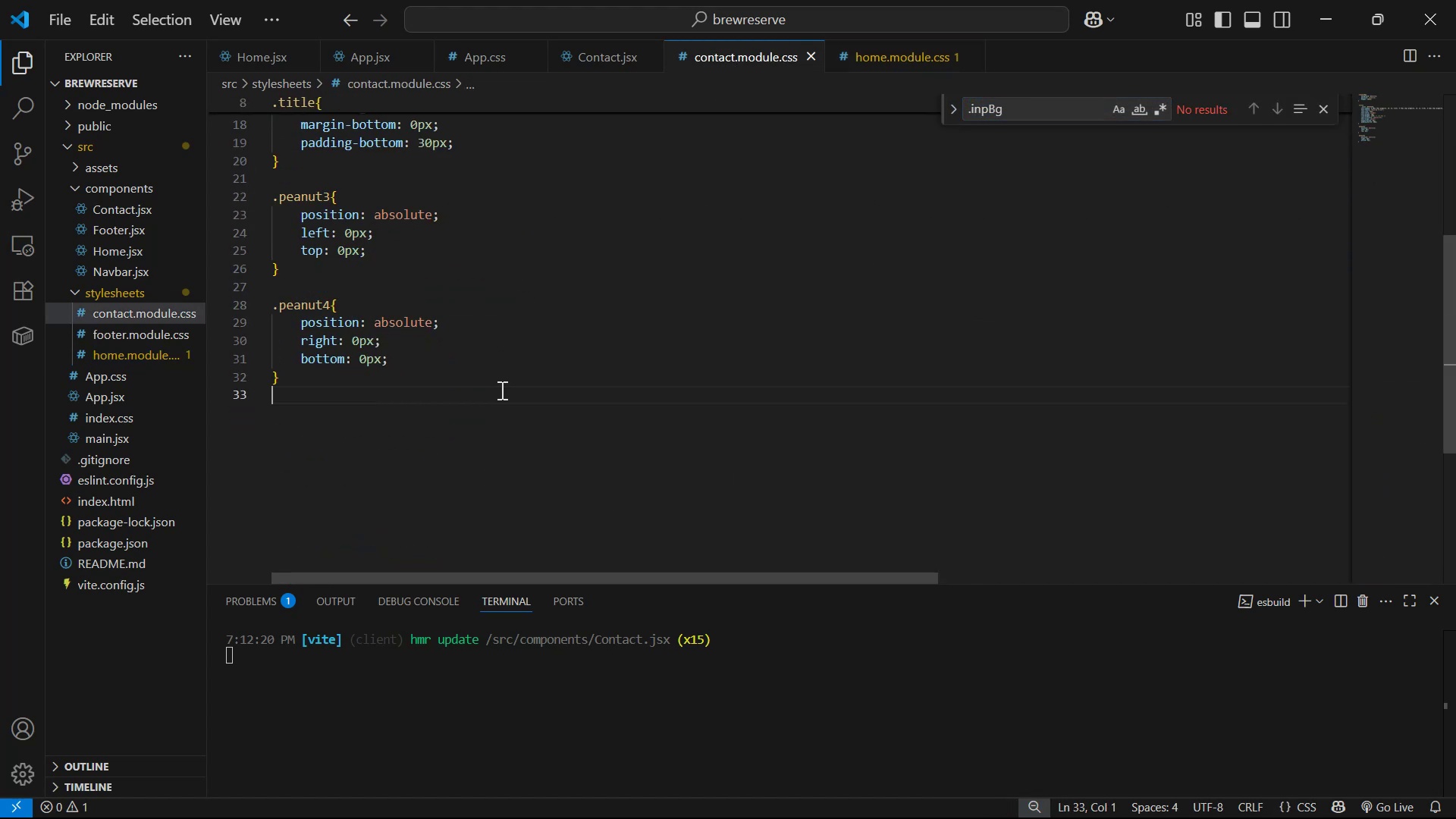 
key(Enter)
 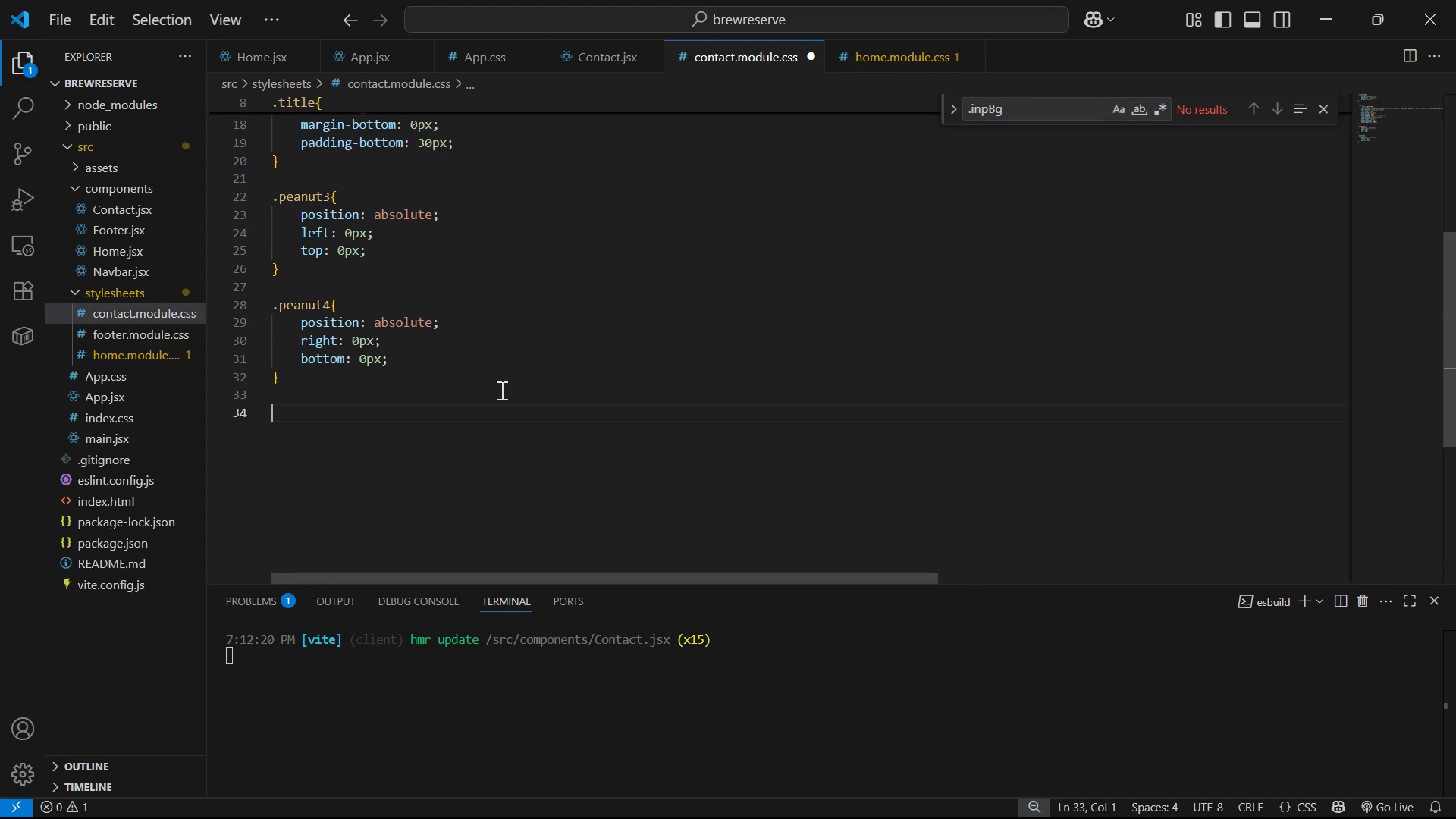 
key(Enter)
 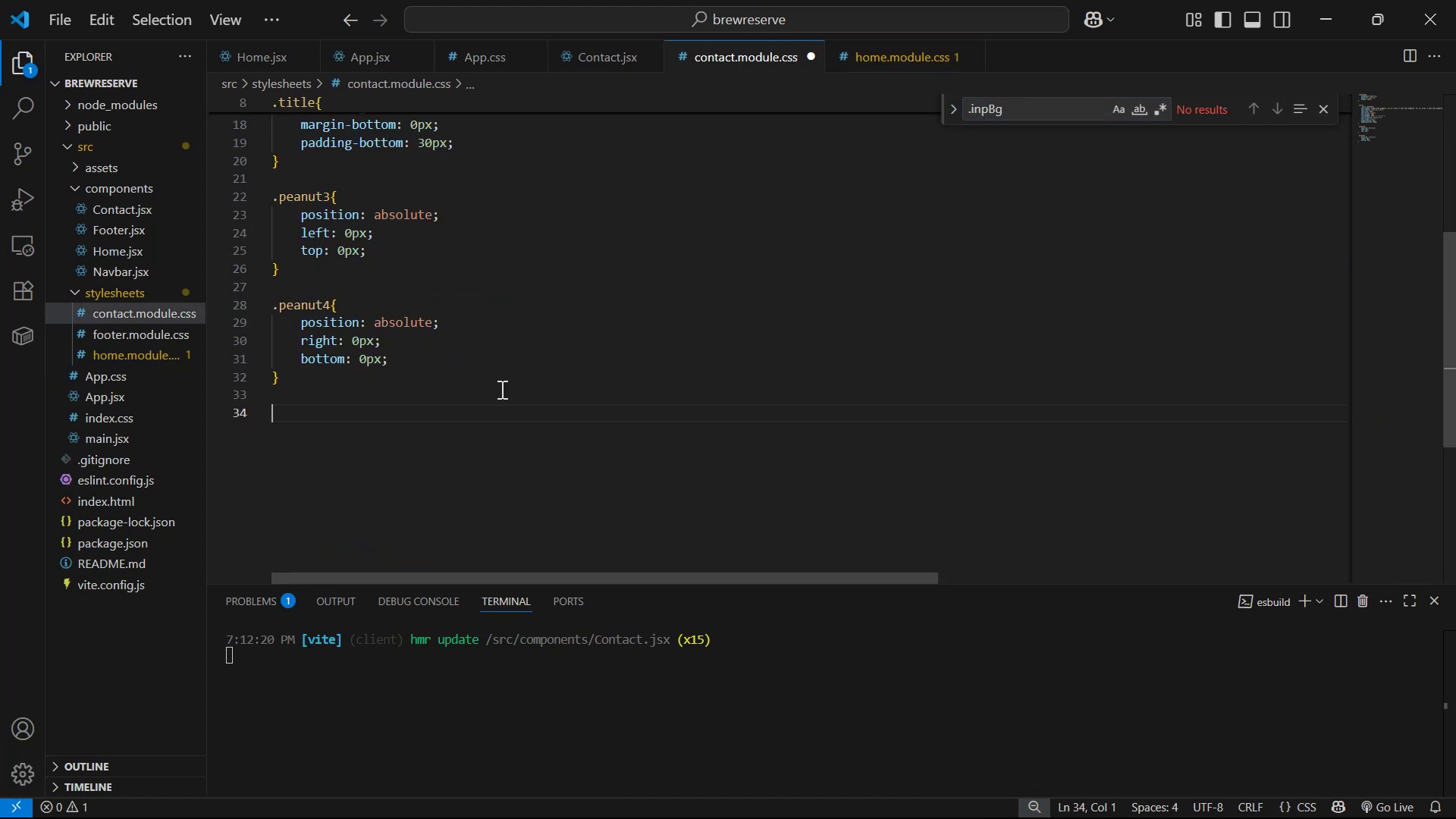 
key(Control+V)
 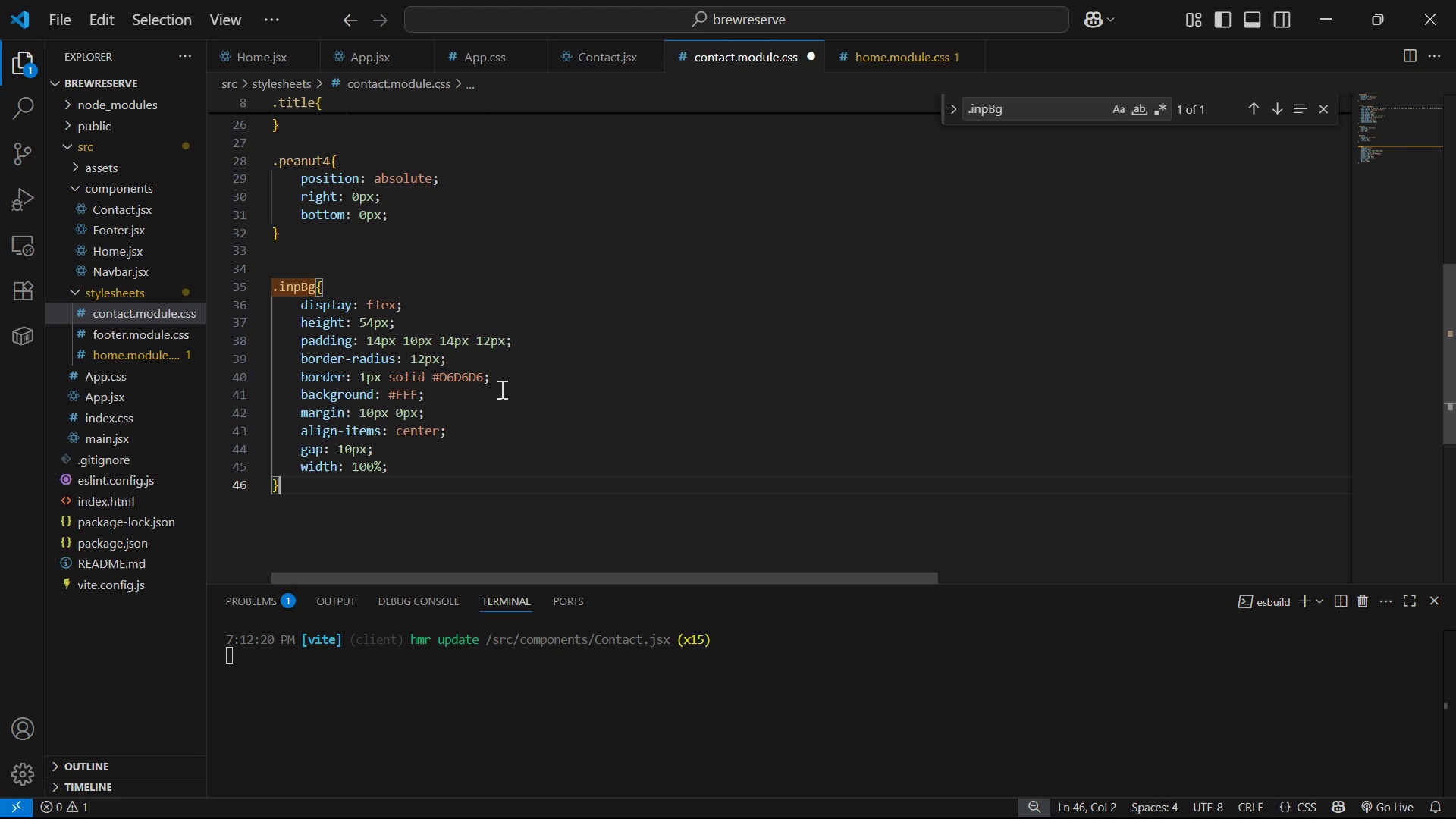 
key(Control+S)
 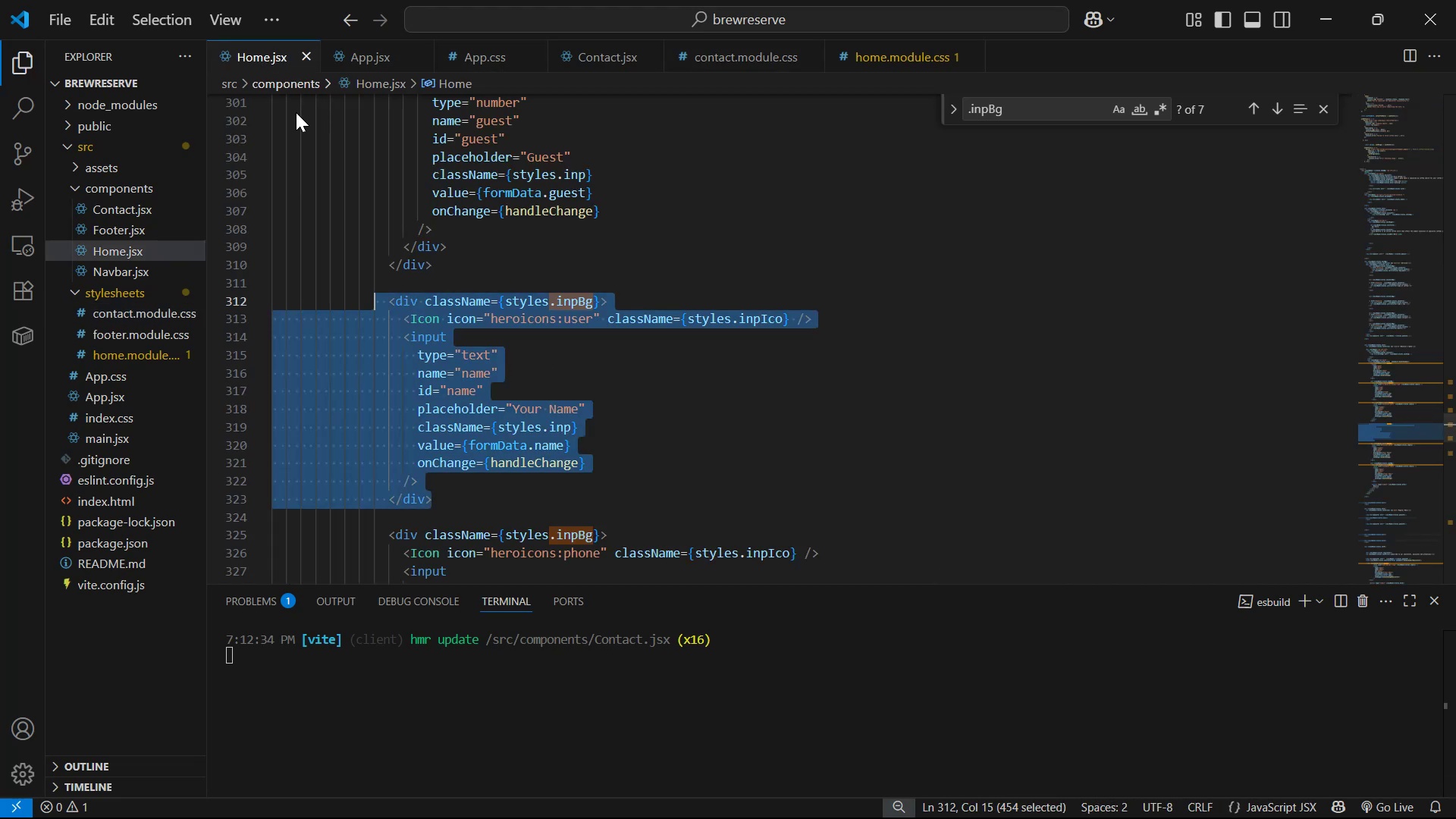 
scroll: coordinate [998, 290], scroll_direction: up, amount: 4.0
 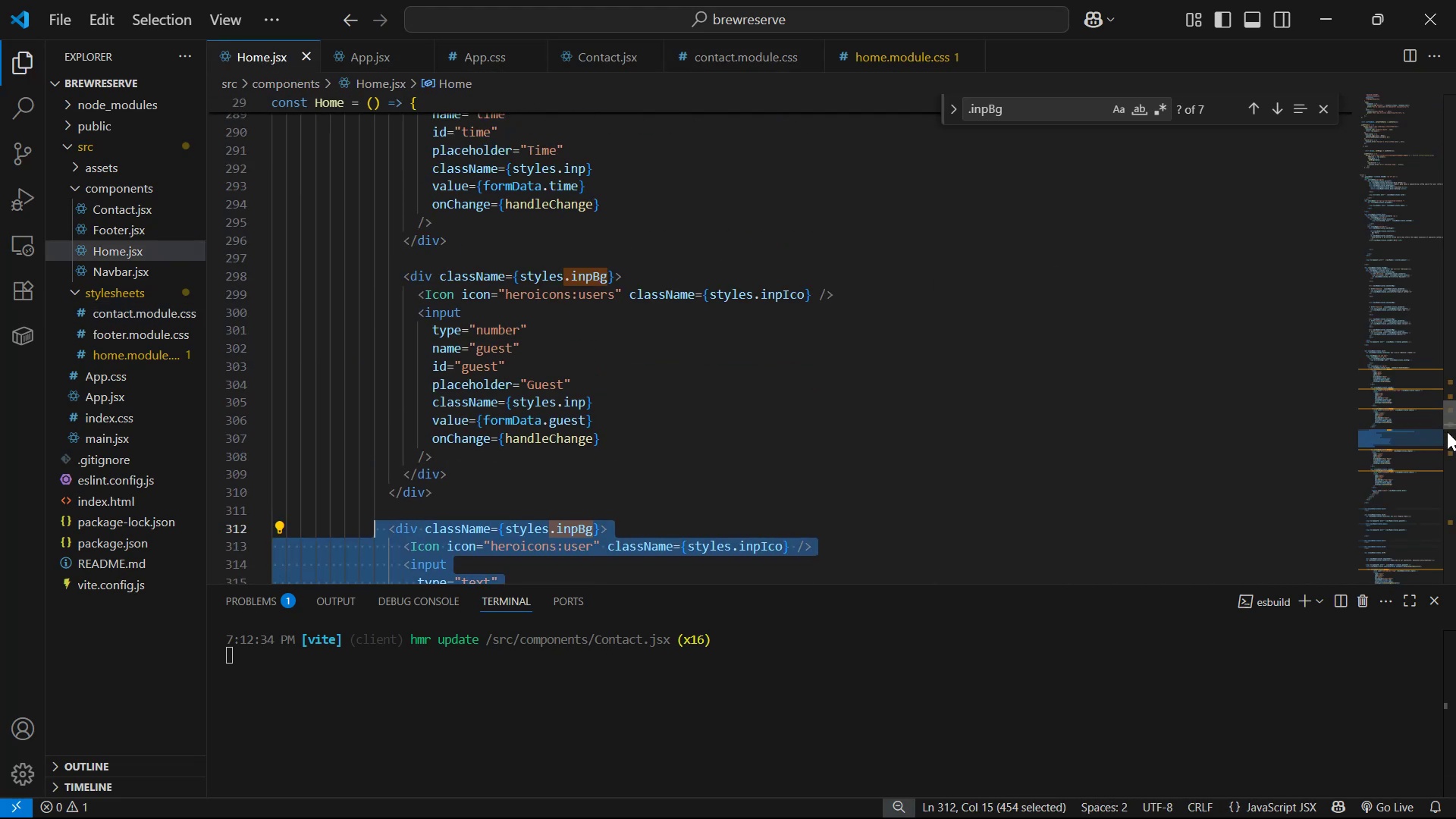 
left_click_drag(start_coordinate=[1455, 412], to_coordinate=[1455, 57])
 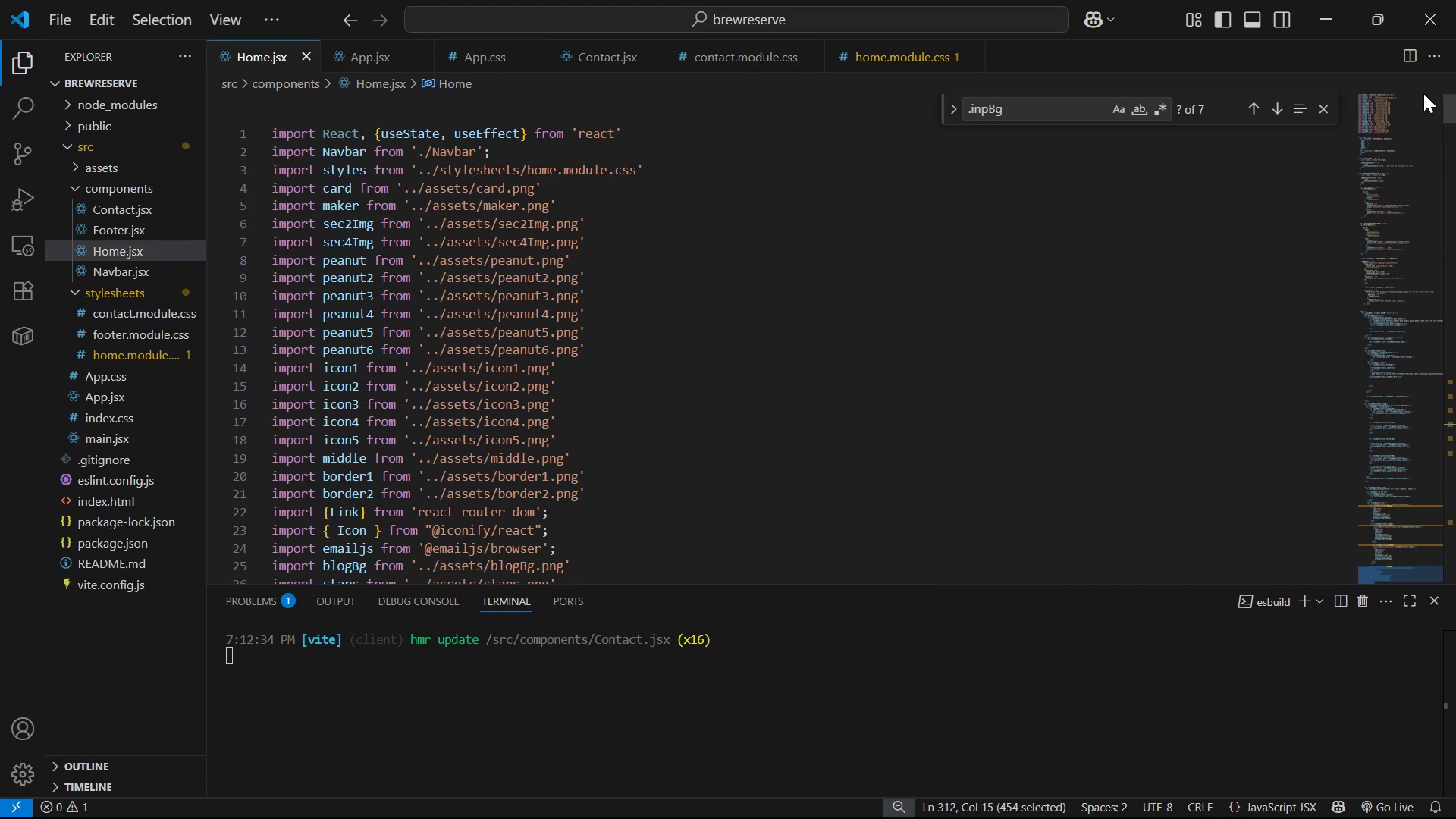 
scroll: coordinate [789, 476], scroll_direction: down, amount: 3.0
 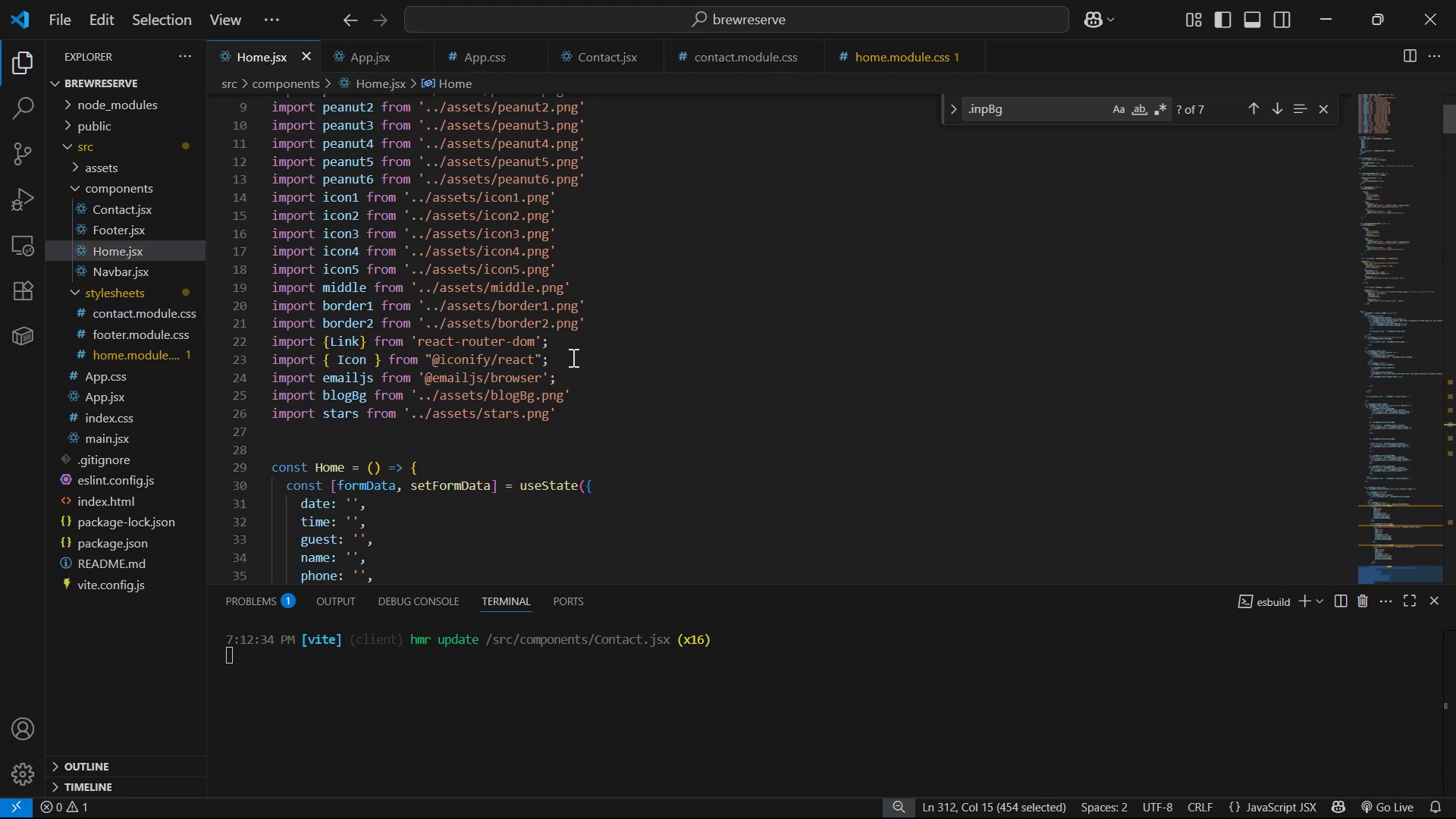 
key(Control+C)
 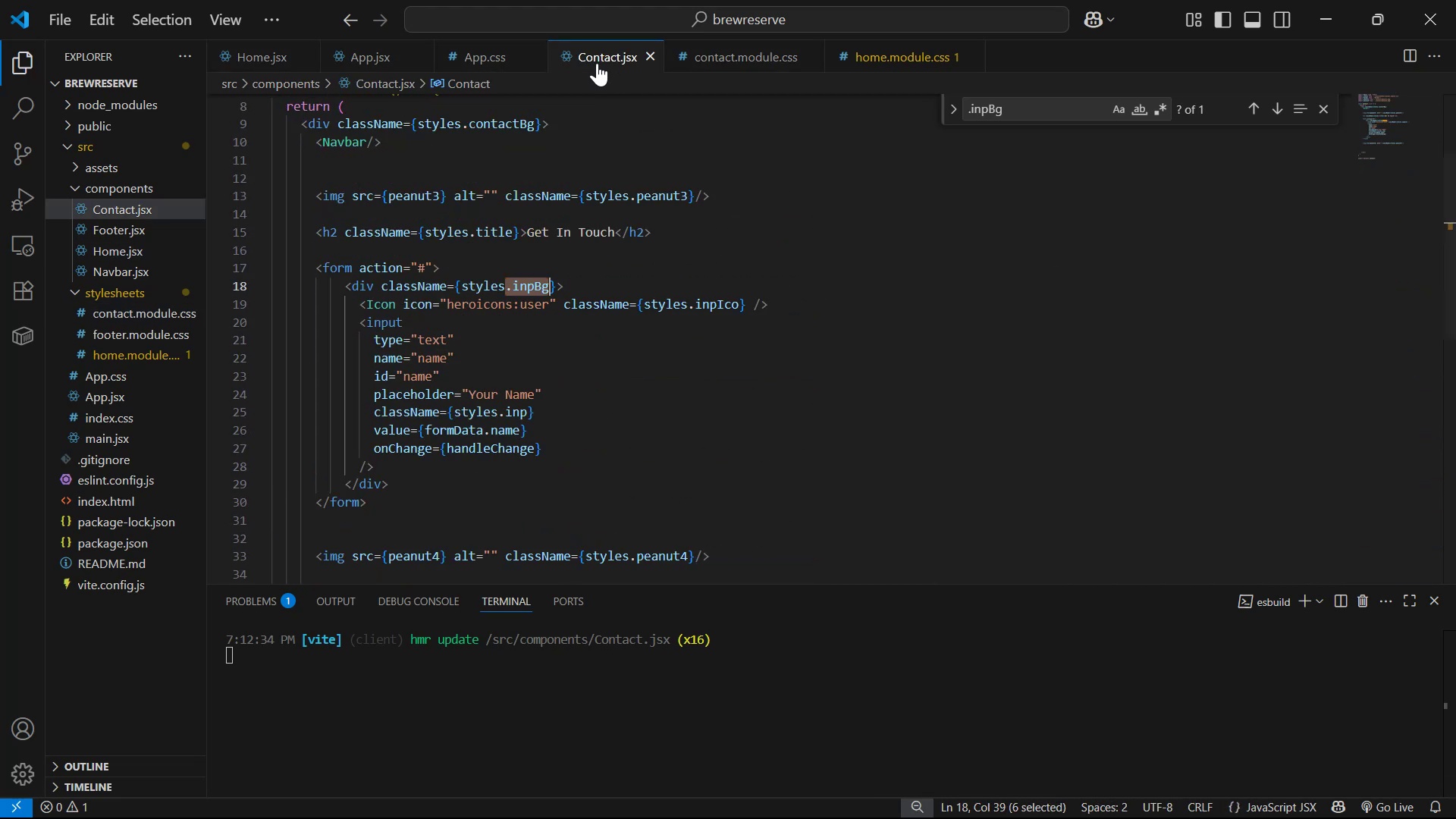 
scroll: coordinate [620, 213], scroll_direction: up, amount: 8.0
 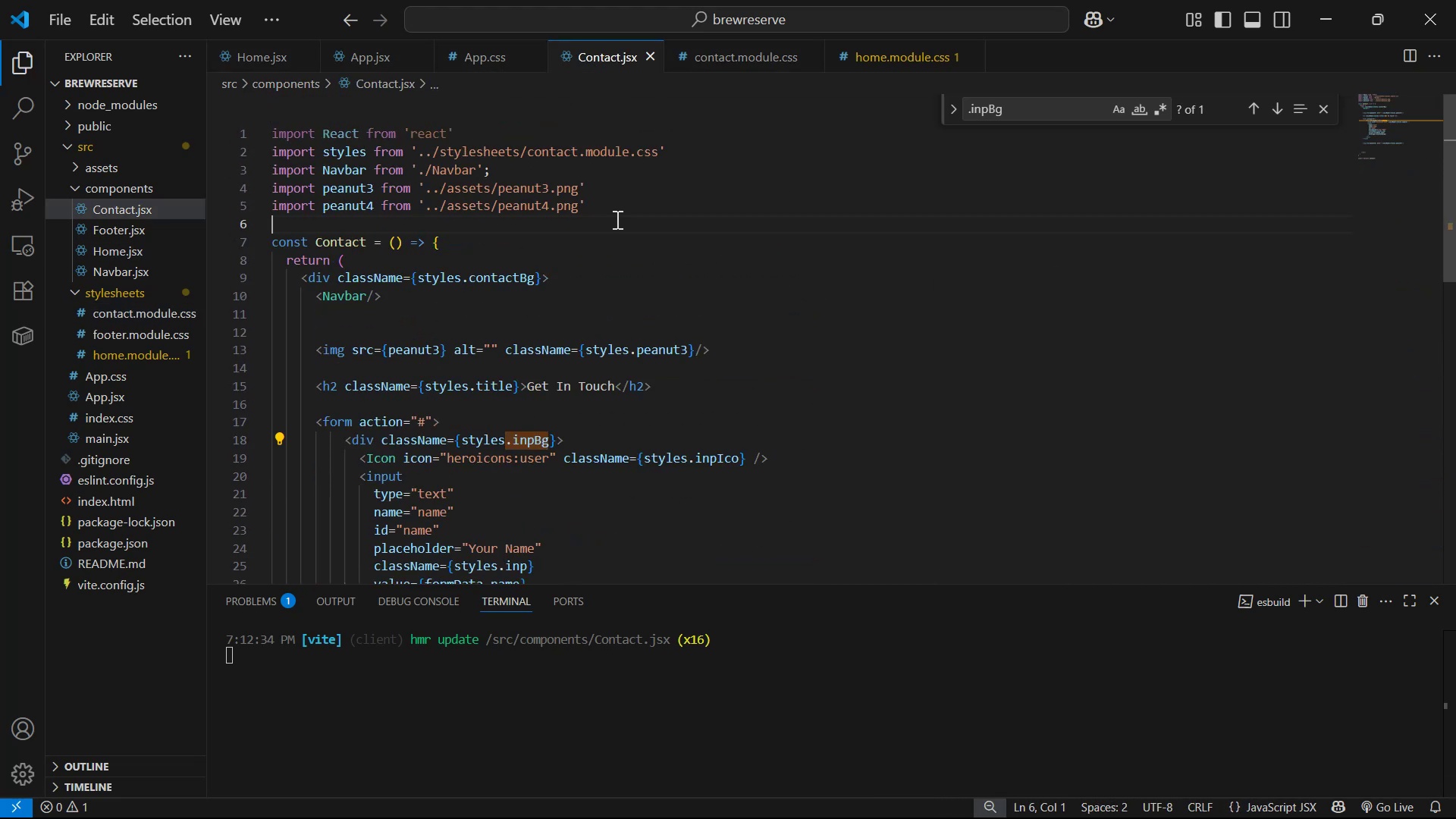 
key(Control+V)
 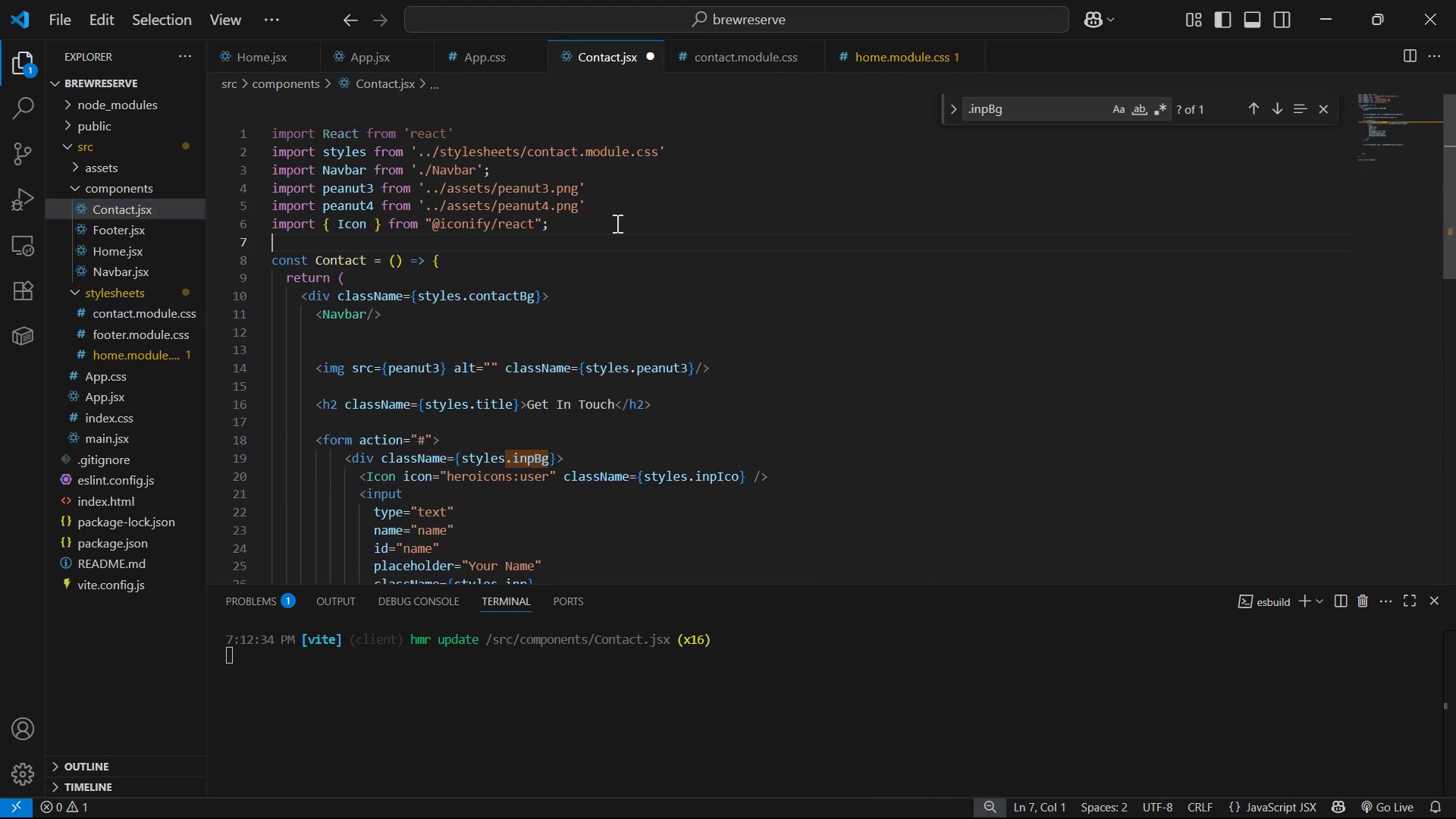 
key(Enter)
 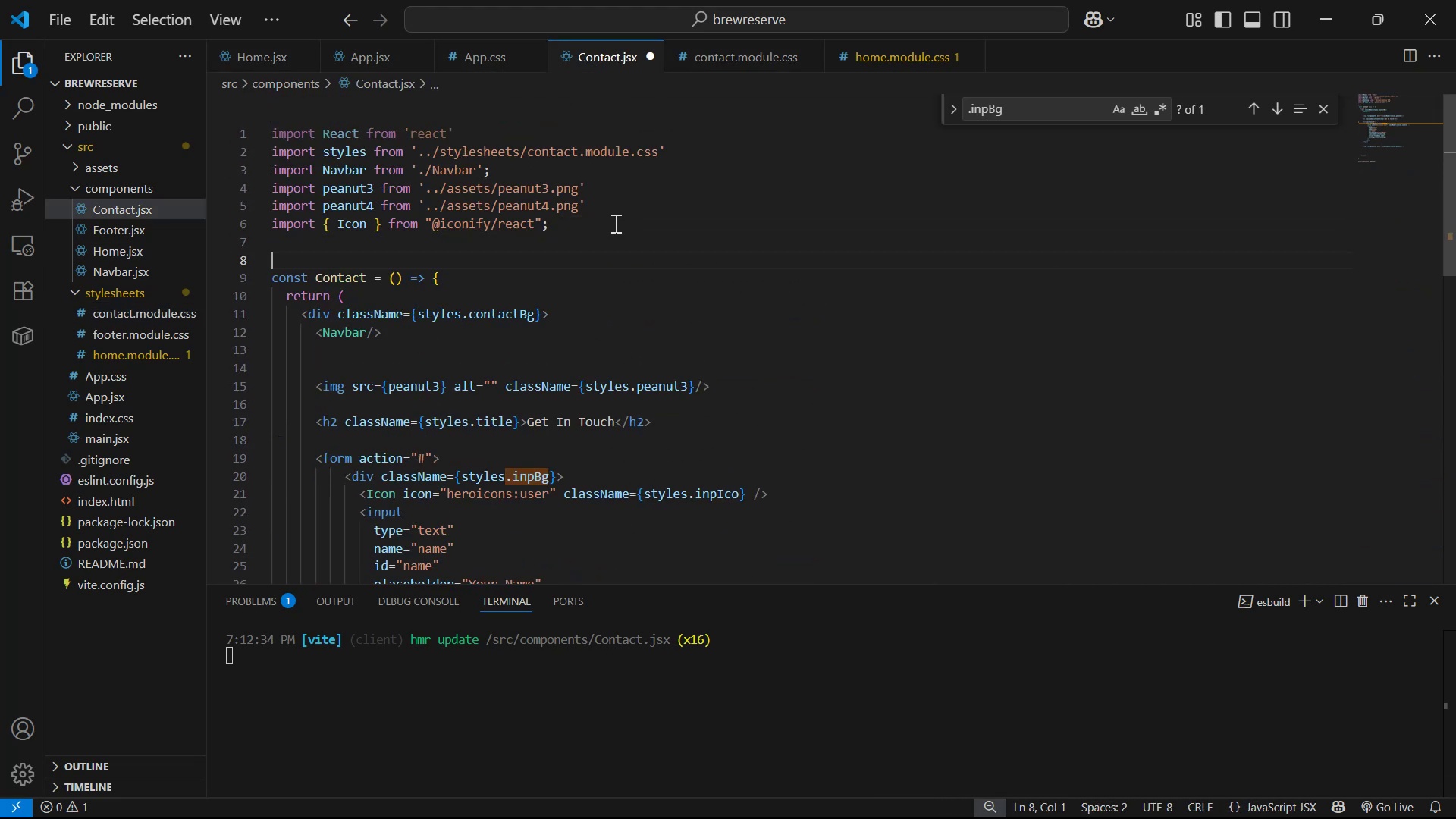 
key(Enter)
 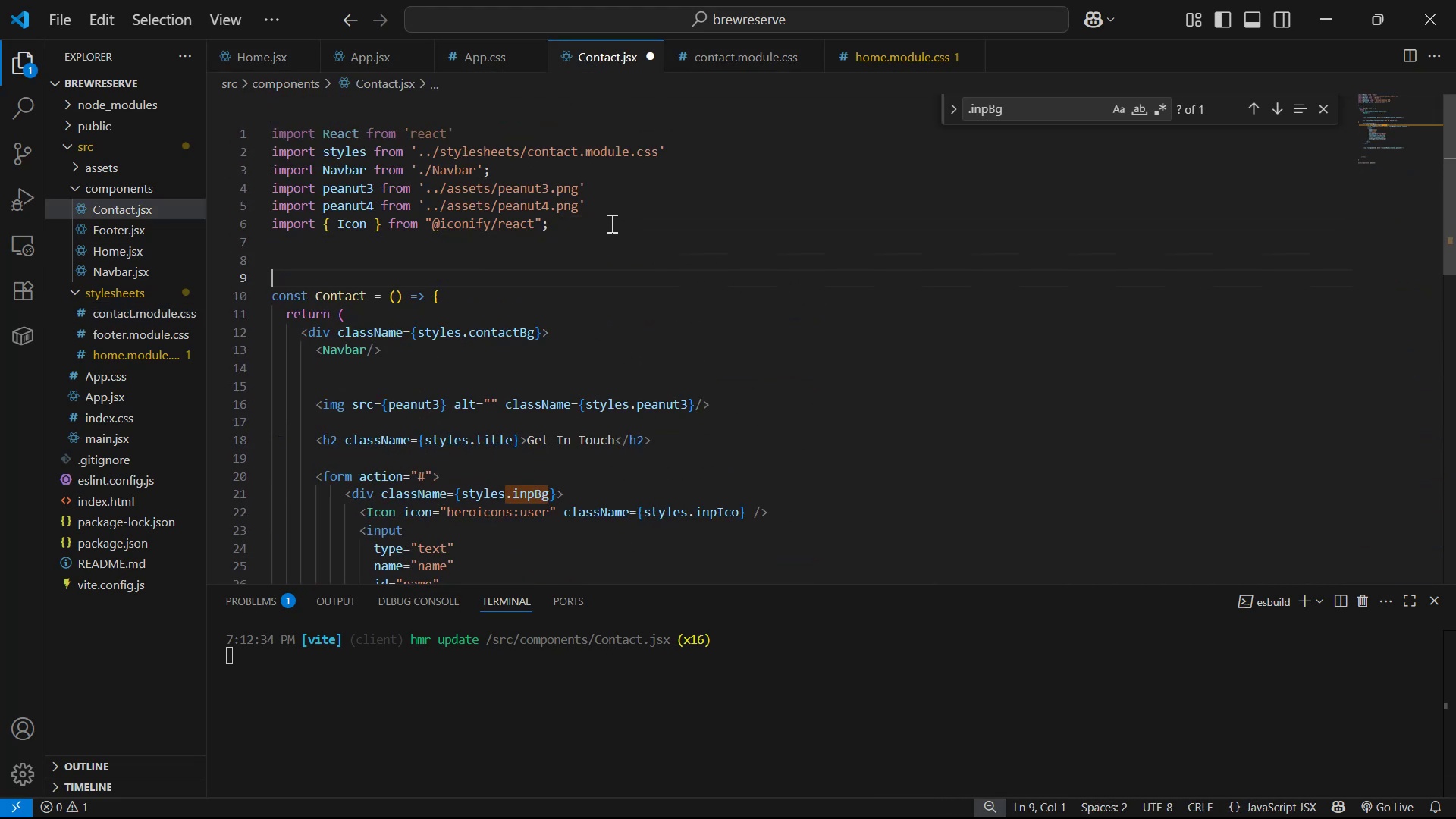 
key(Control+S)
 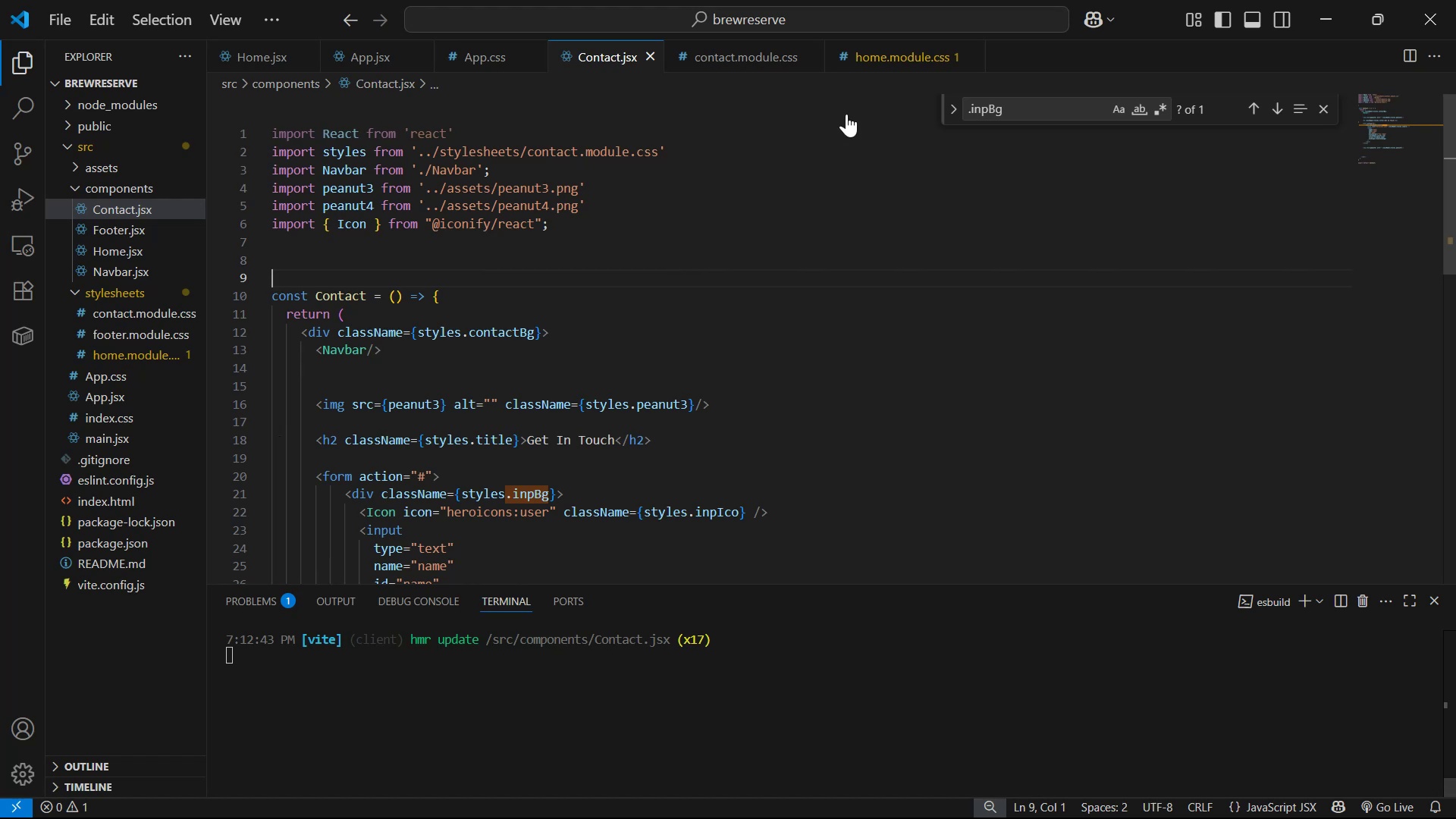 
scroll: coordinate [1022, 208], scroll_direction: down, amount: 6.0
 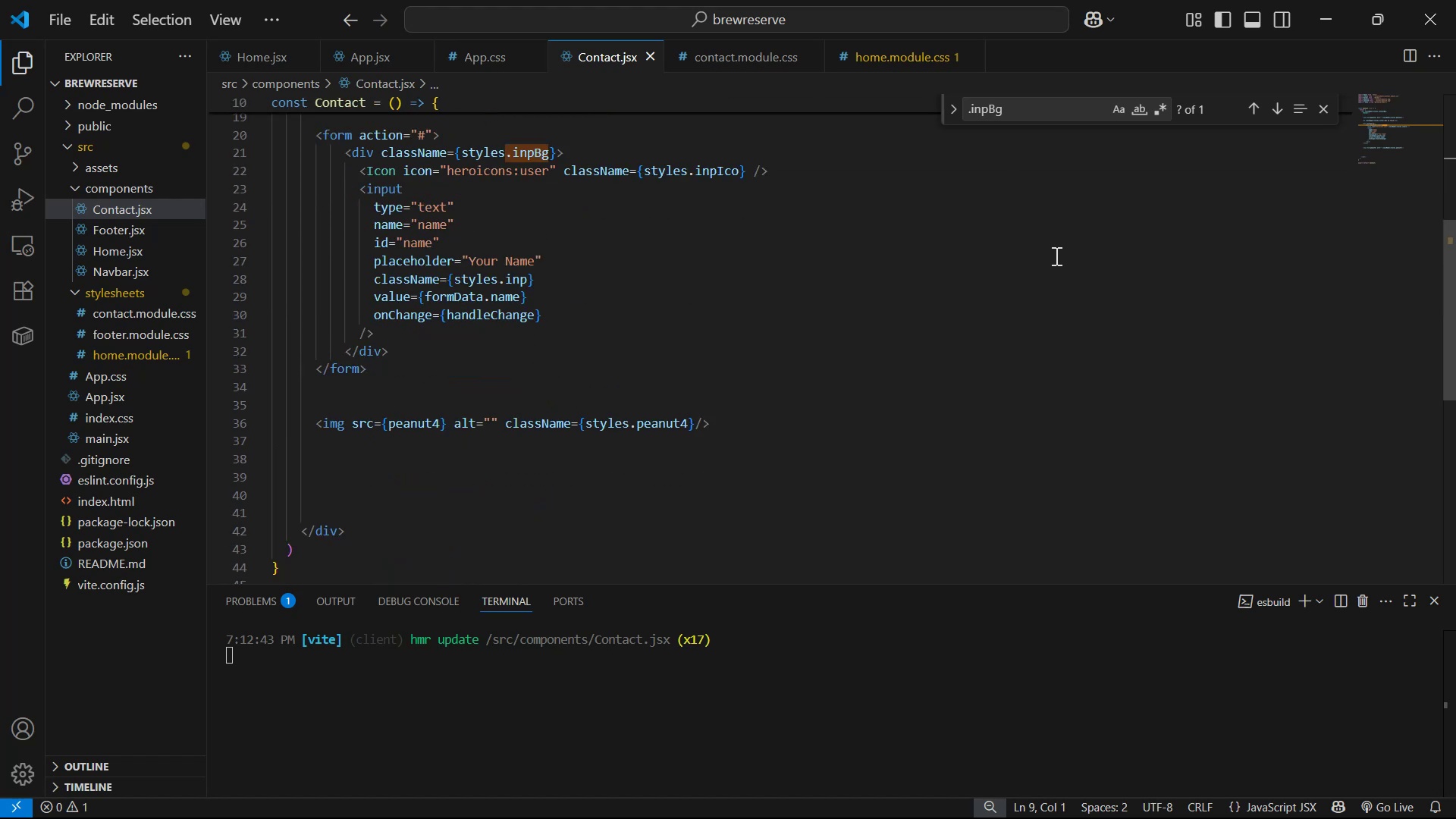 
scroll: coordinate [1034, 268], scroll_direction: up, amount: 1.0
 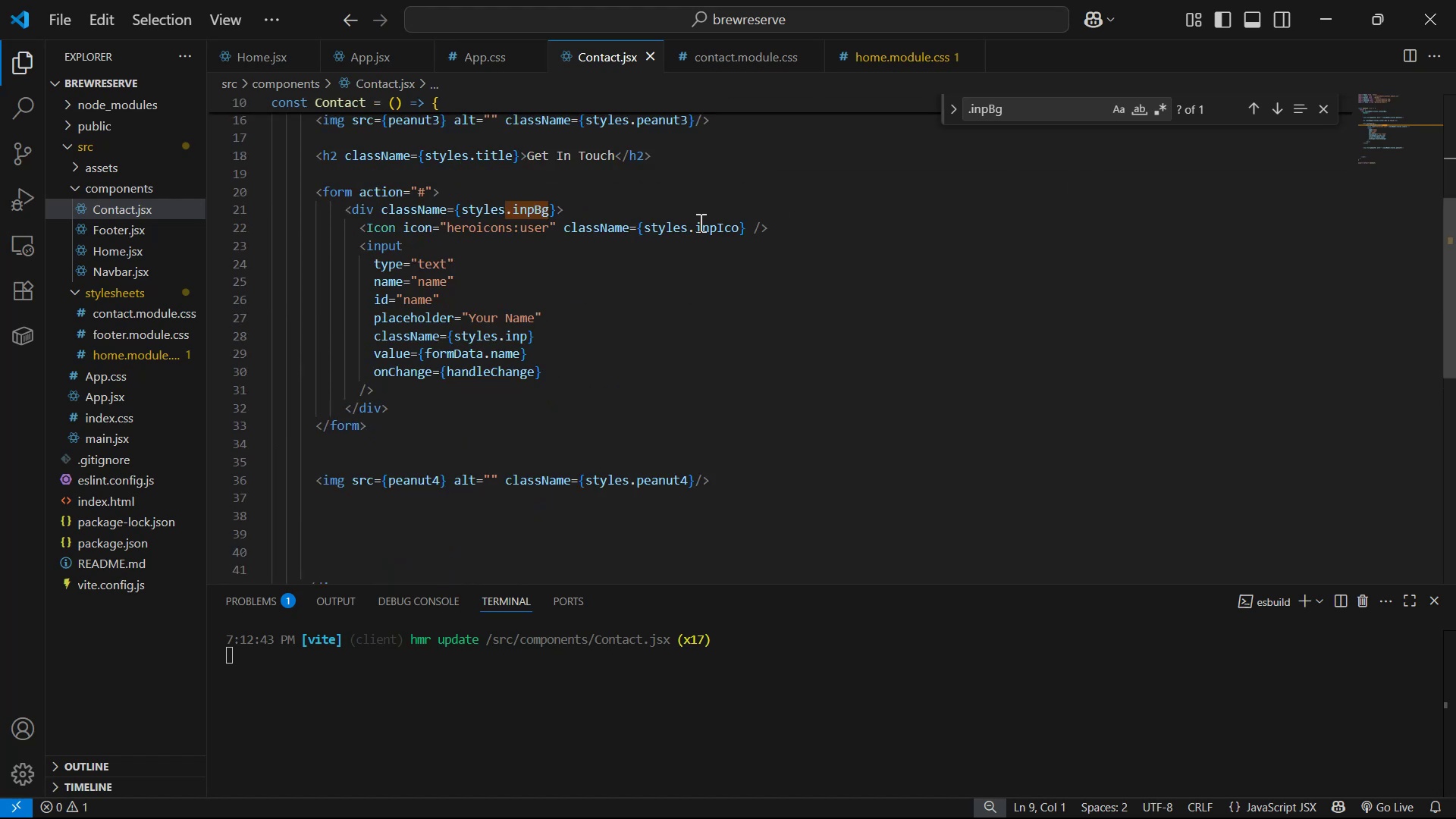 
left_click_drag(start_coordinate=[689, 228], to_coordinate=[738, 224])
 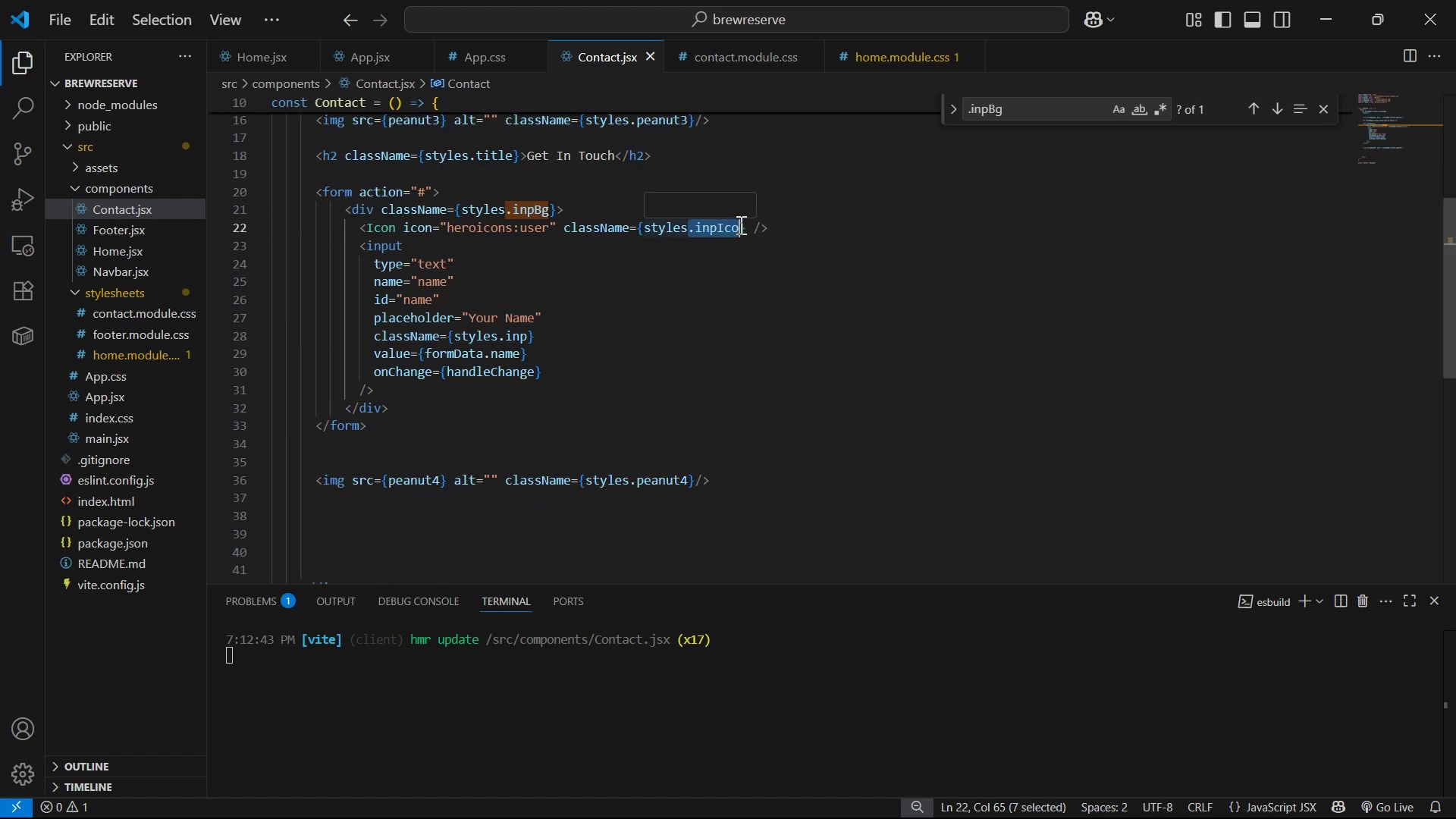 
key(Control+C)
 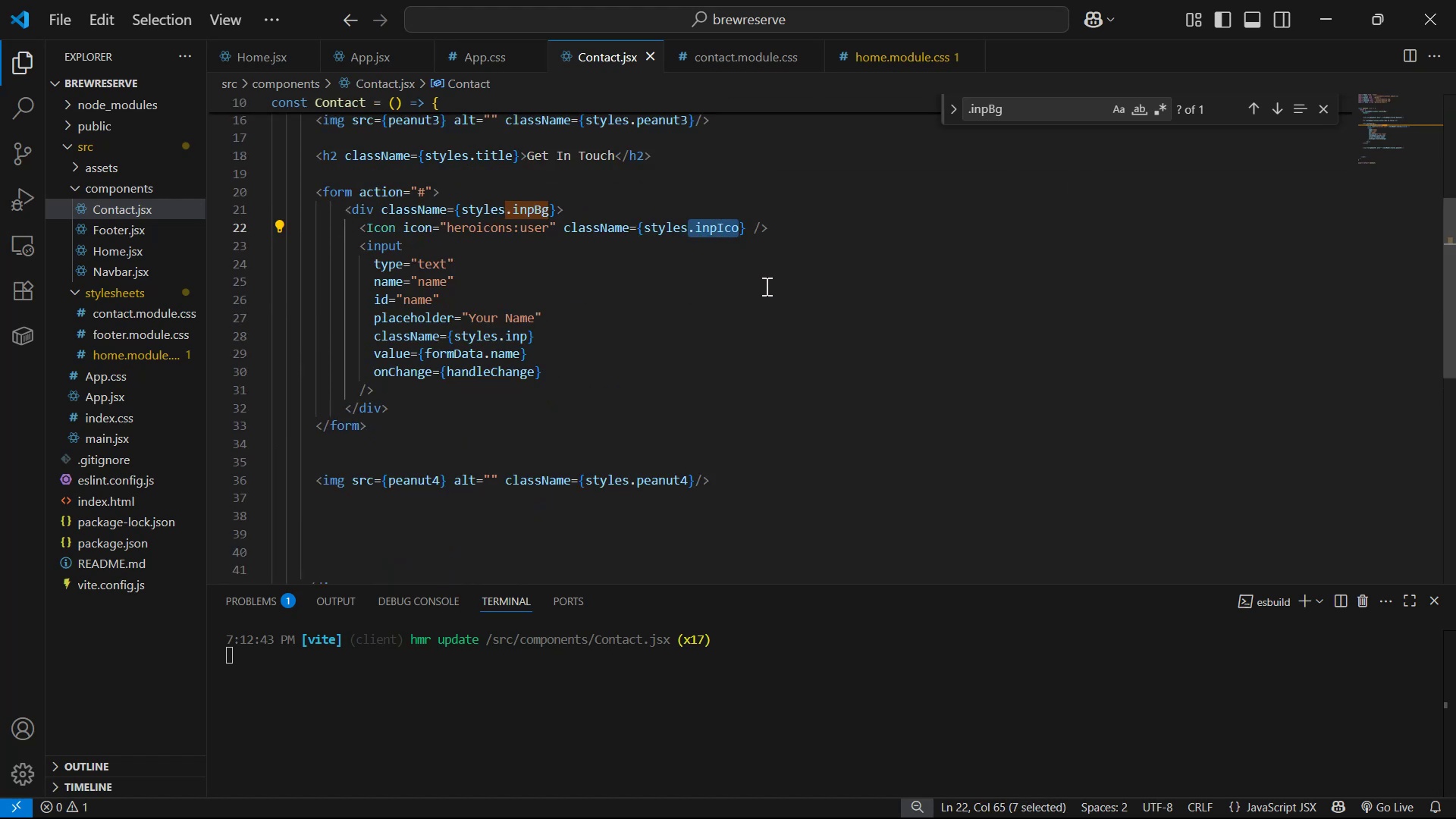 
key(Control+C)
 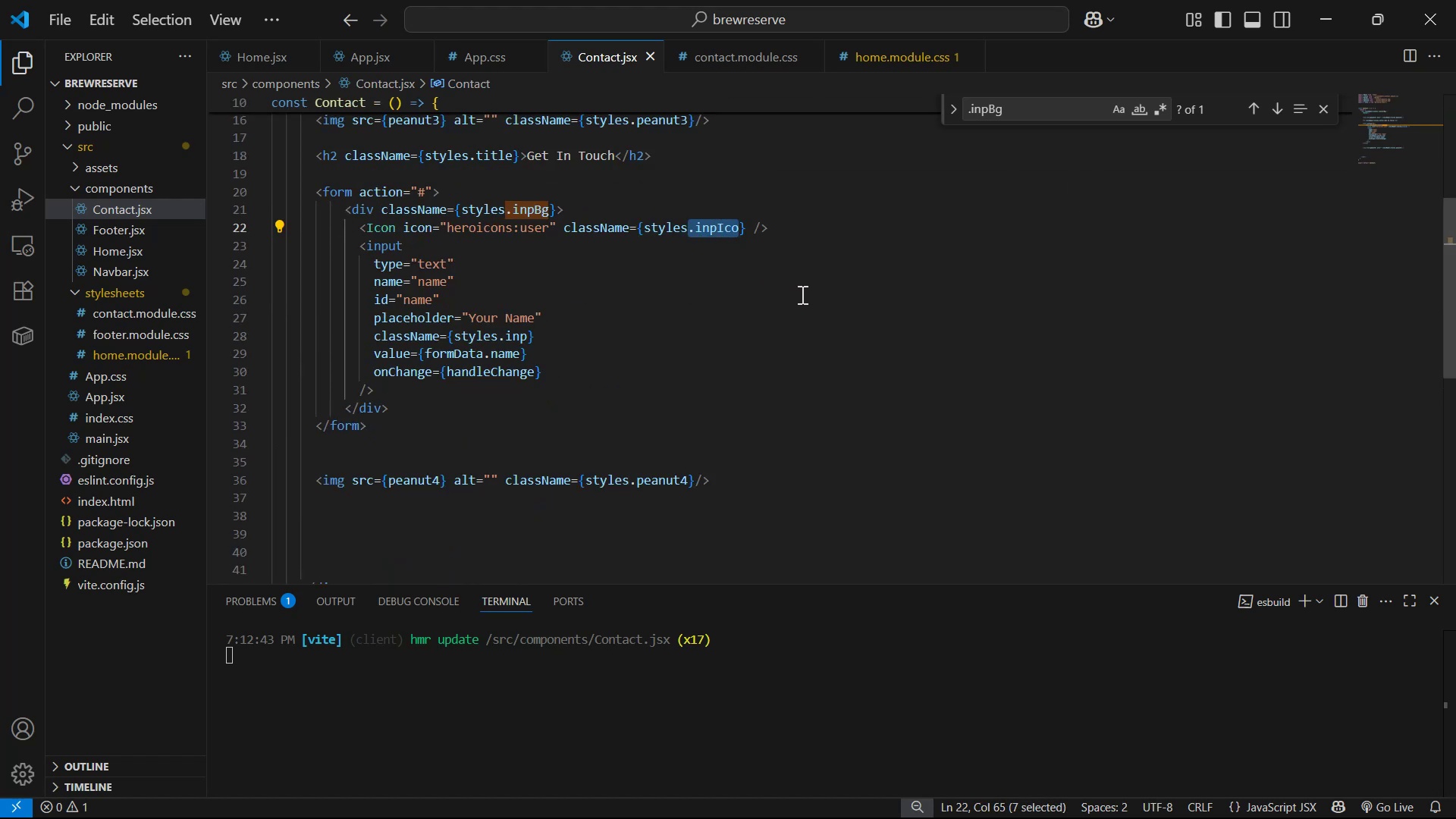 
key(Control+C)
 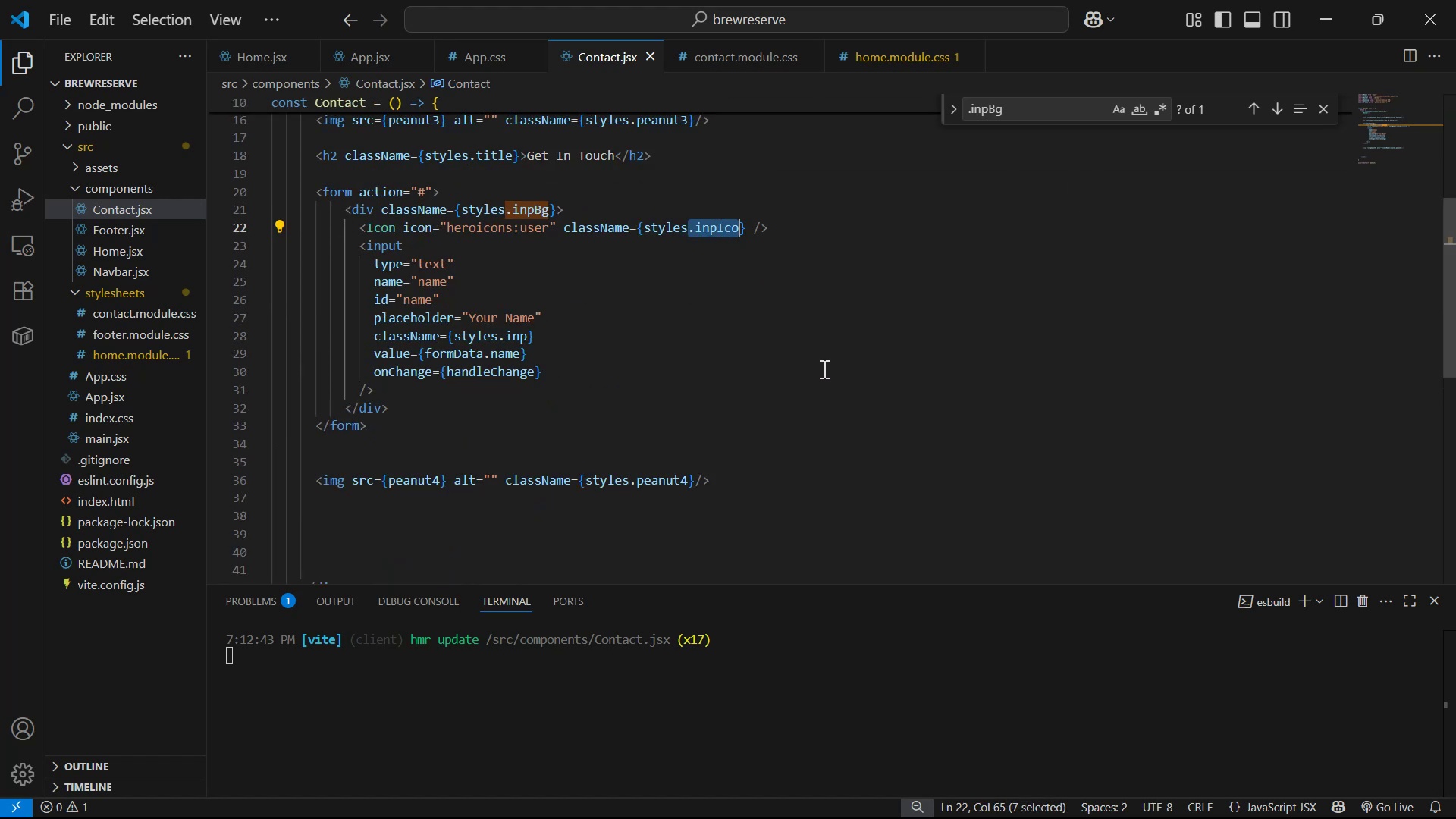 
key(Control+C)
 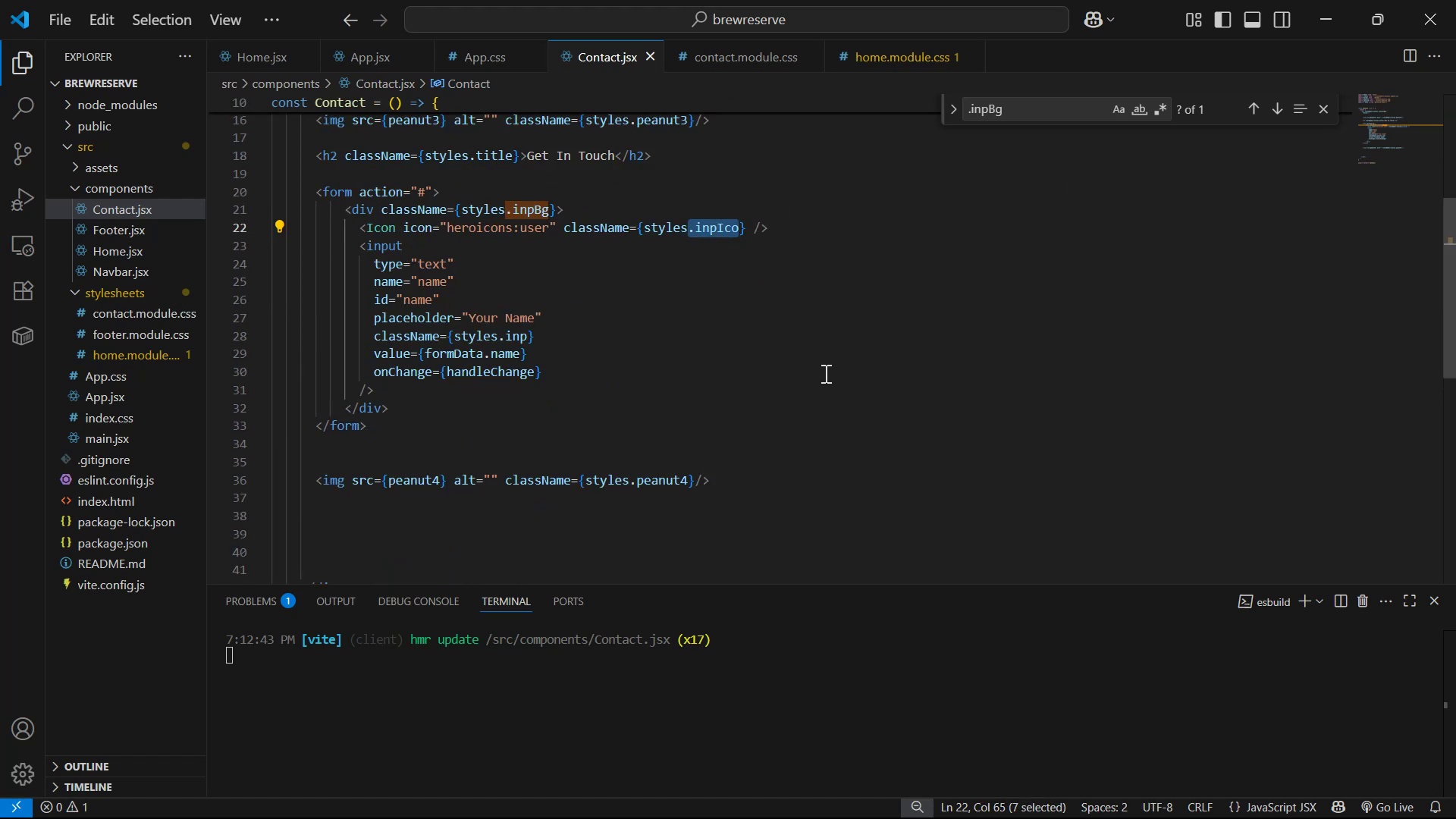 
key(Control+C)
 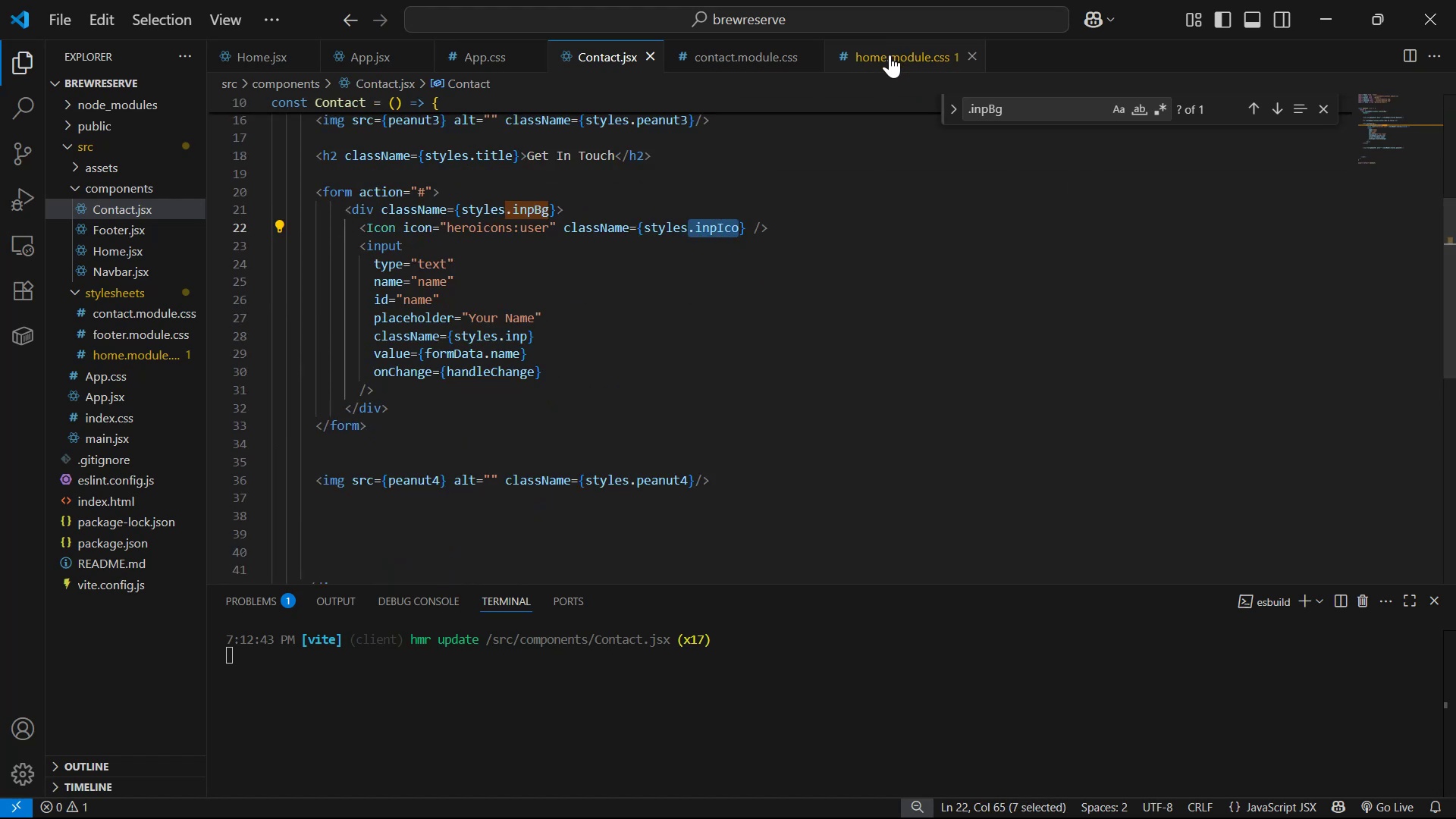 
left_click([888, 56])
 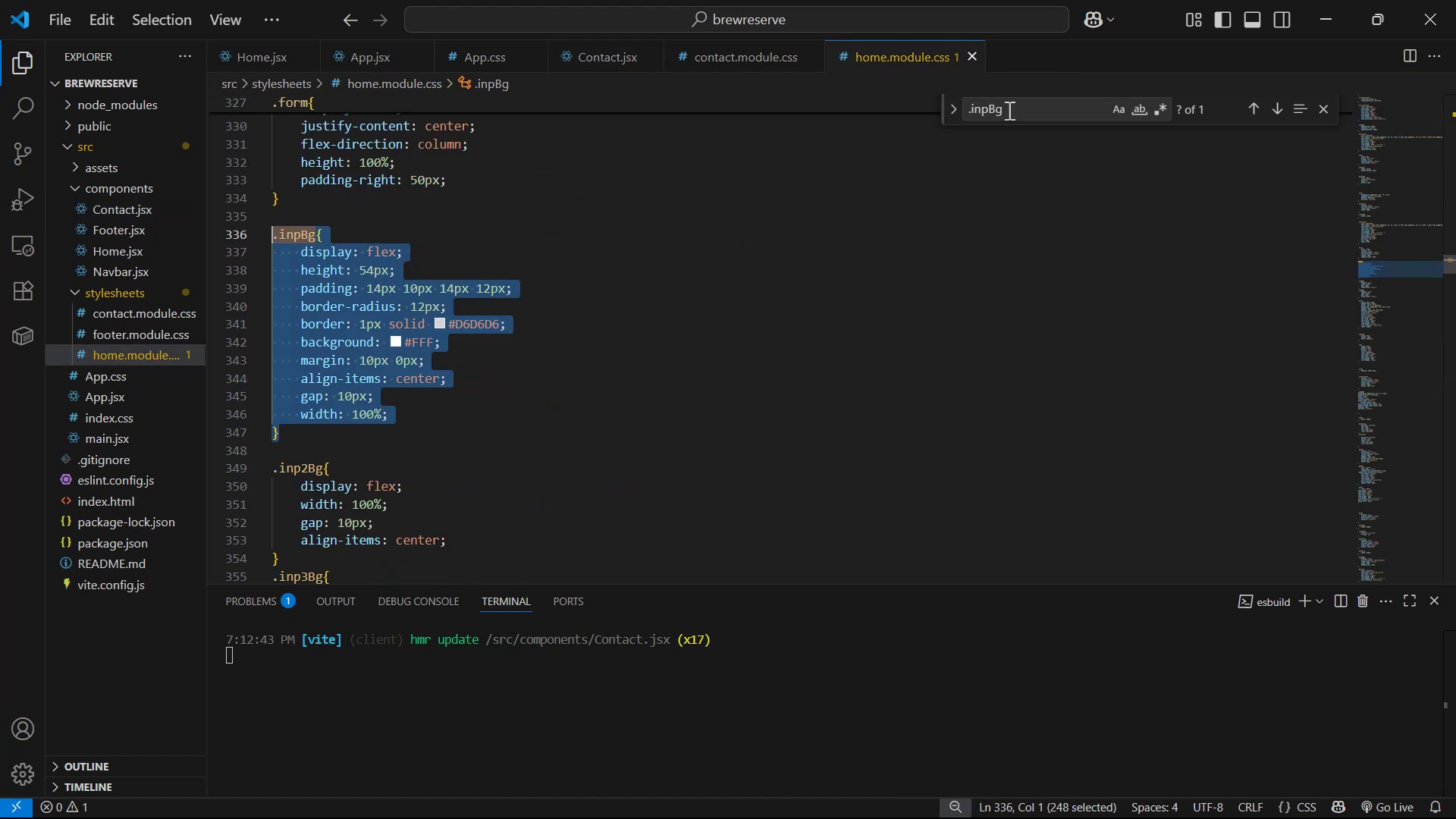 
left_click([1045, 103])
 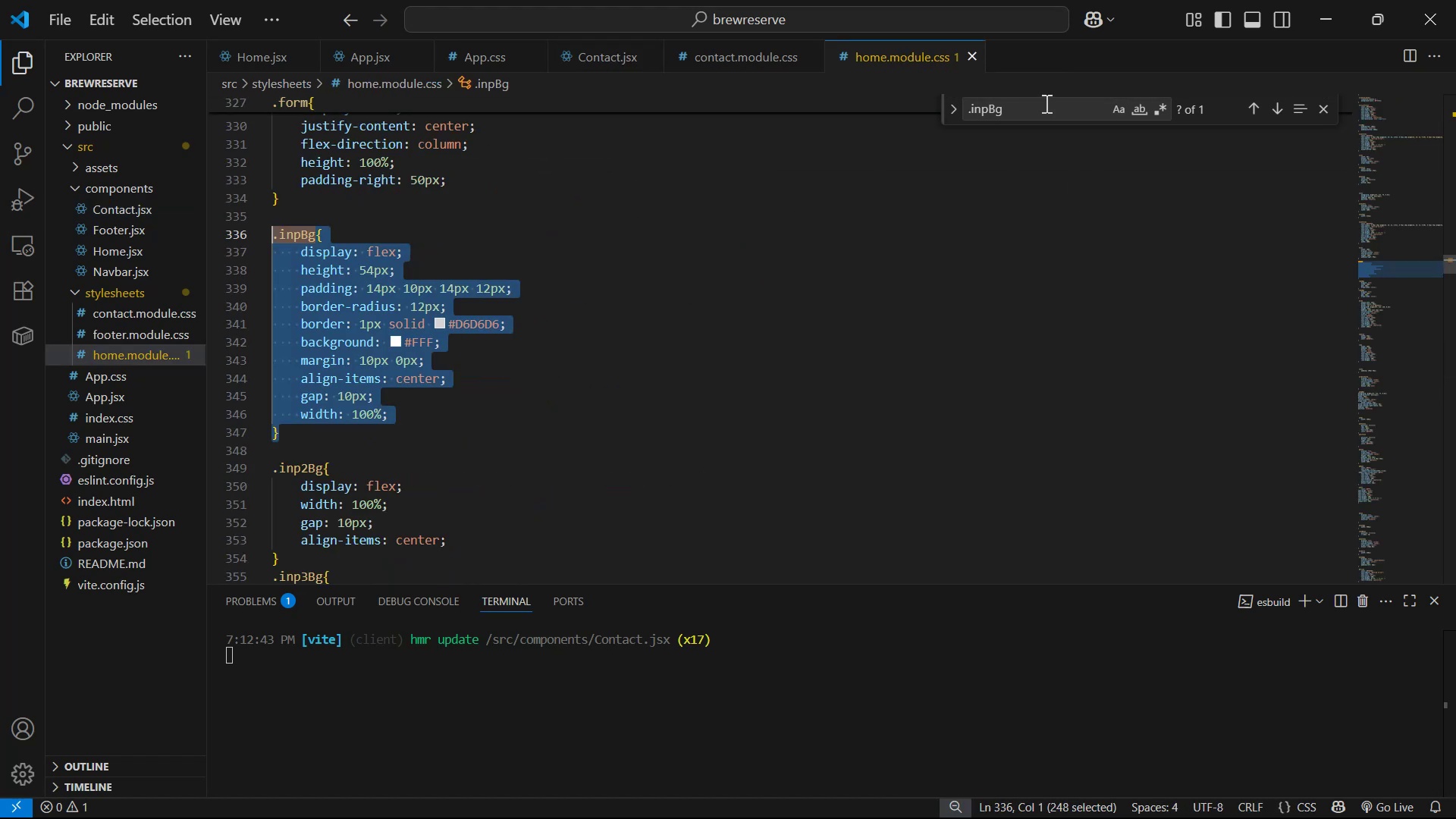 
key(Control+A)
 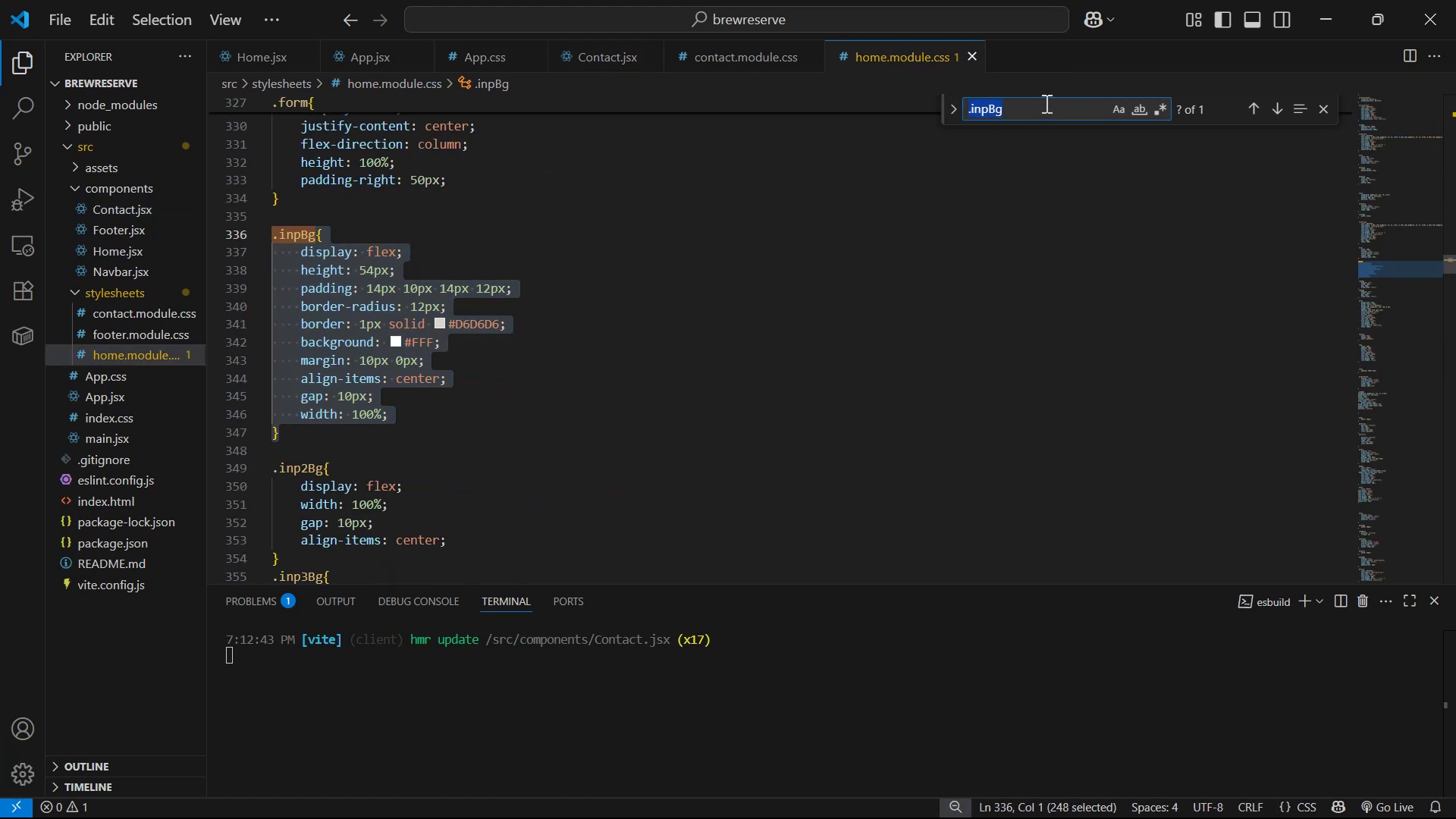 
key(Control+V)
 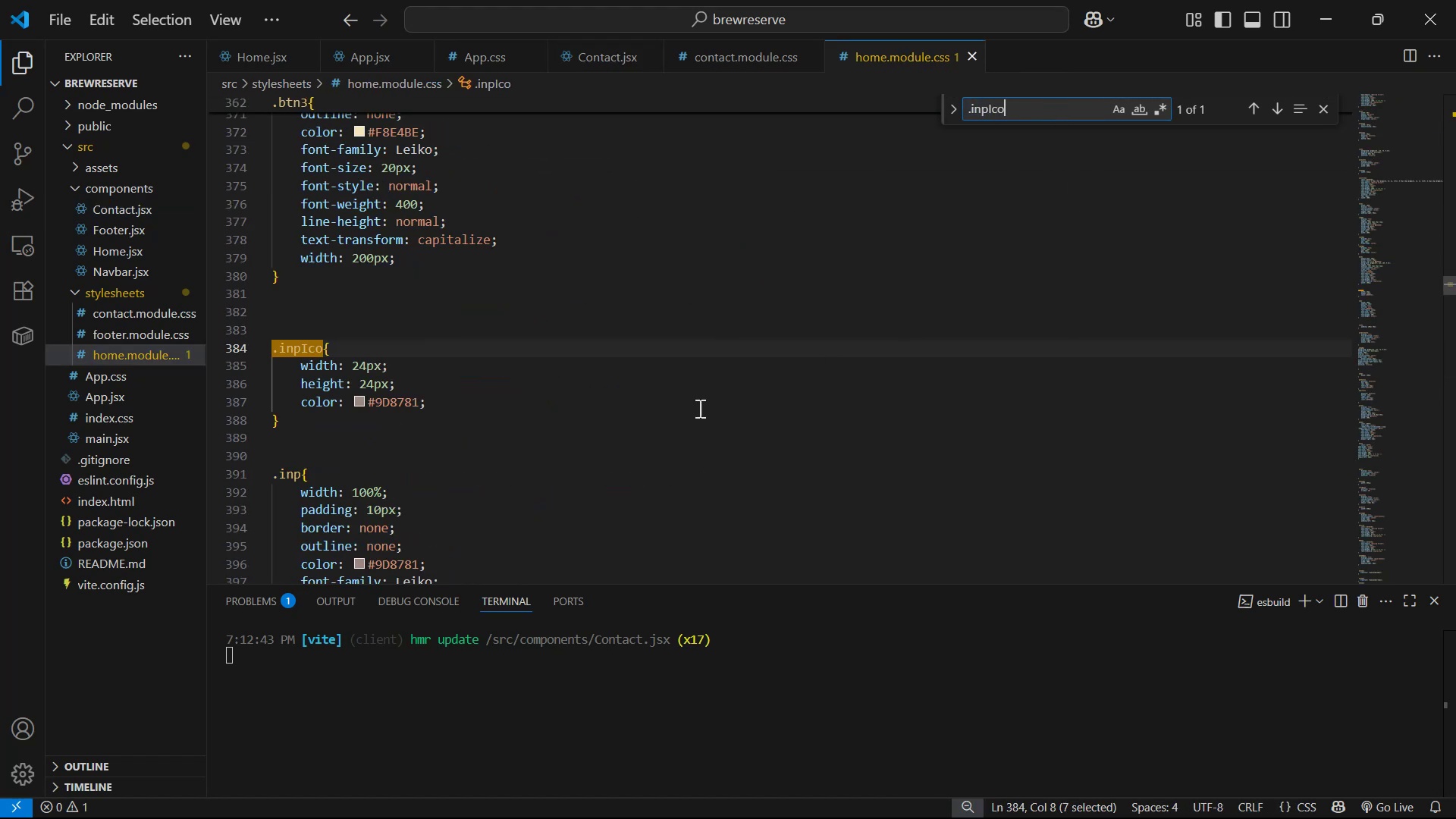 
left_click_drag(start_coordinate=[366, 429], to_coordinate=[228, 342])
 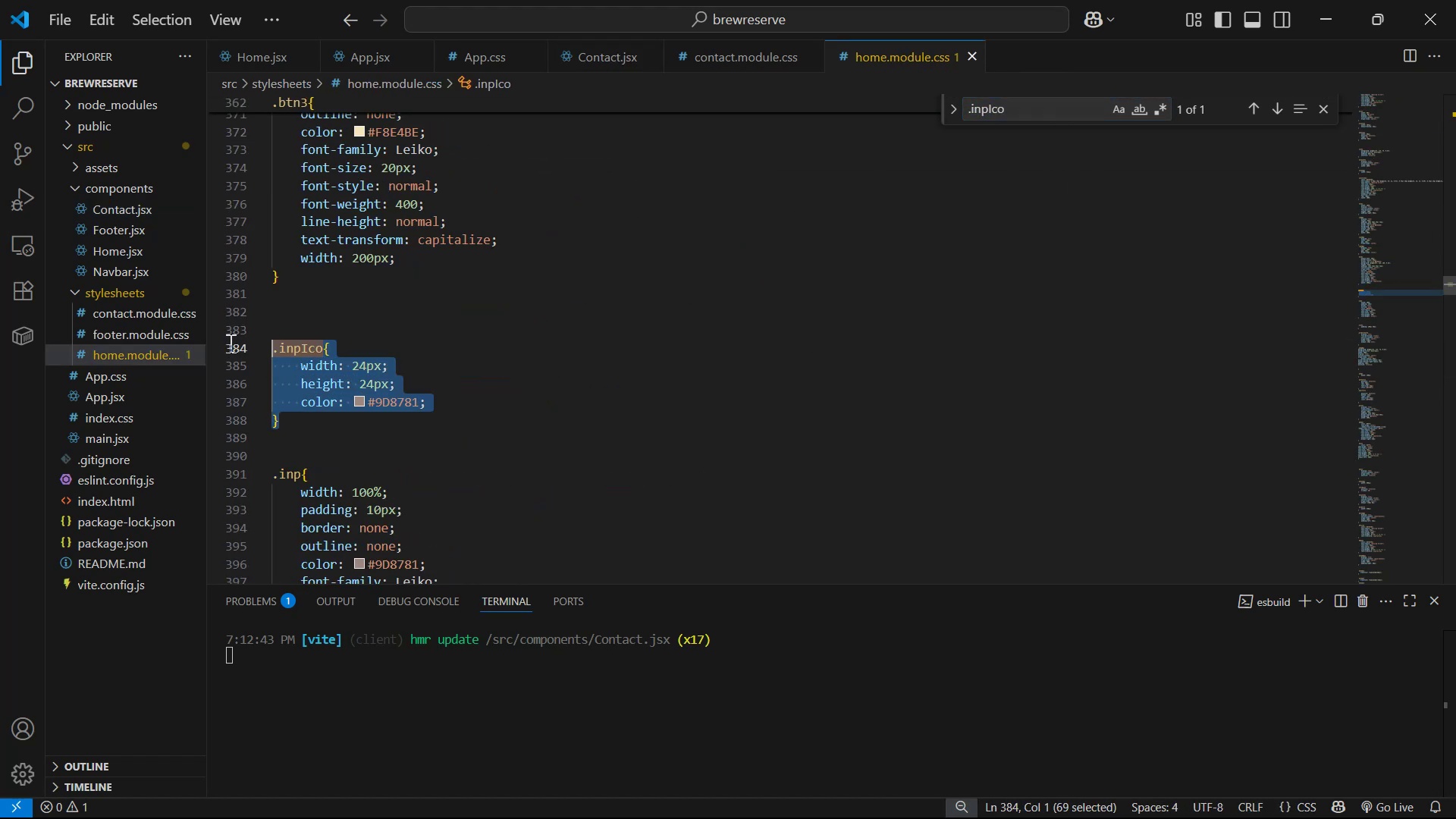 
key(Control+C)
 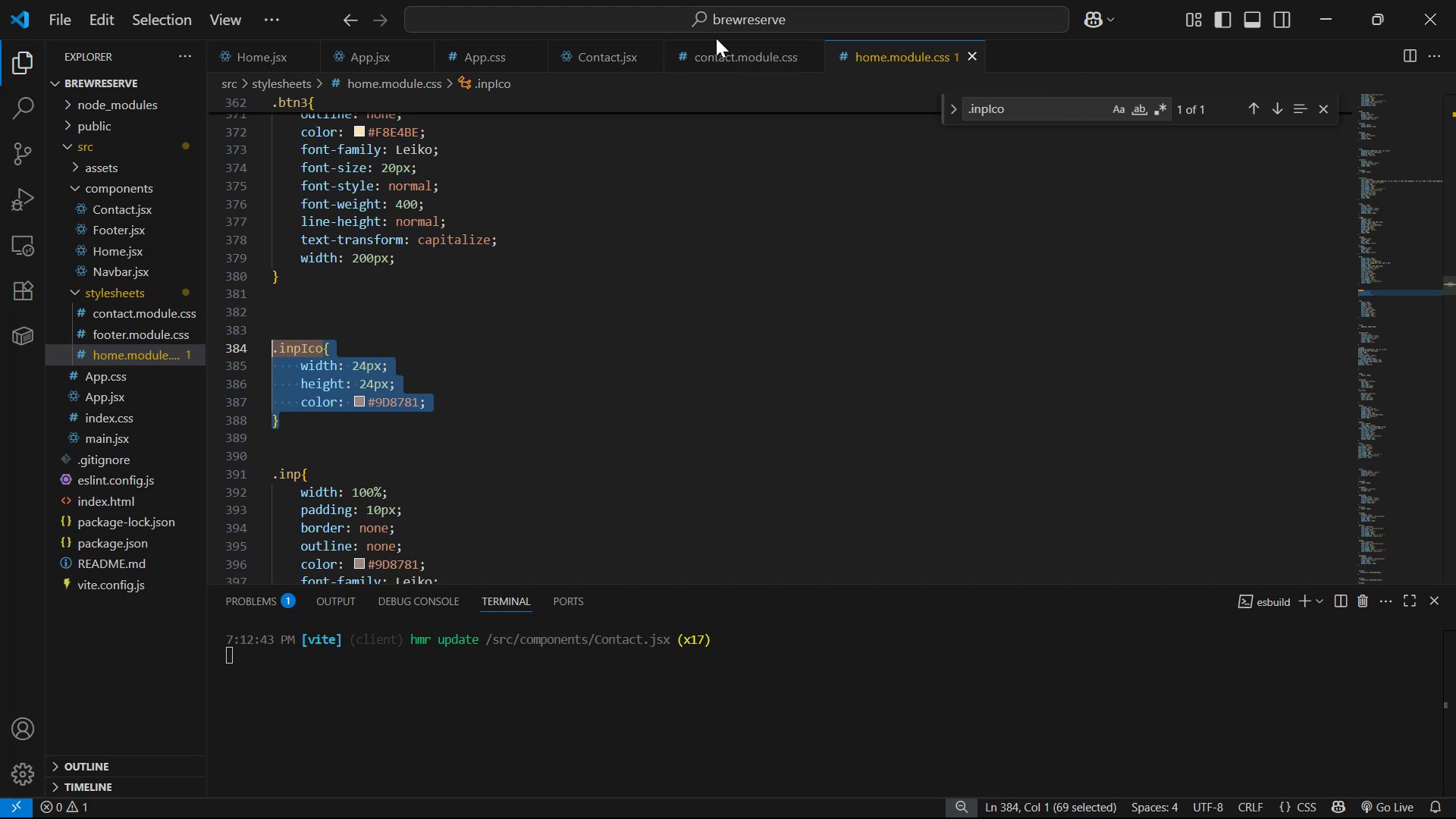 
double_click([715, 47])
 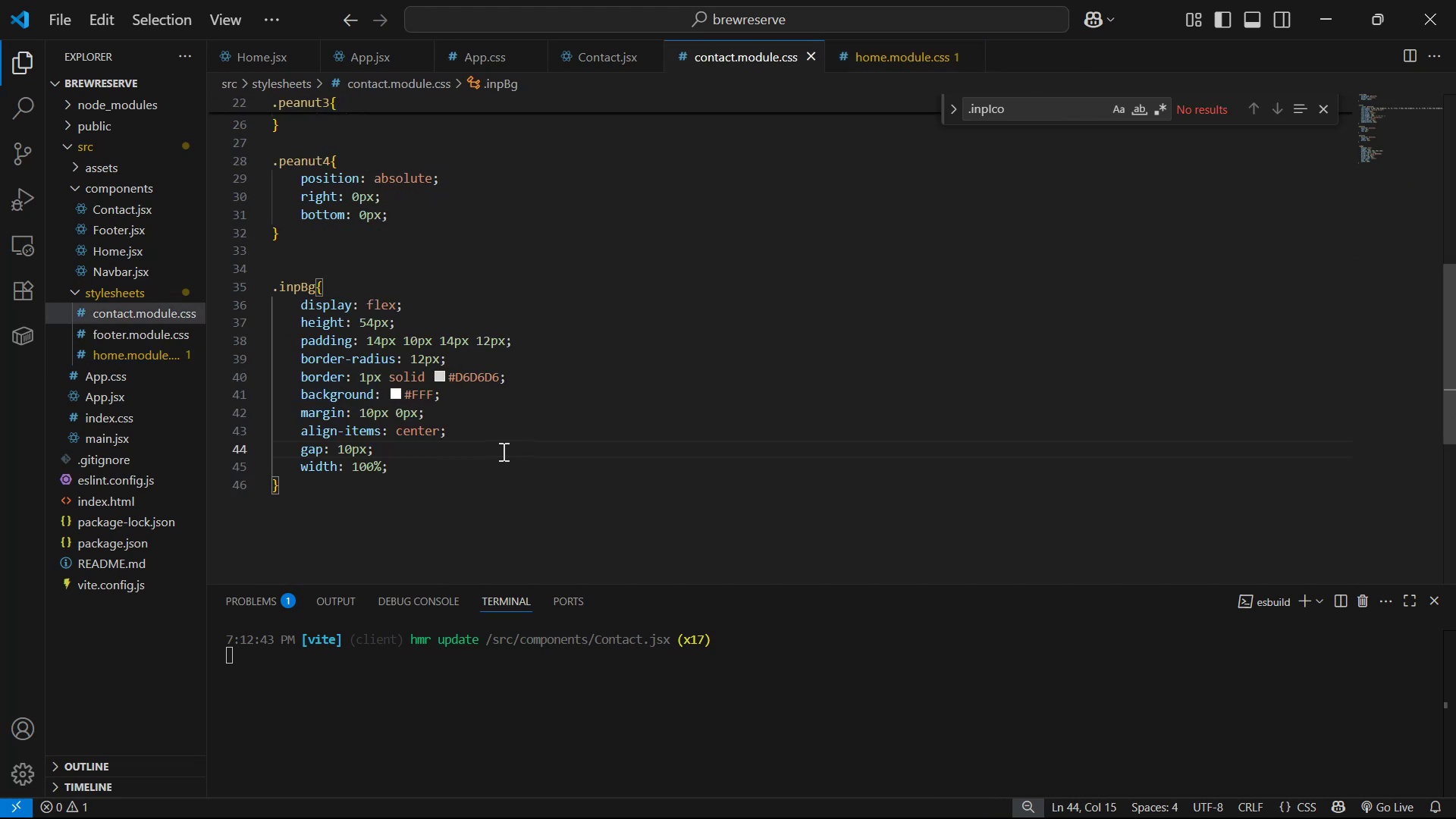 
left_click([533, 489])
 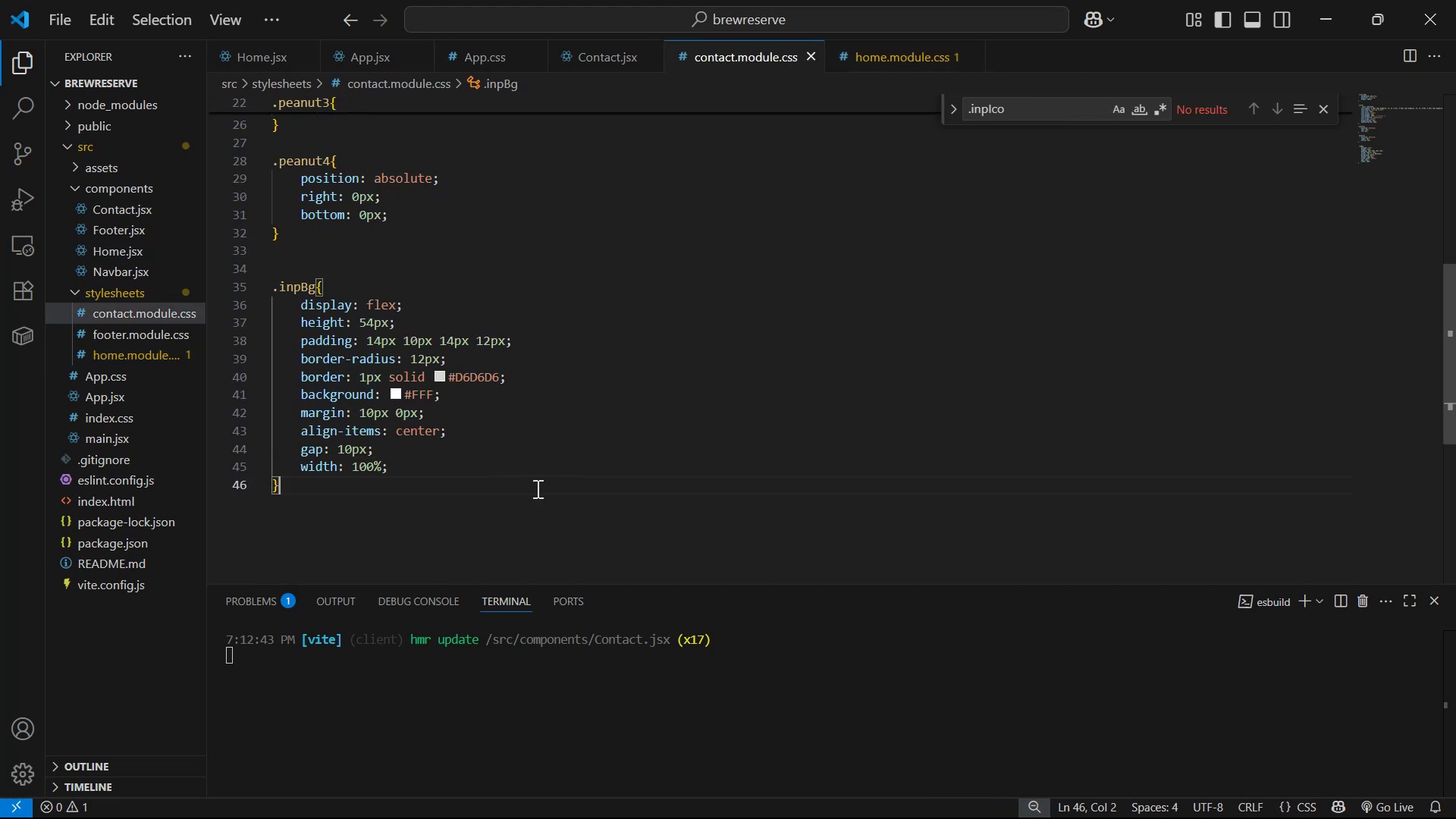 
key(Enter)
 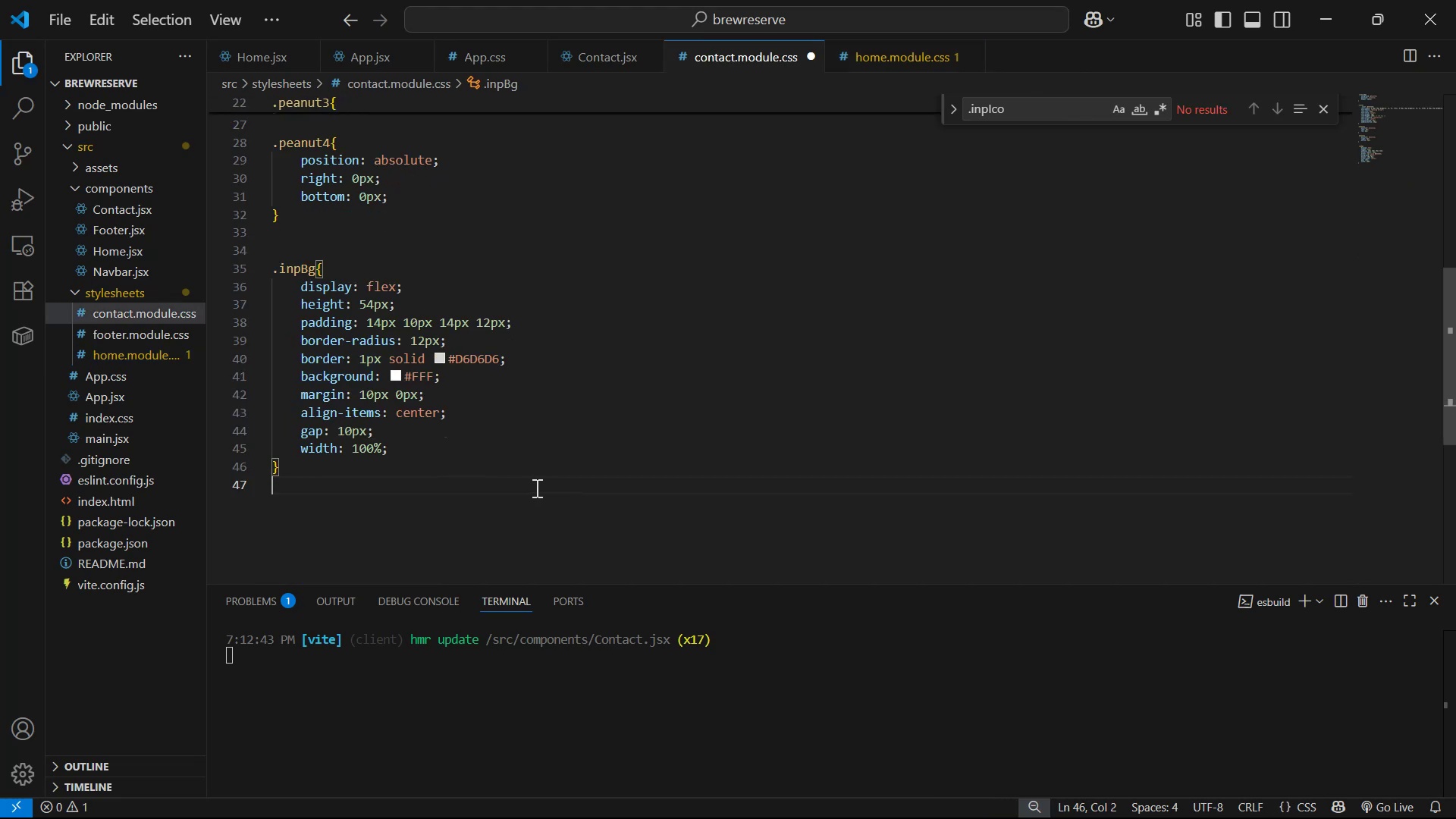 
key(Enter)
 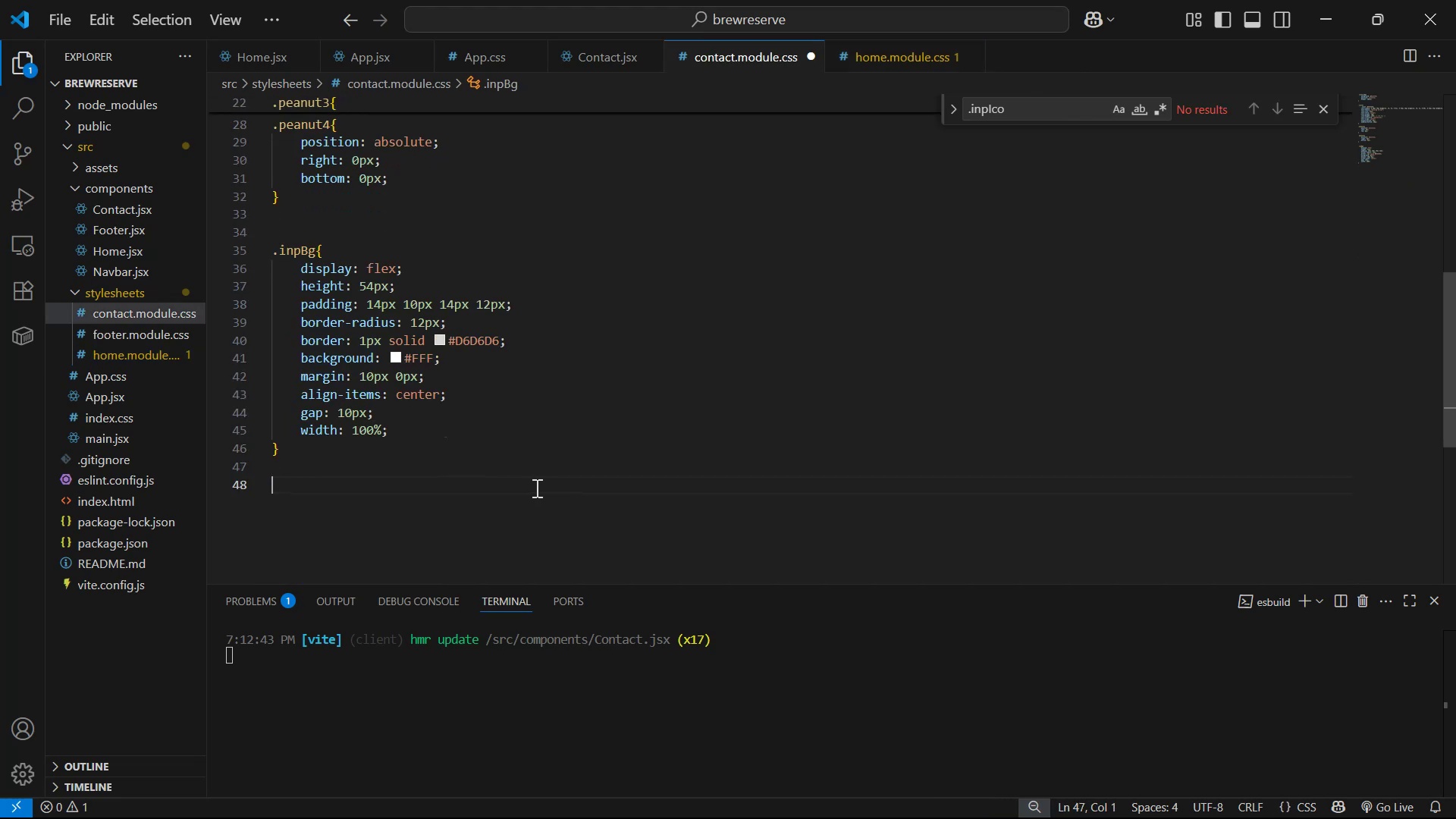 
key(Control+V)
 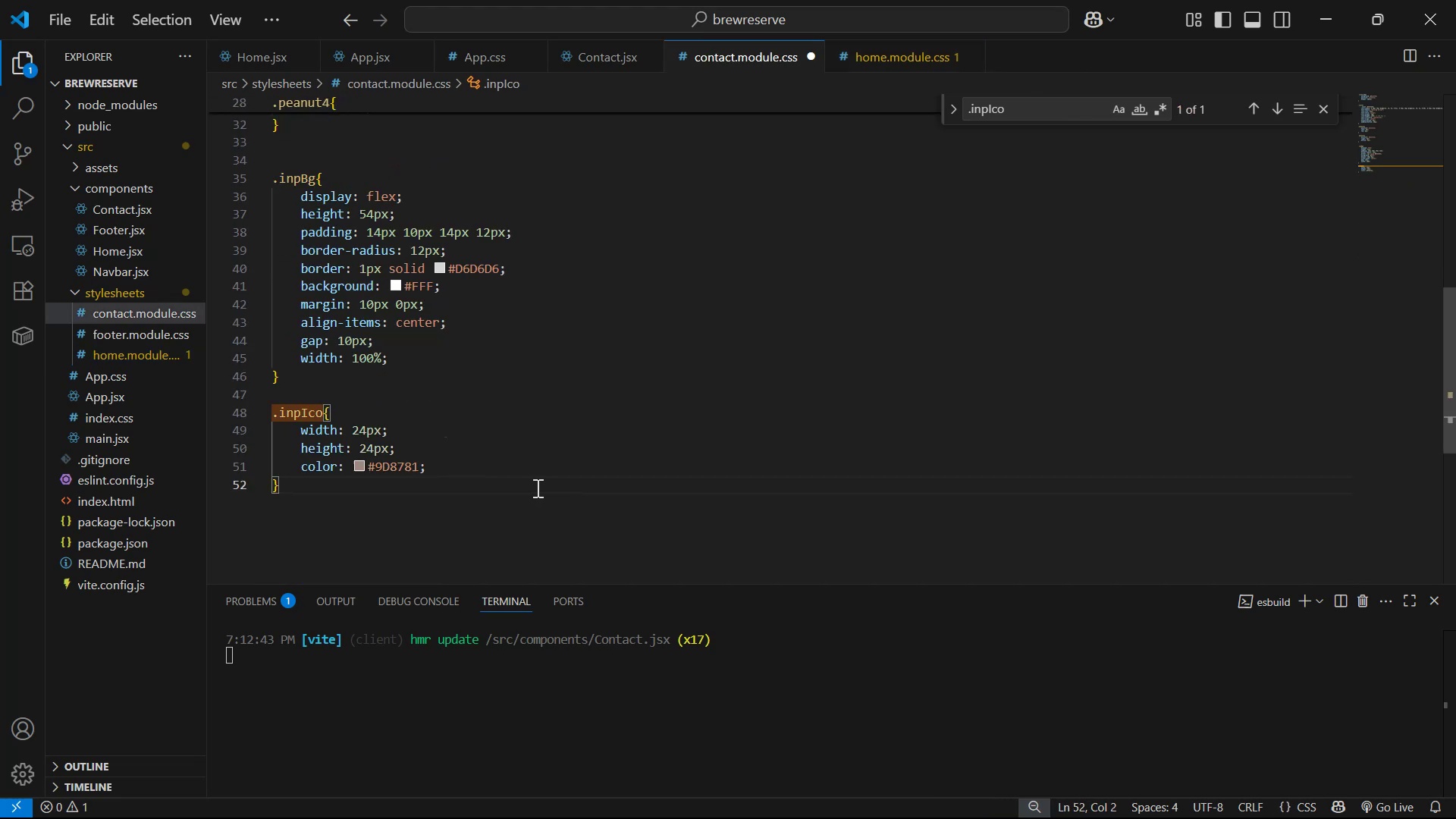 
key(Enter)
 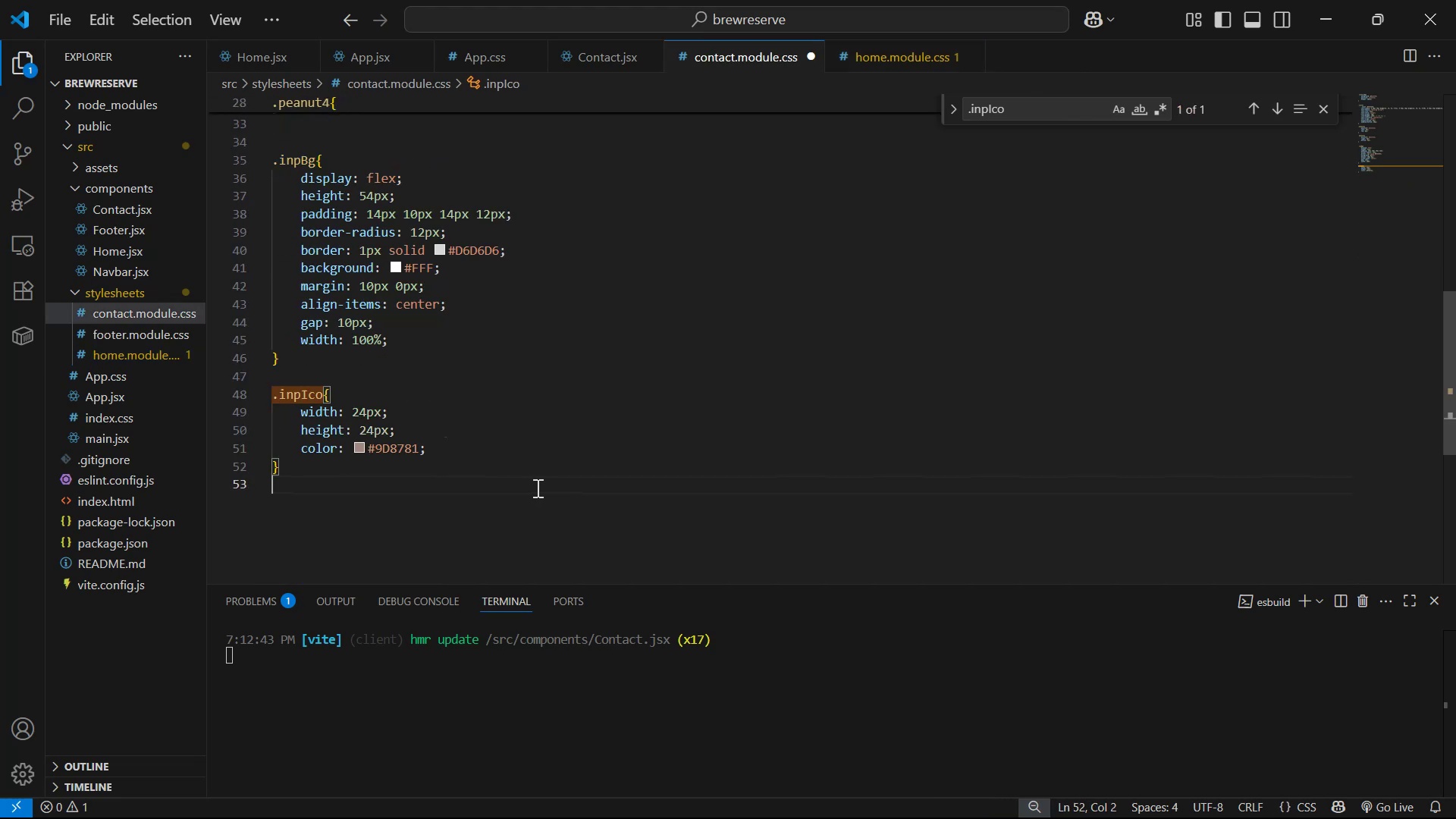 
key(Enter)
 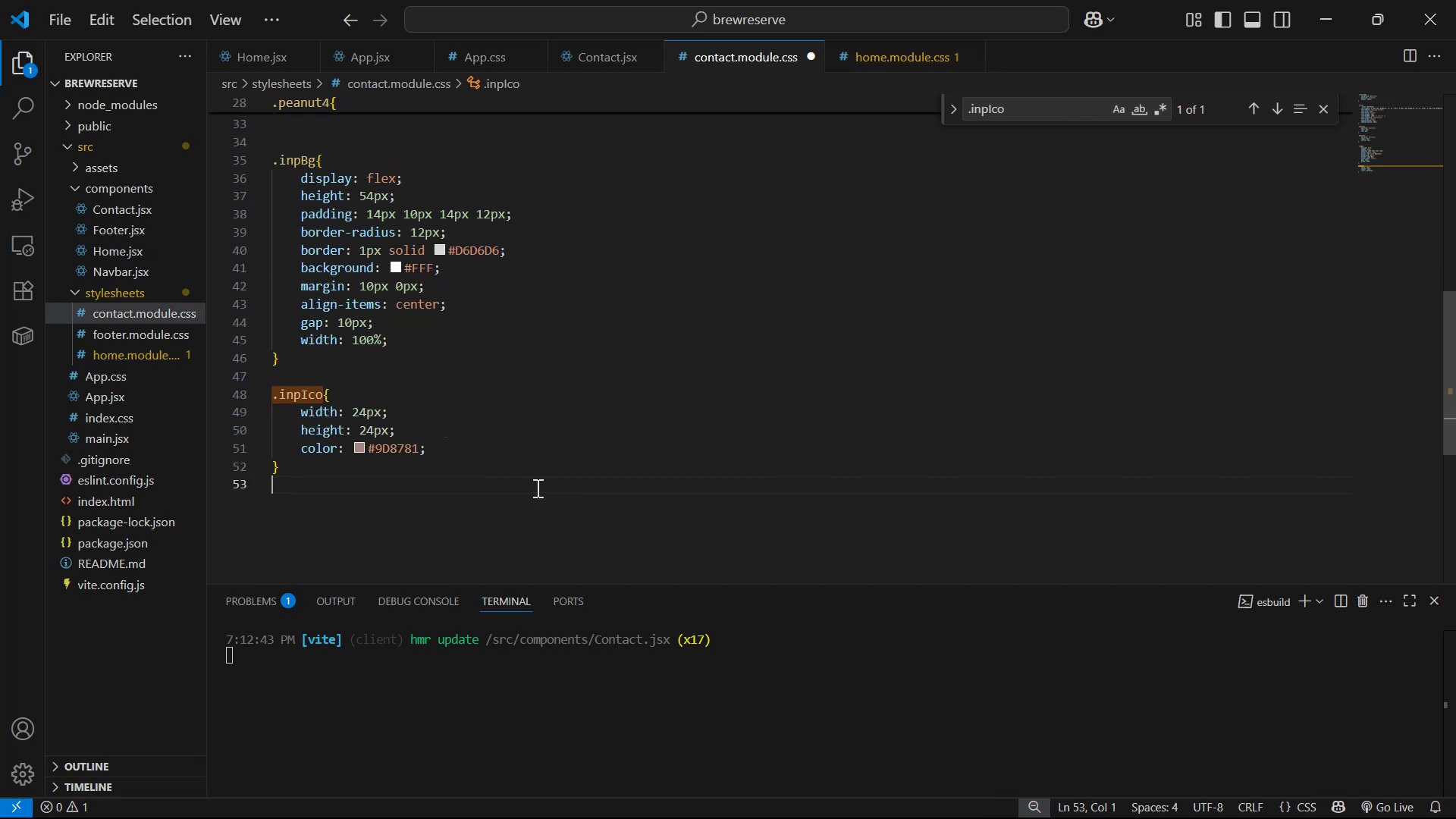 
key(Enter)
 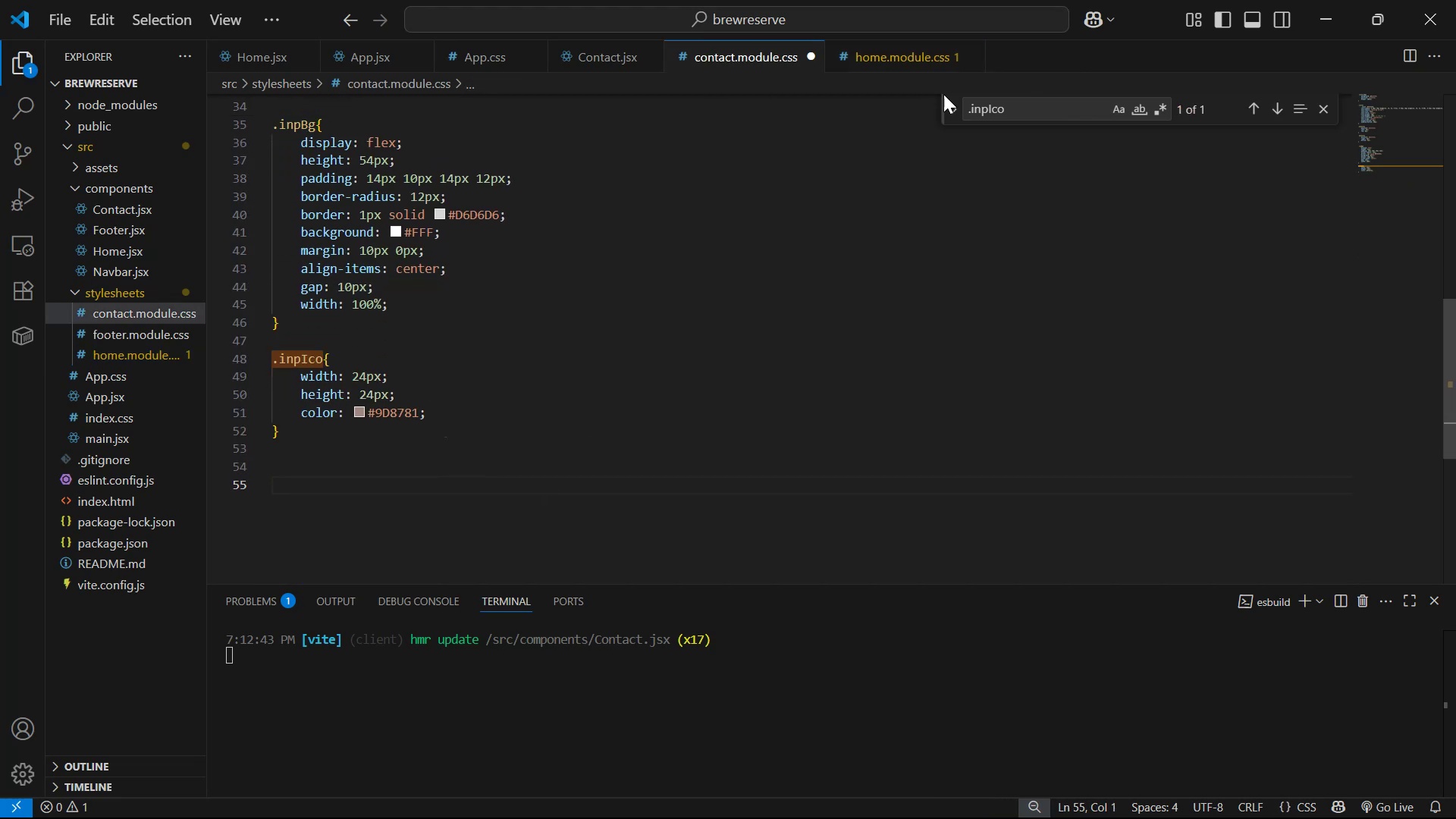 
left_click([913, 52])
 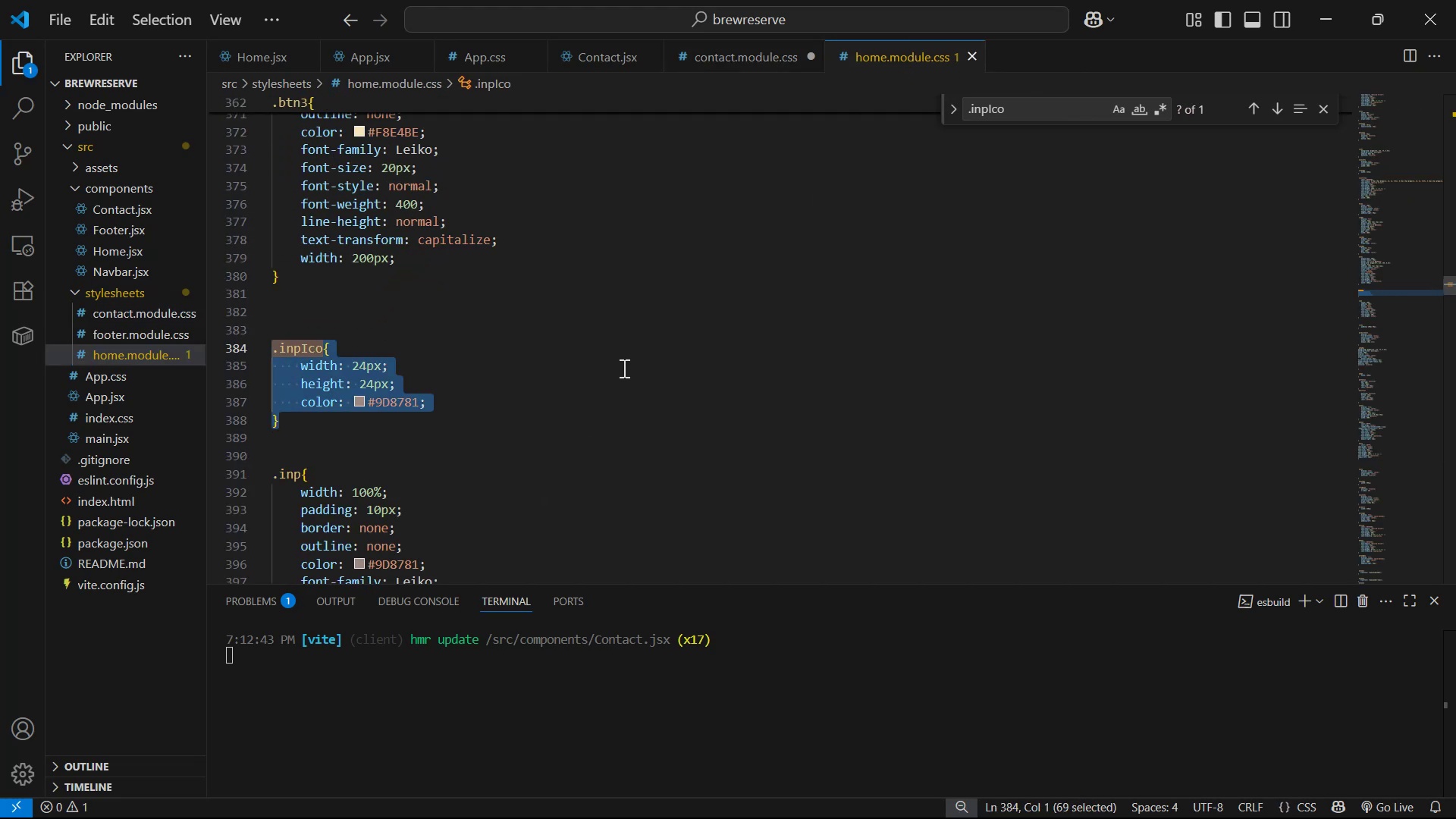 
scroll: coordinate [548, 428], scroll_direction: down, amount: 3.0
 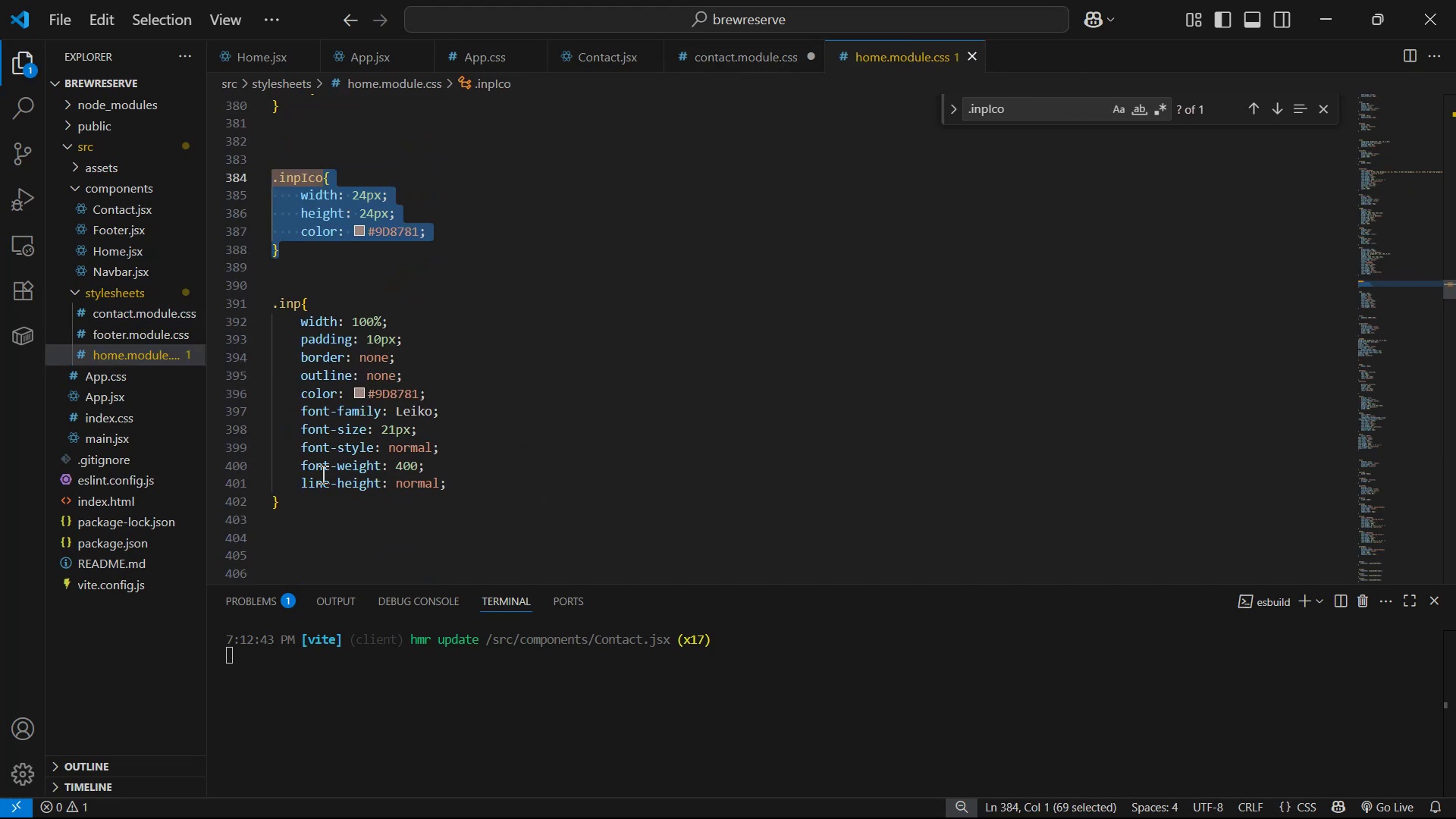 
left_click_drag(start_coordinate=[318, 509], to_coordinate=[186, 281])
 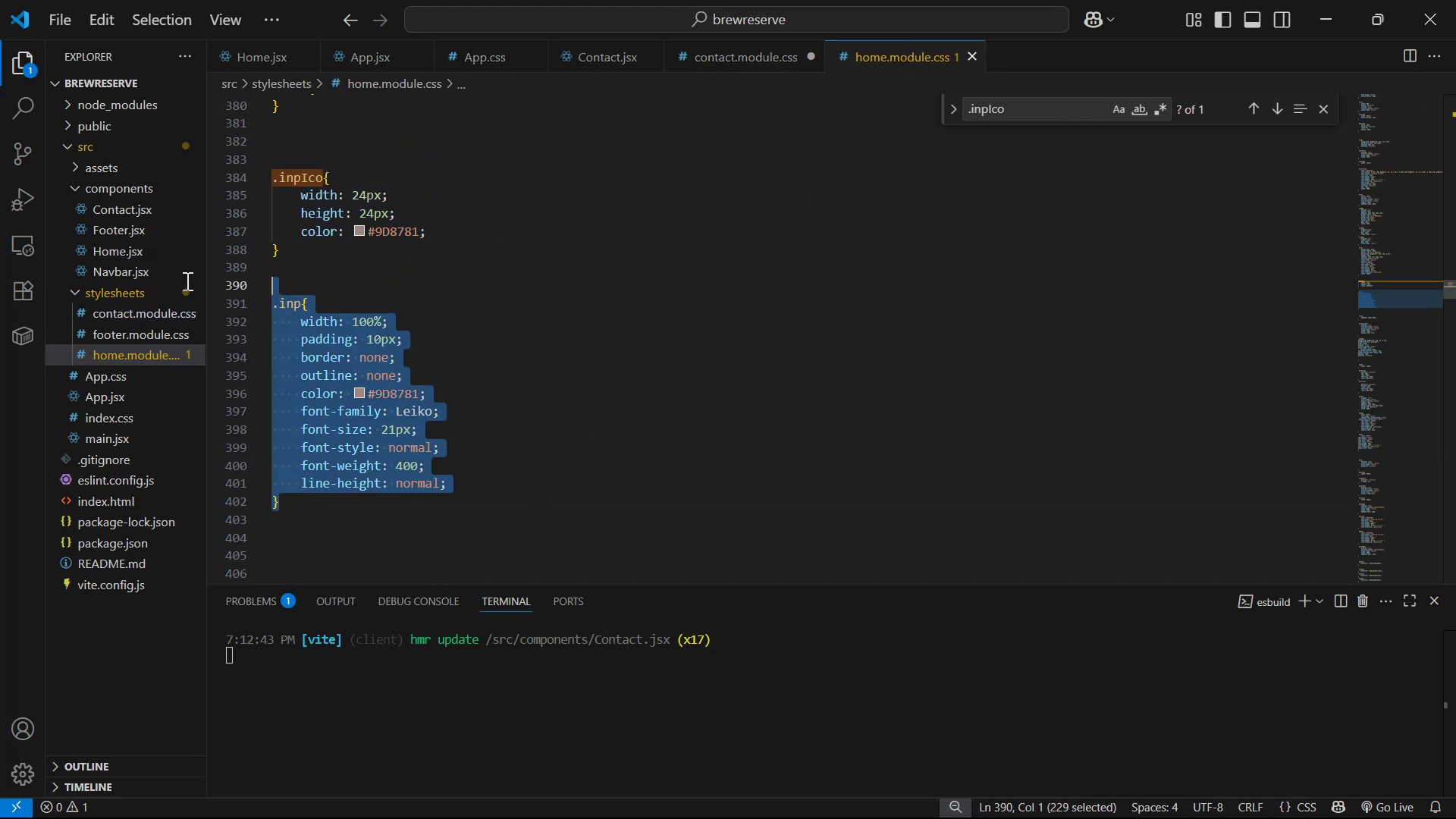 
key(Control+C)
 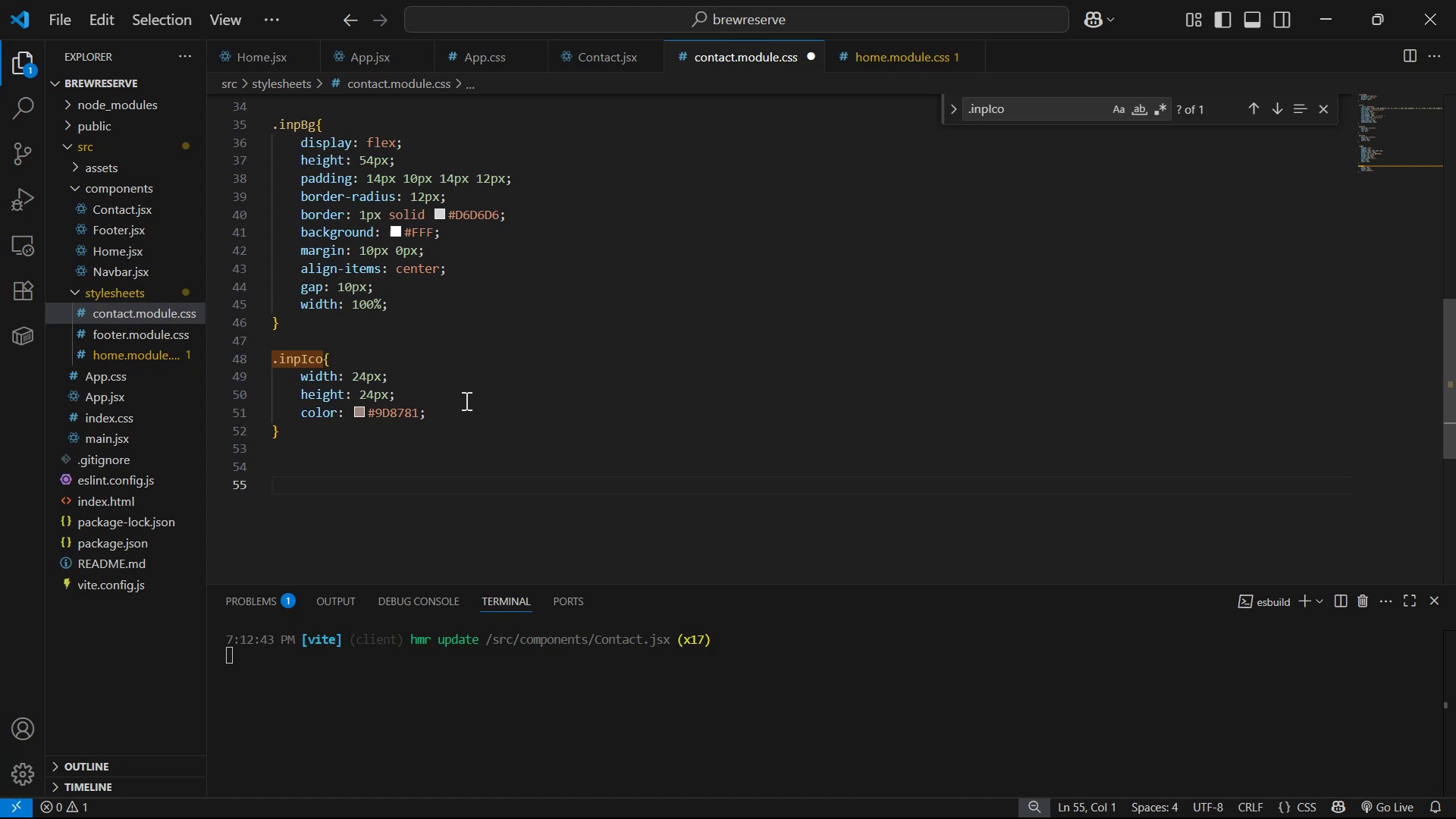 
double_click([452, 443])
 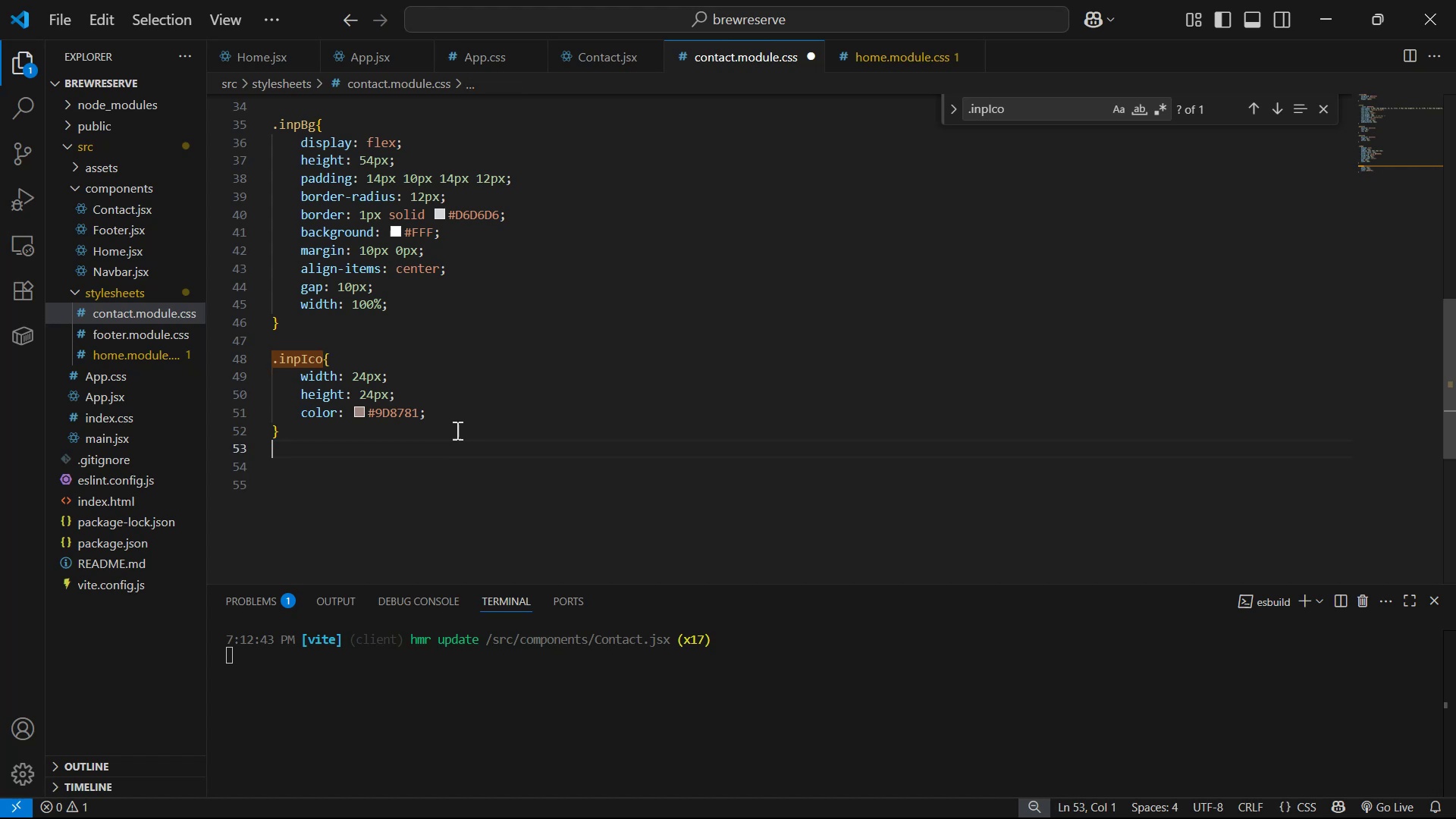 
key(Control+ControlLeft)
 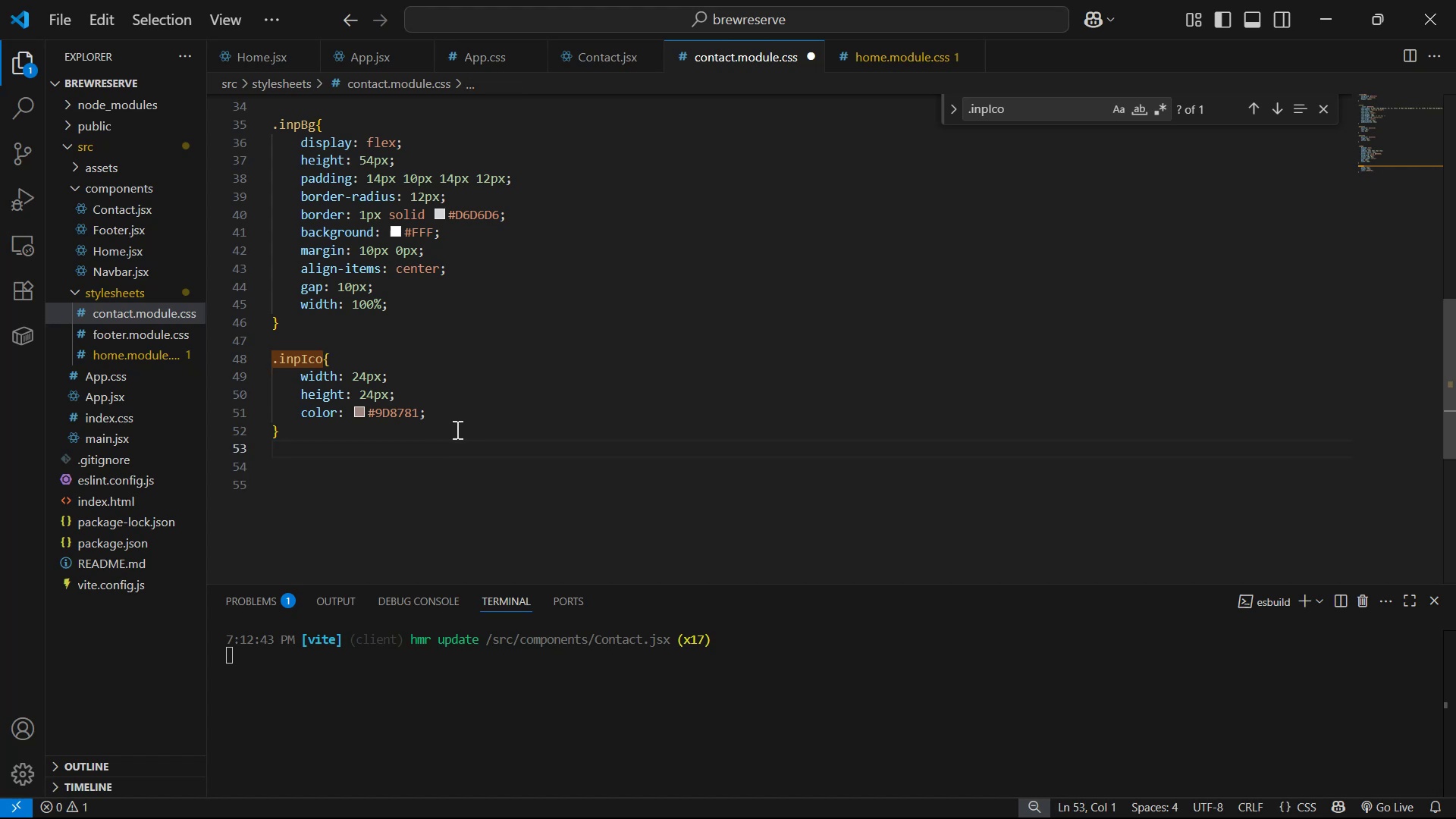 
key(Enter)
 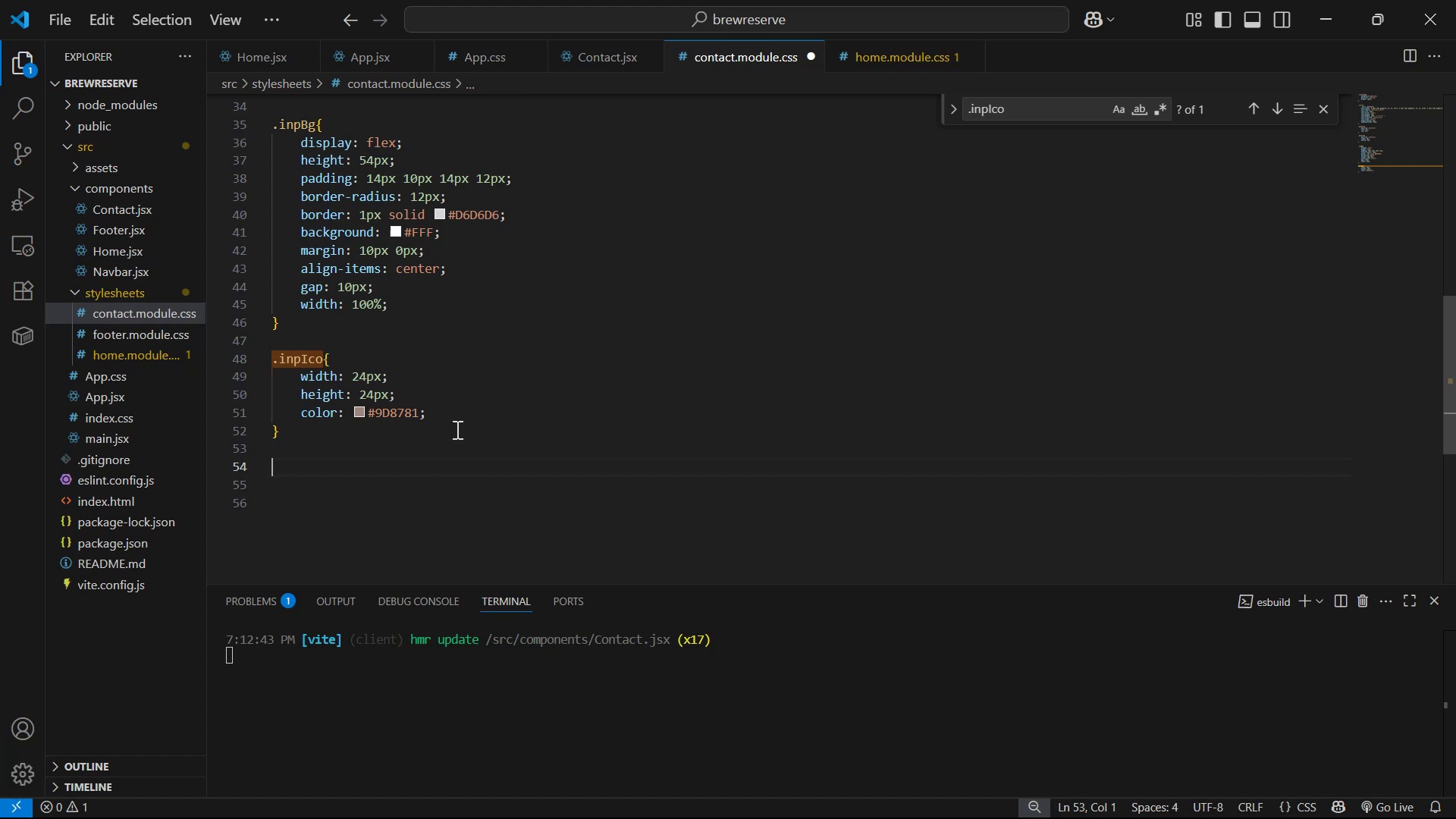 
key(Enter)
 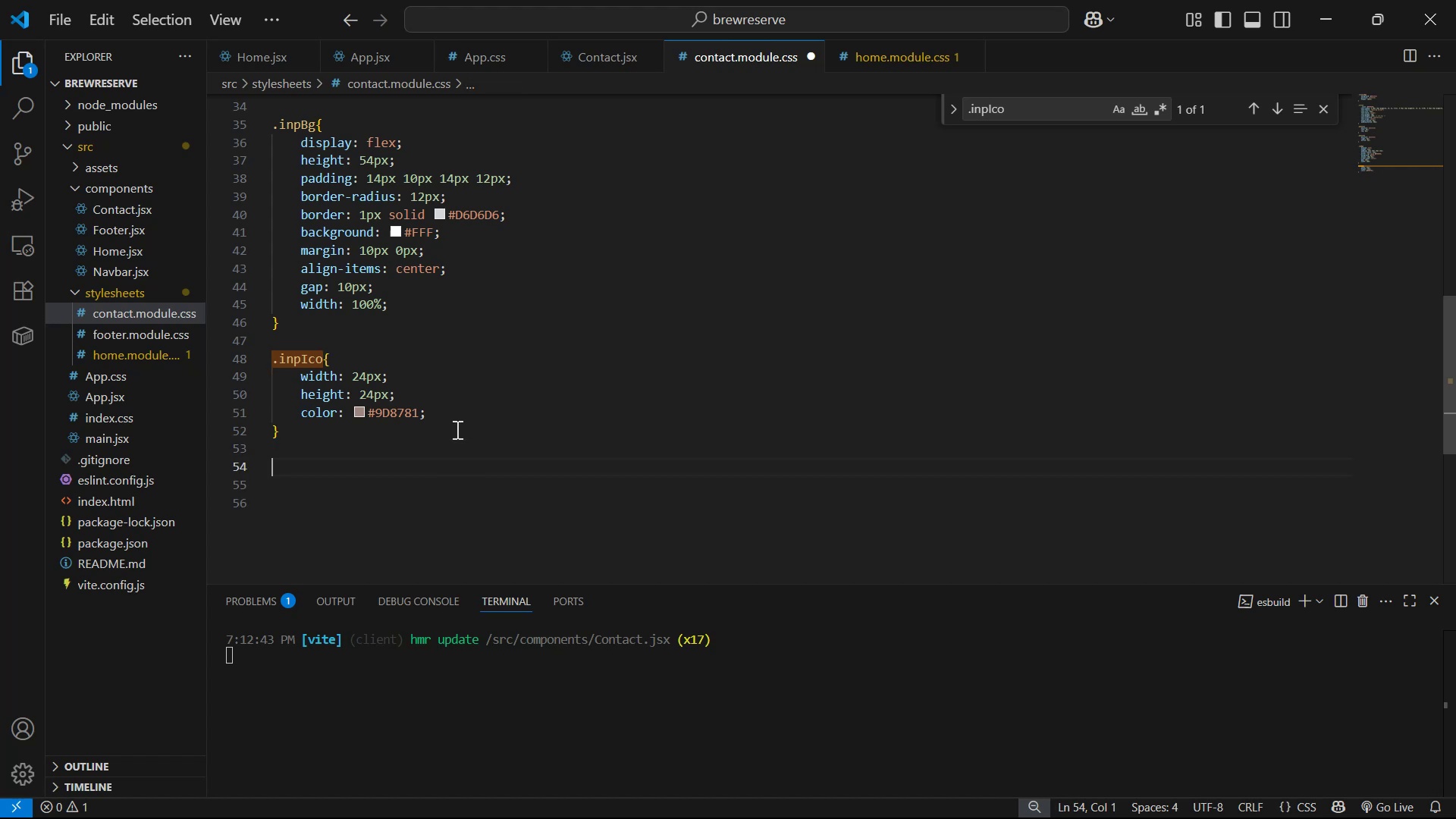 
key(Control+V)
 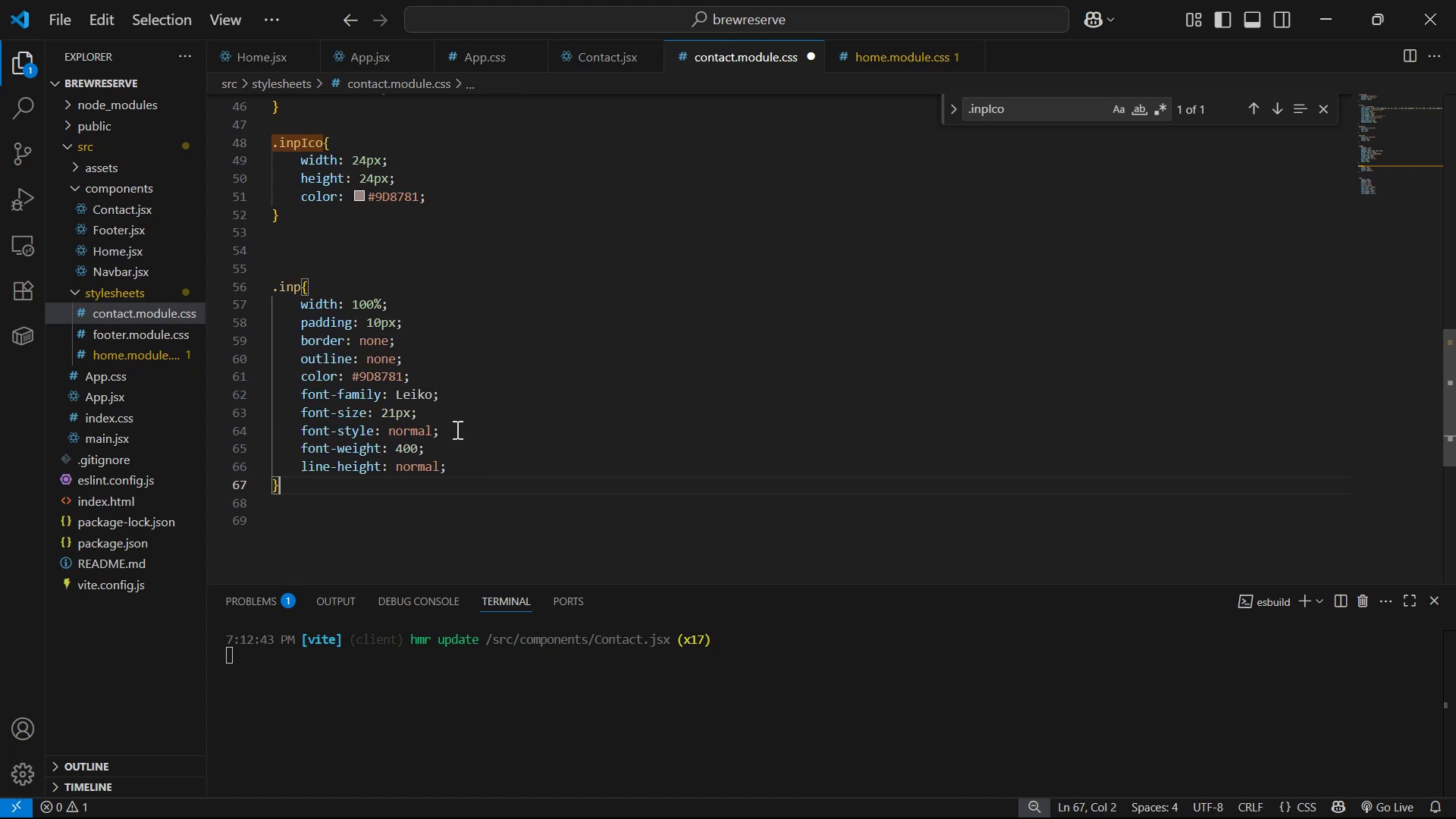 
key(Control+S)
 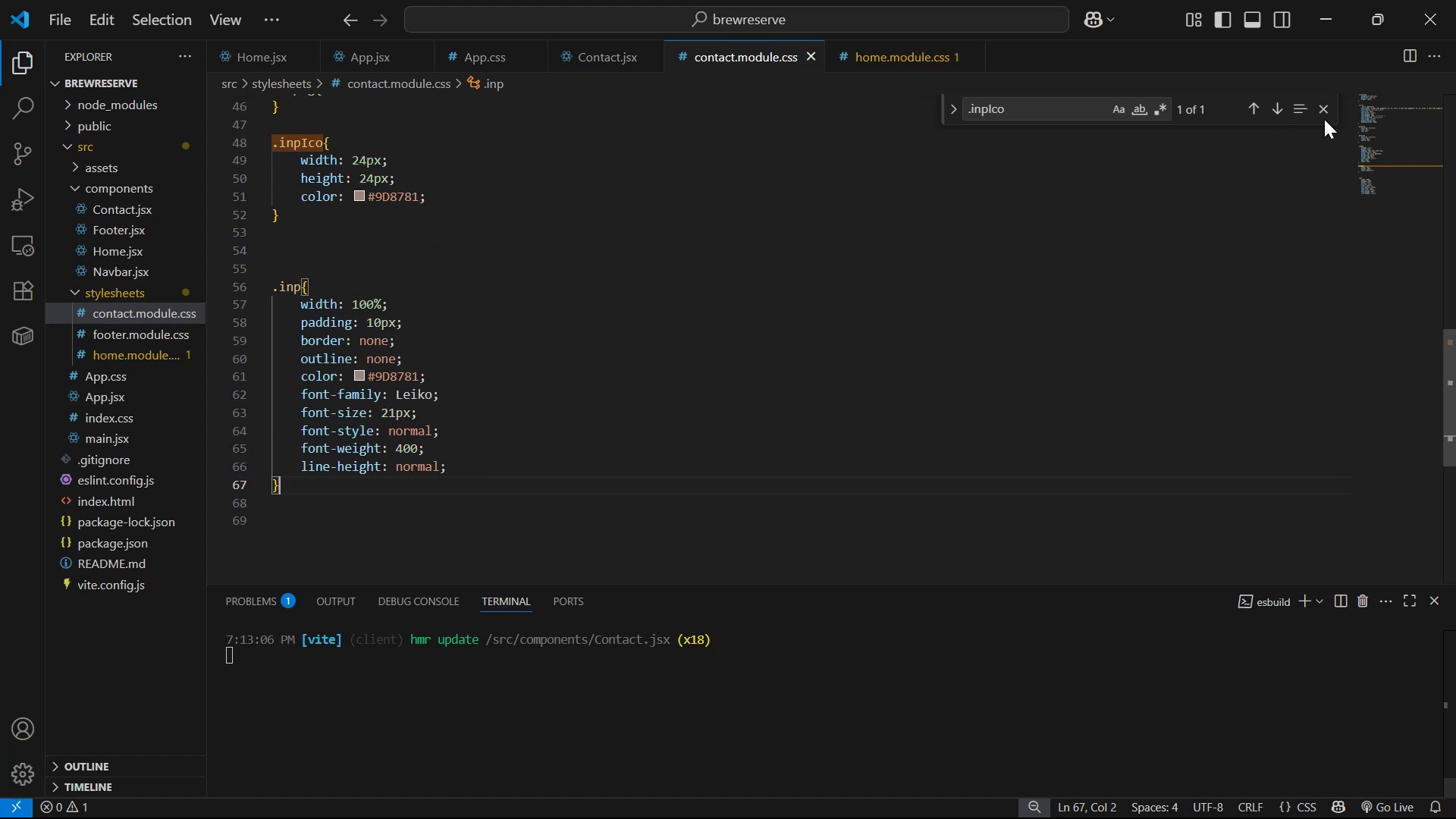 
key(Alt+Tab)
 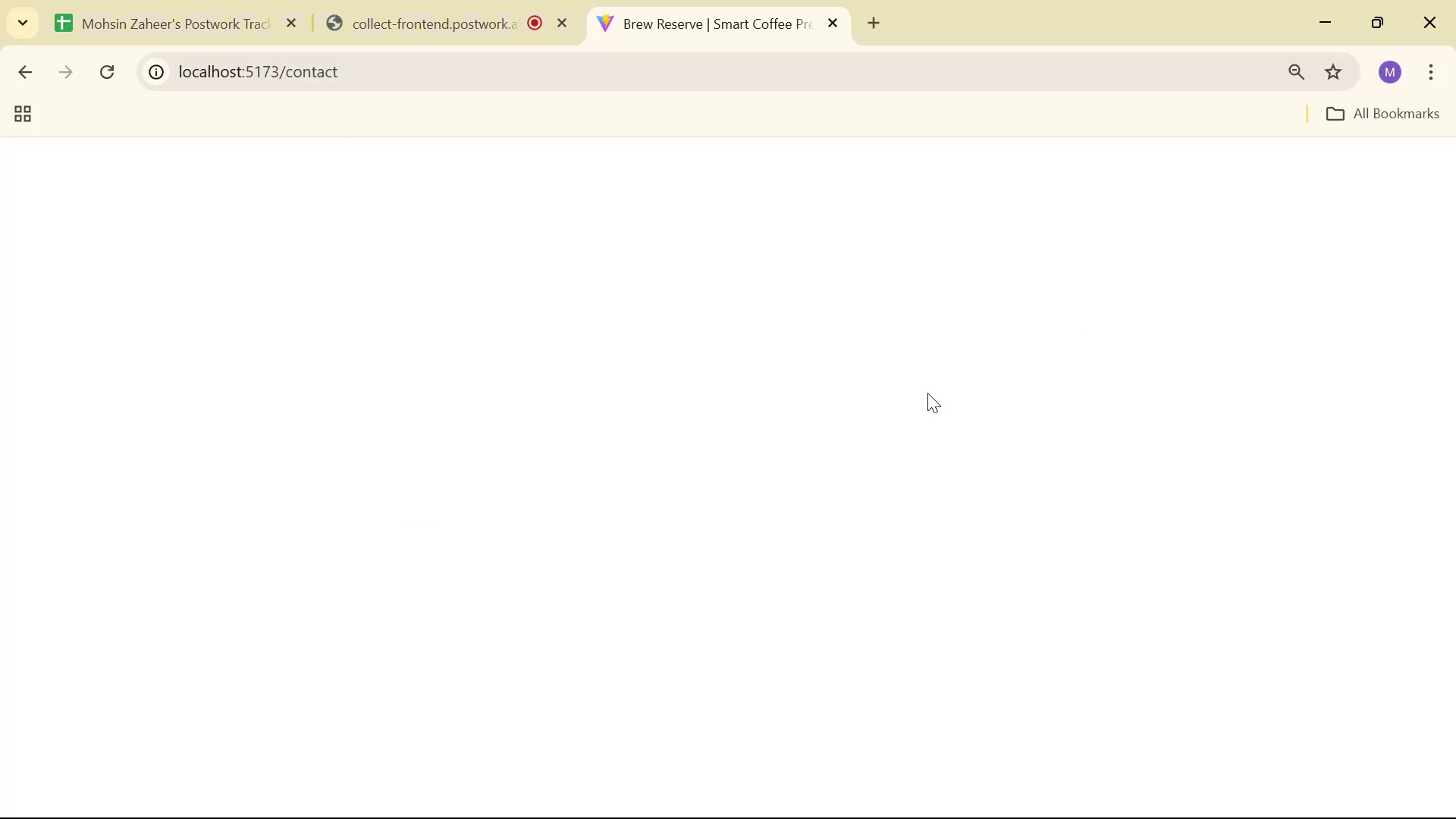 
key(Alt+AltLeft)
 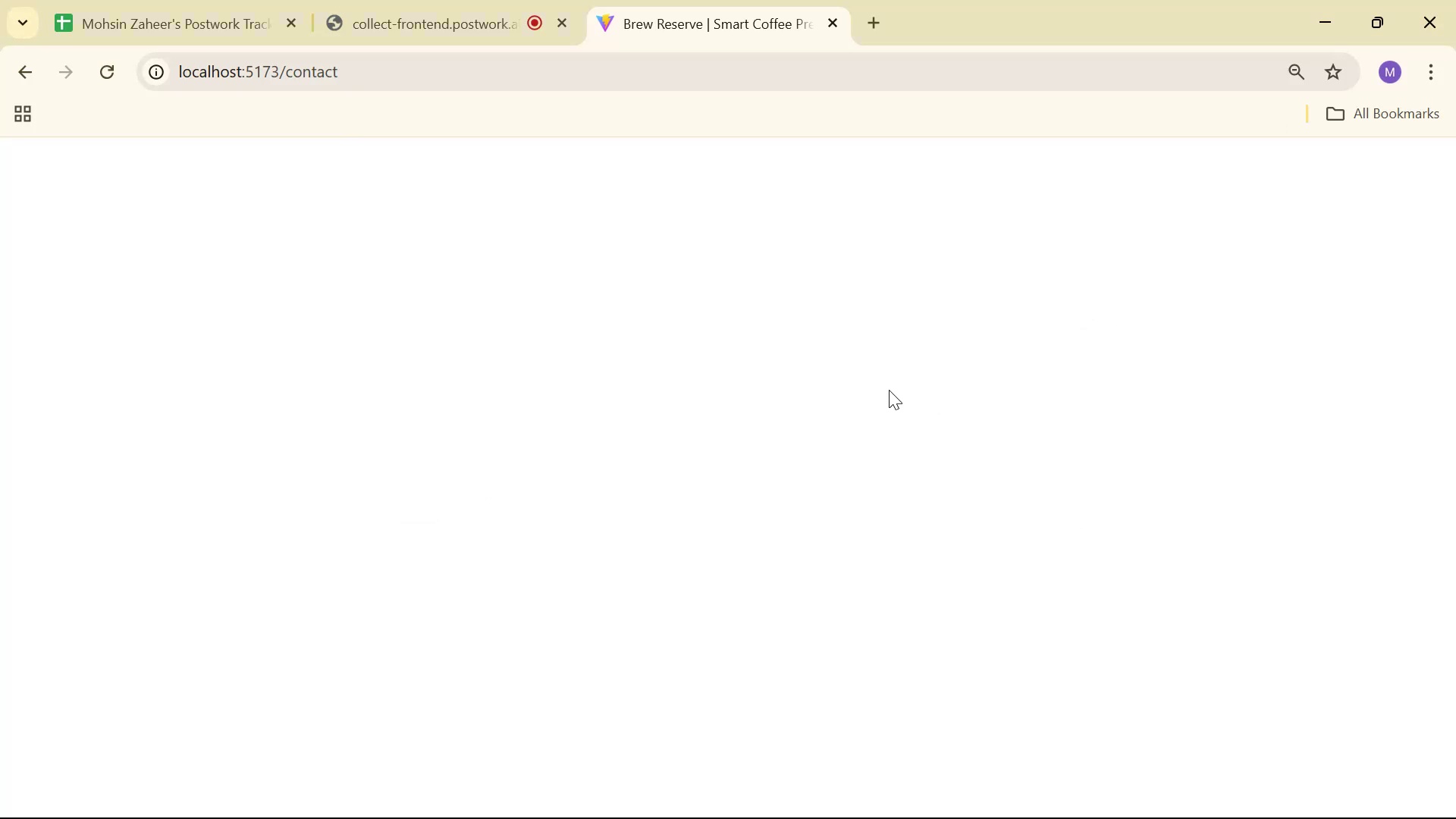 
key(Alt+Tab)
 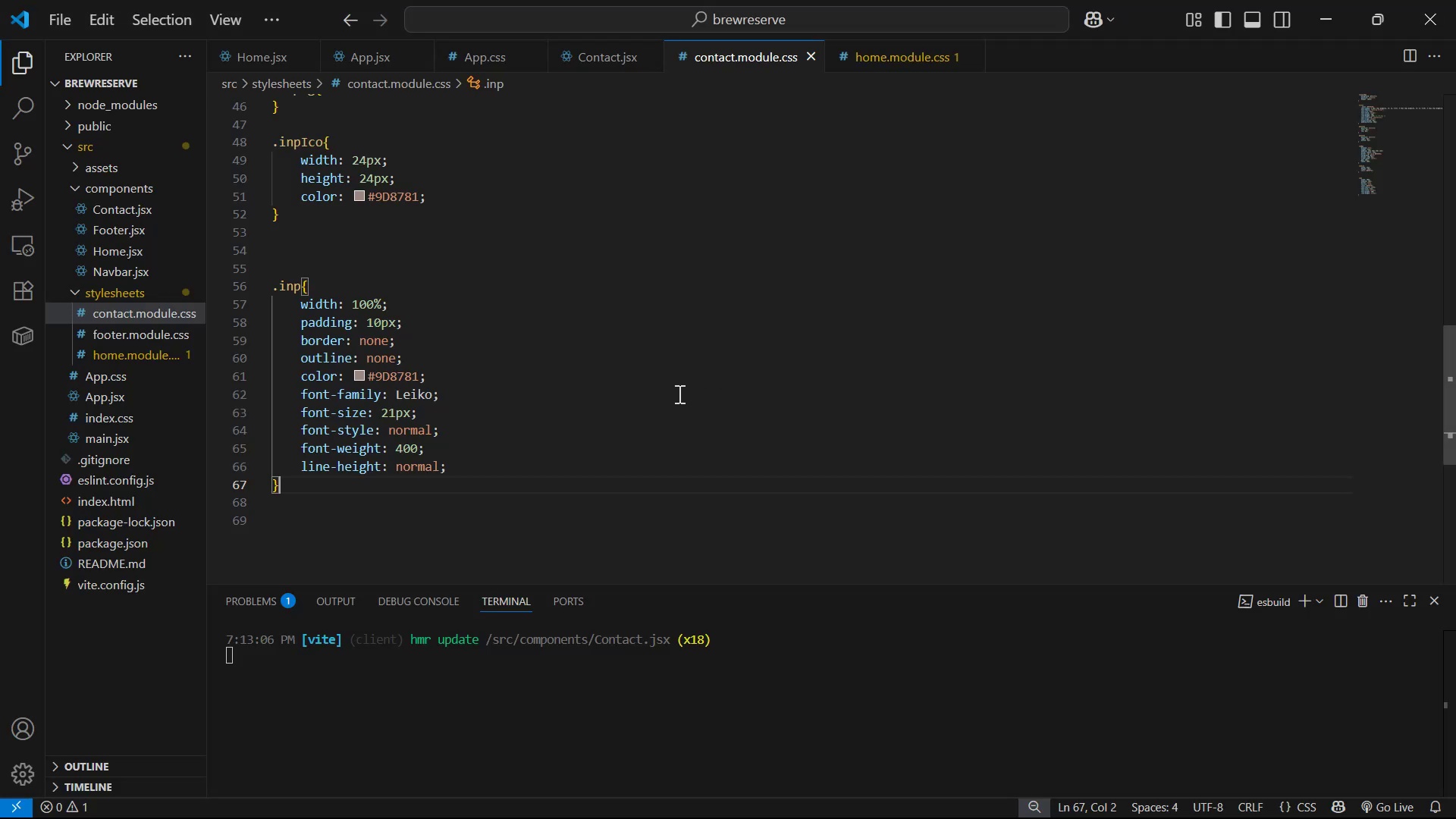 
scroll: coordinate [758, 257], scroll_direction: up, amount: 8.0
 